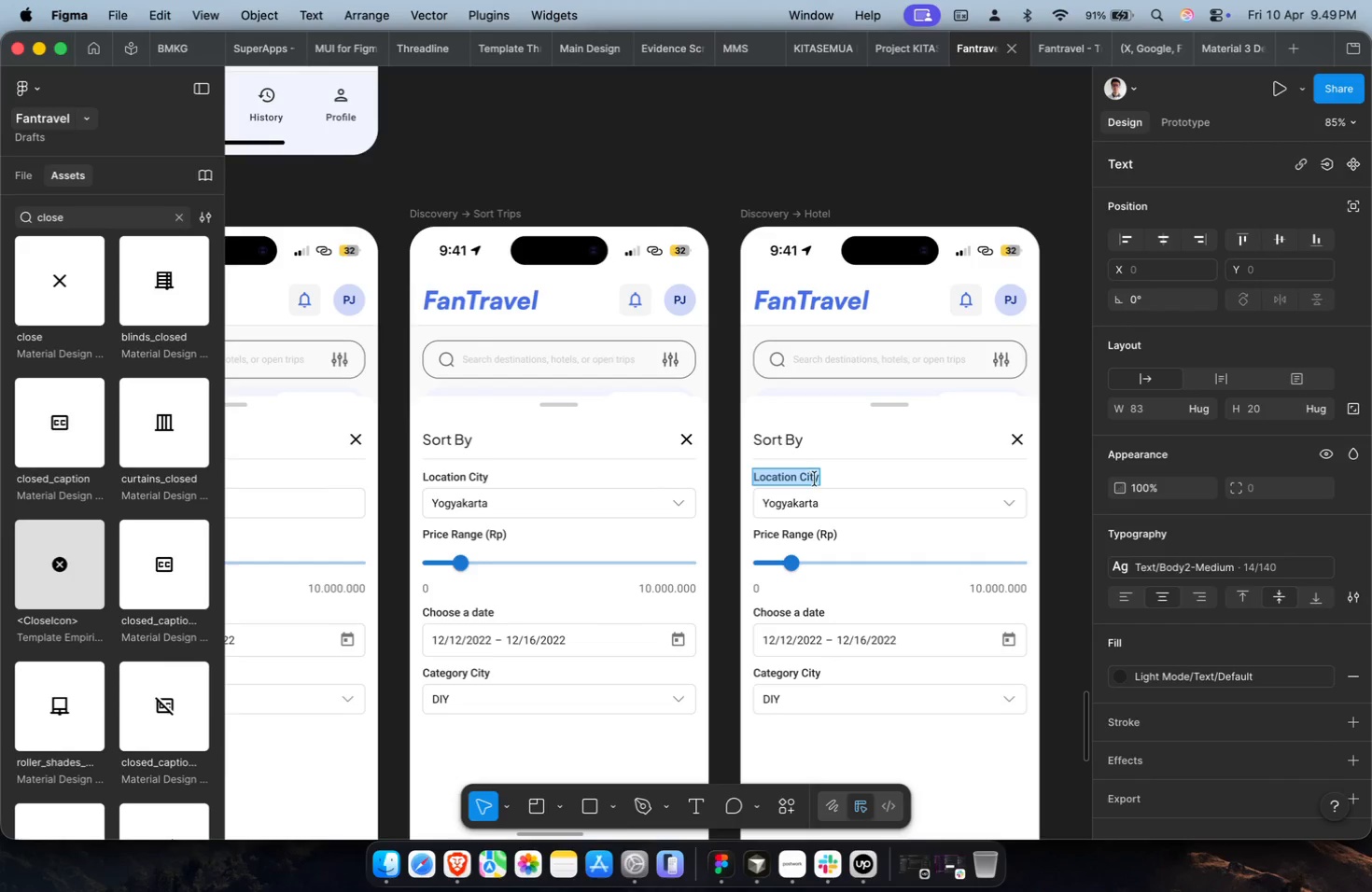 
triple_click([815, 479])
 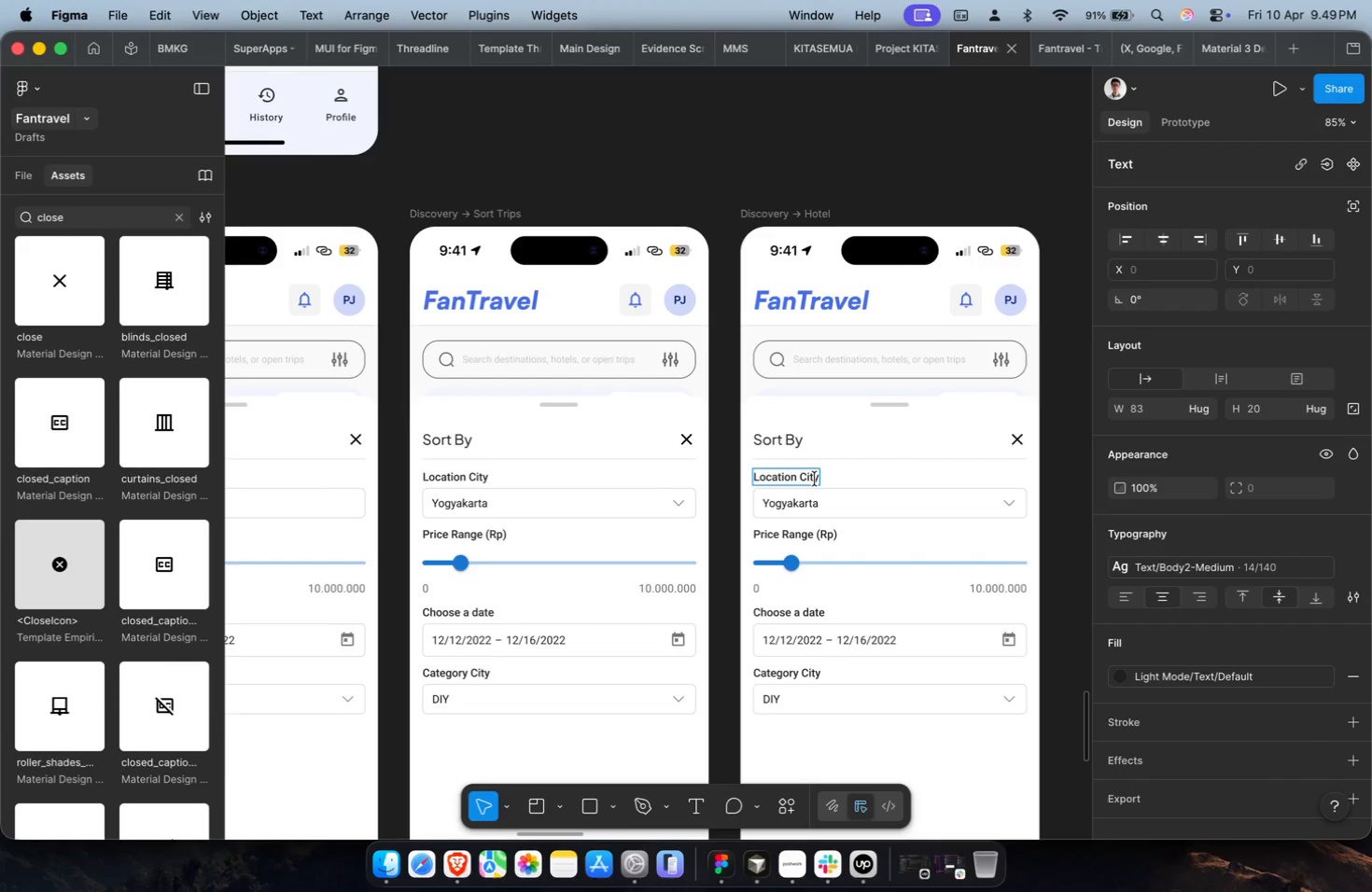 
triple_click([815, 479])
 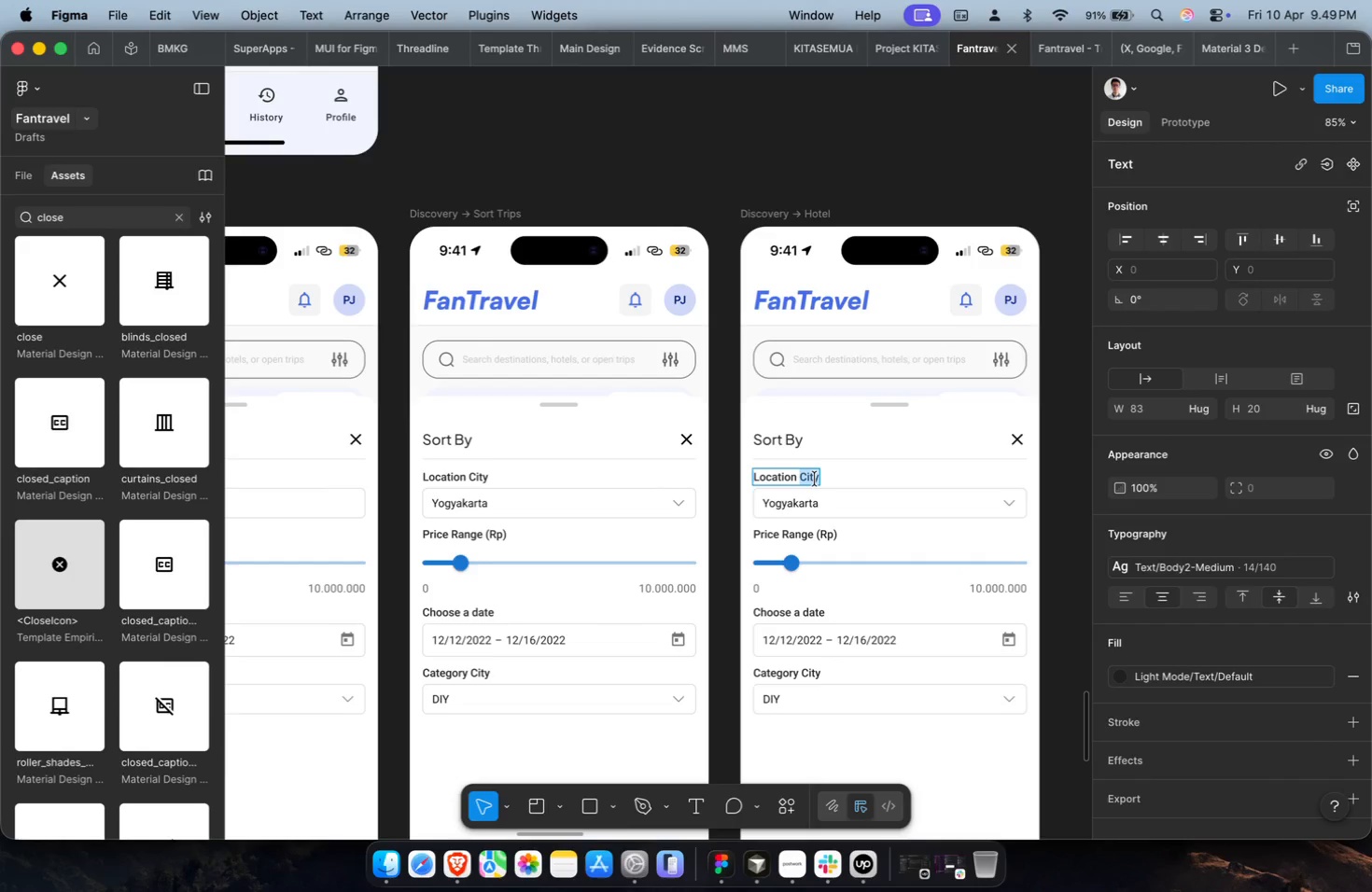 
type(Hotel)
key(Escape)
key(Escape)
 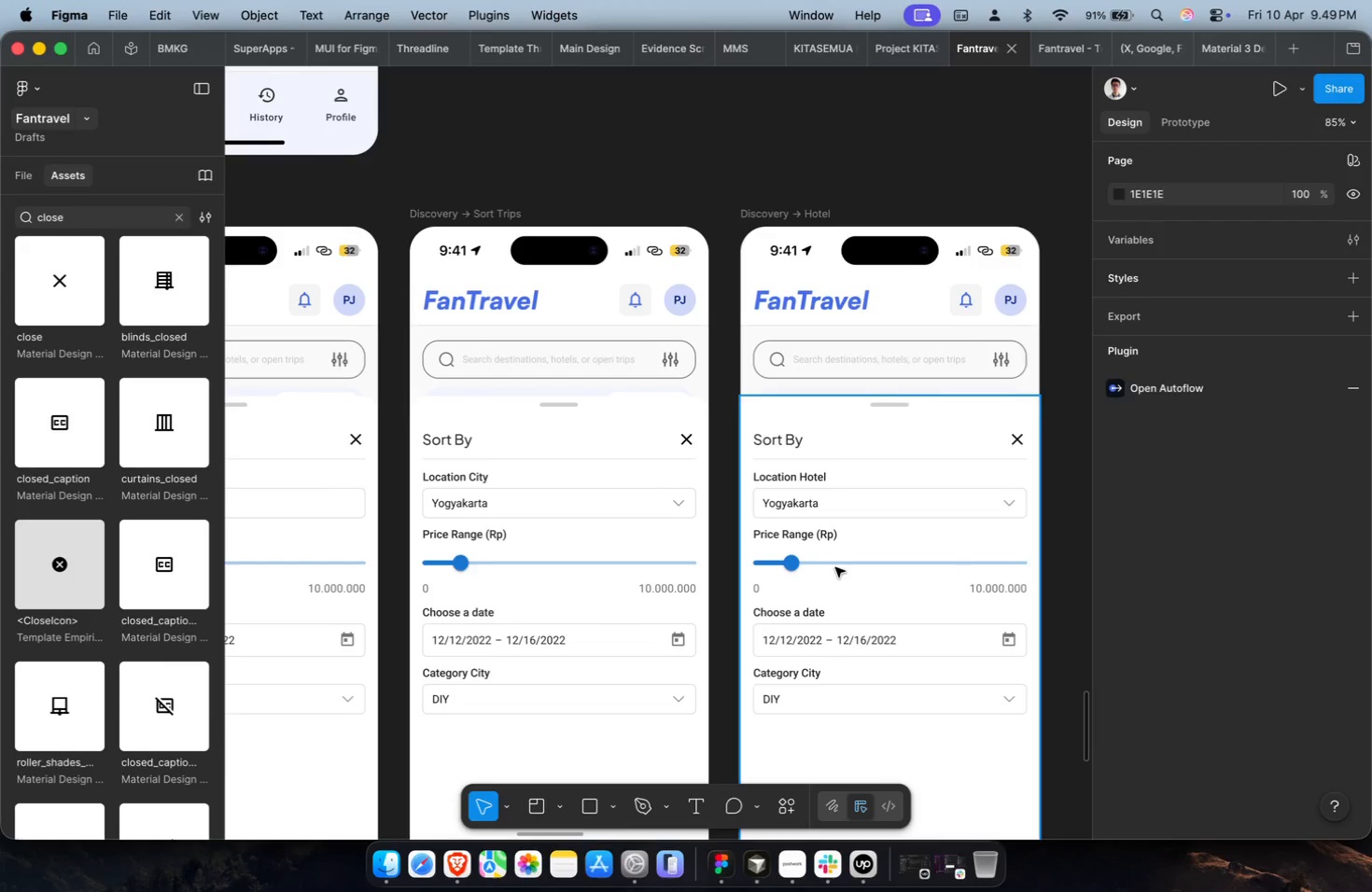 
double_click([819, 570])
 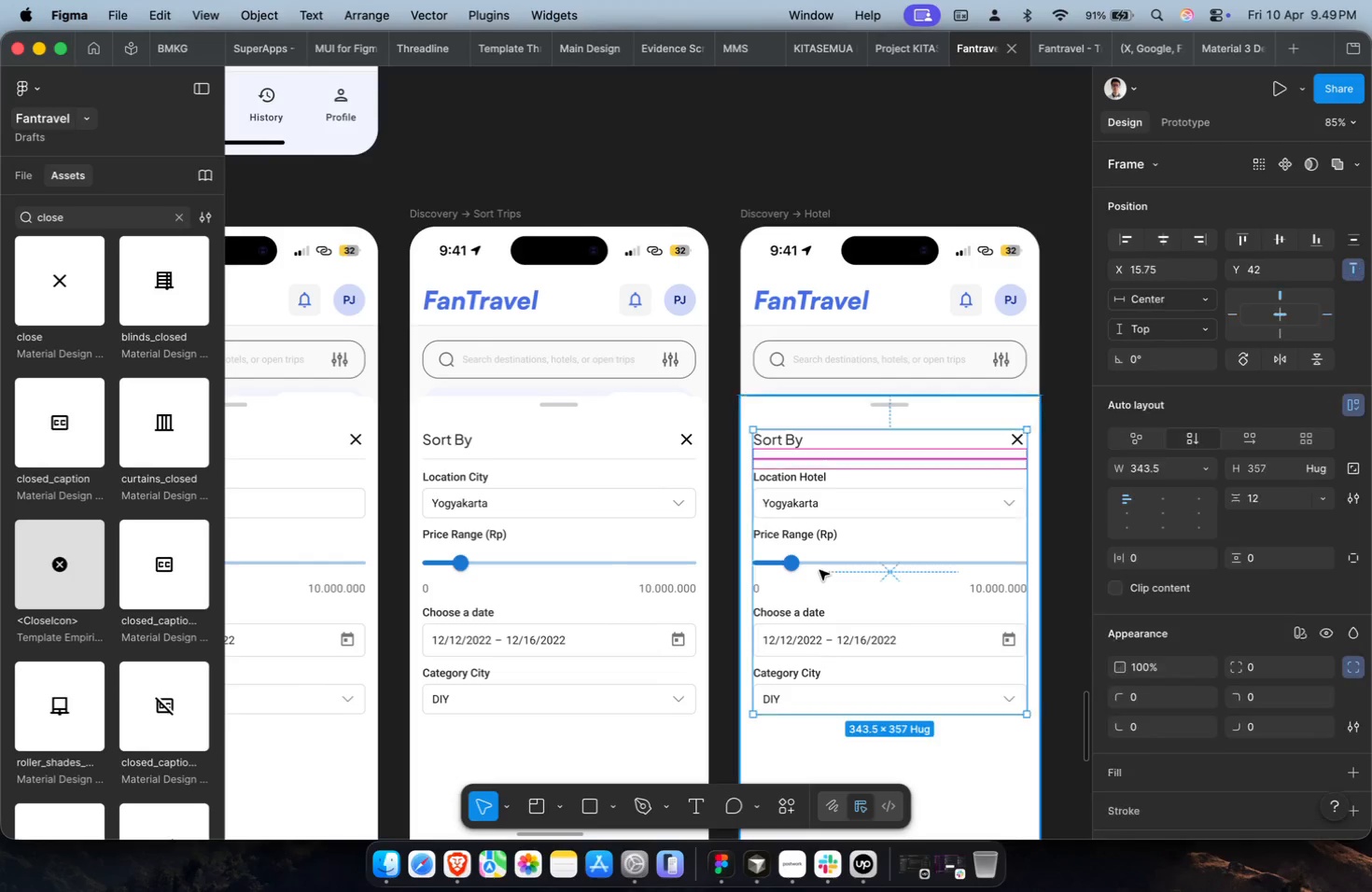 
triple_click([819, 570])
 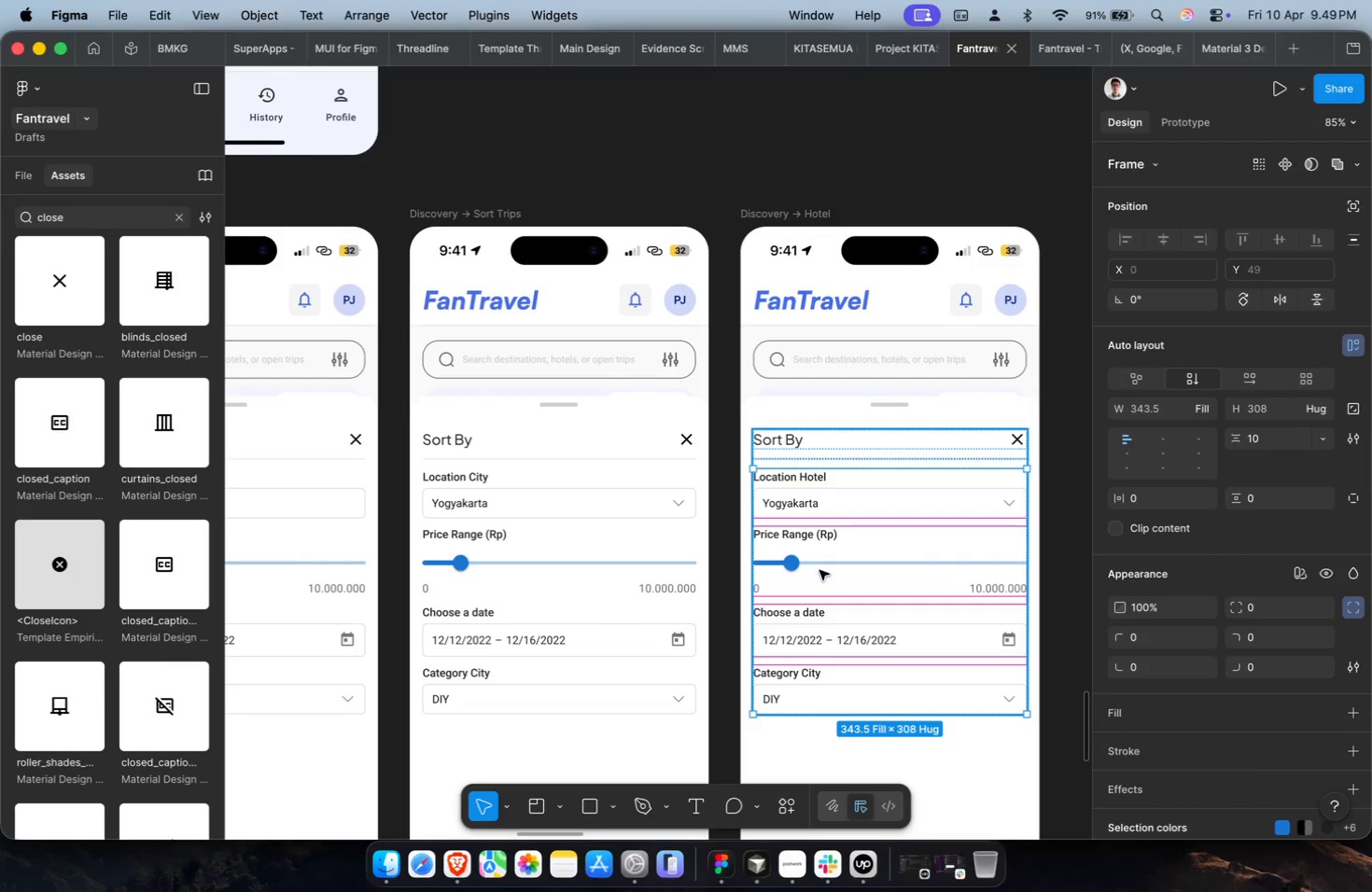 
triple_click([819, 570])
 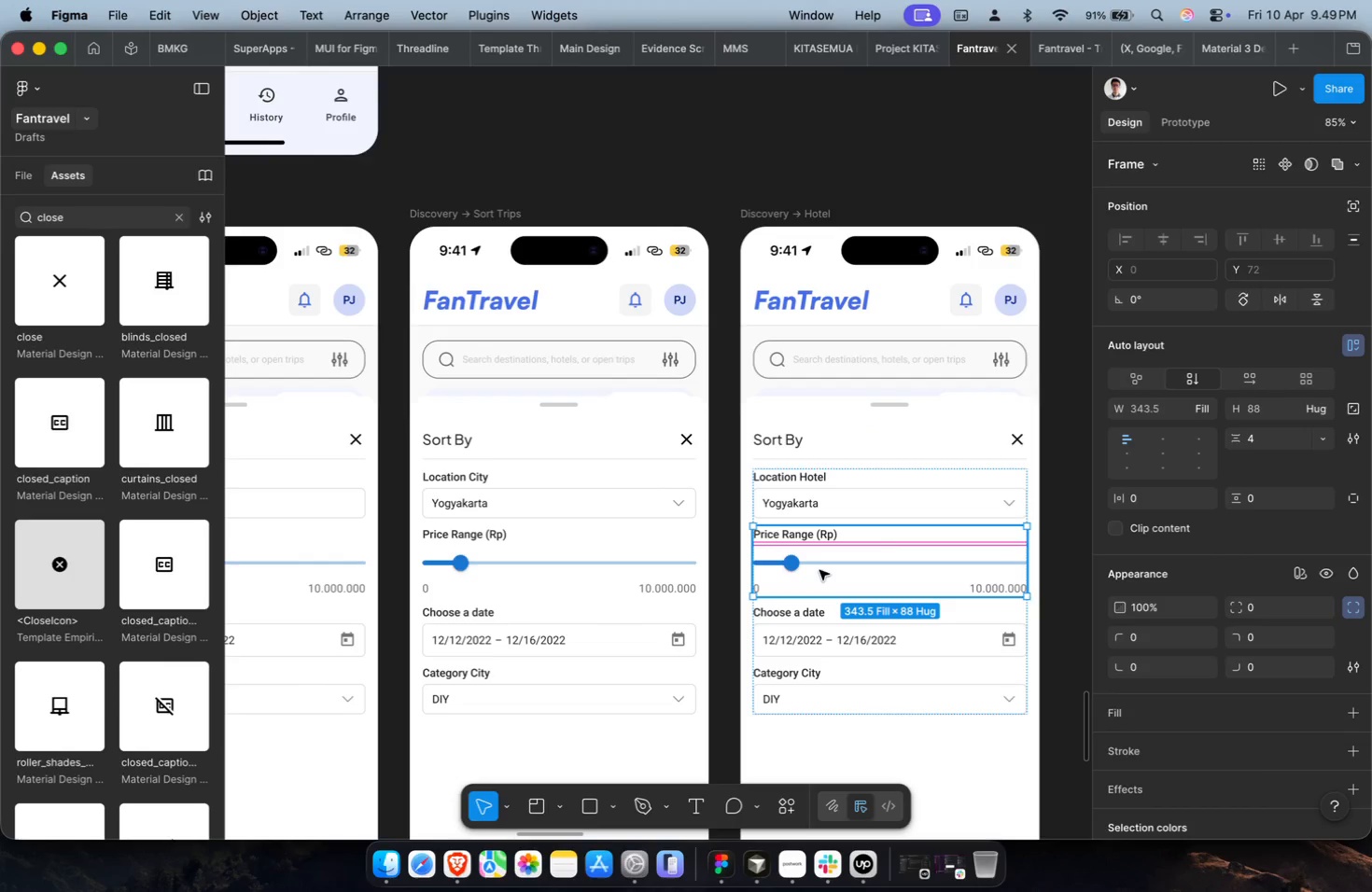 
triple_click([819, 570])
 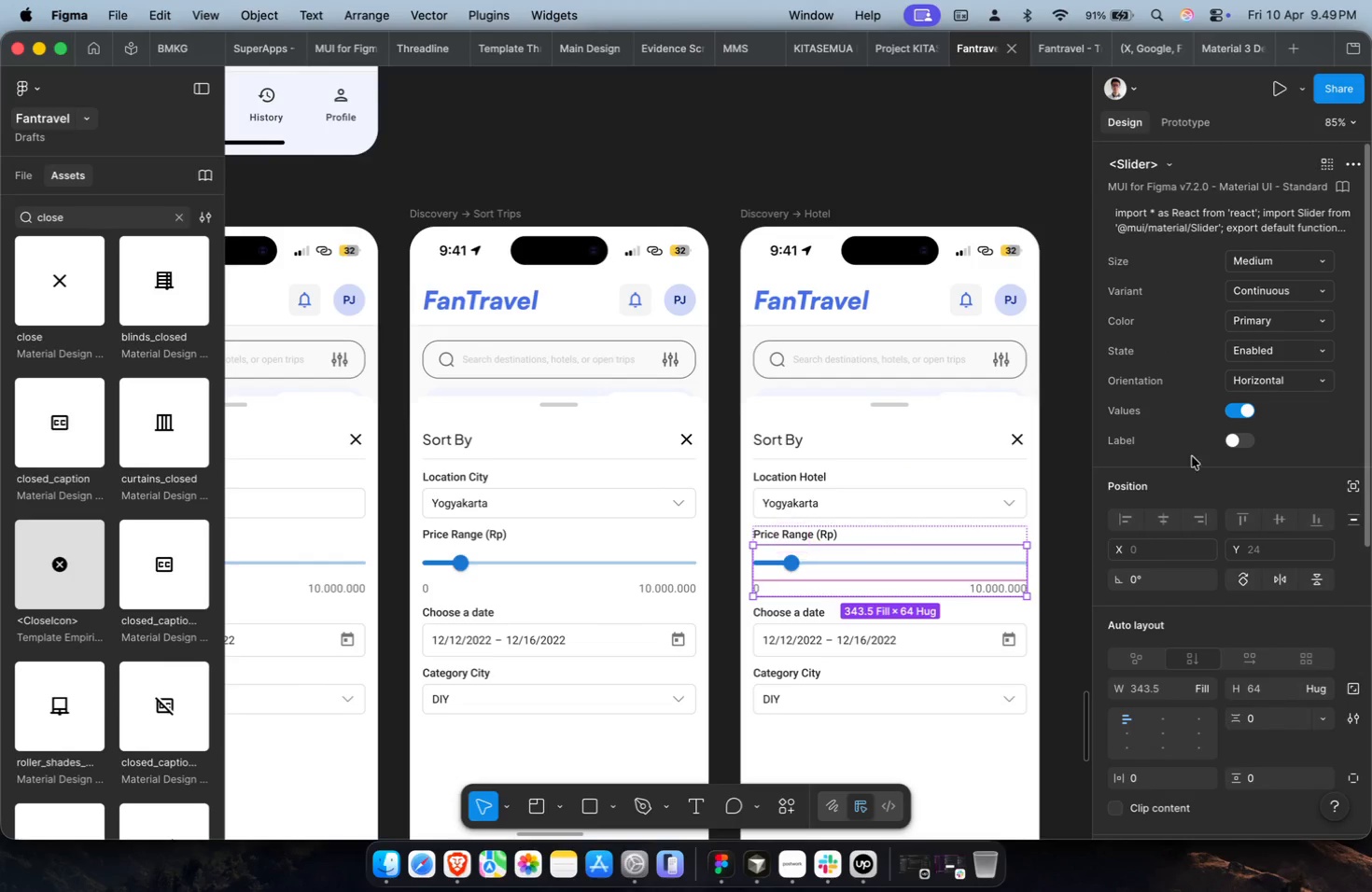 
left_click([1258, 443])
 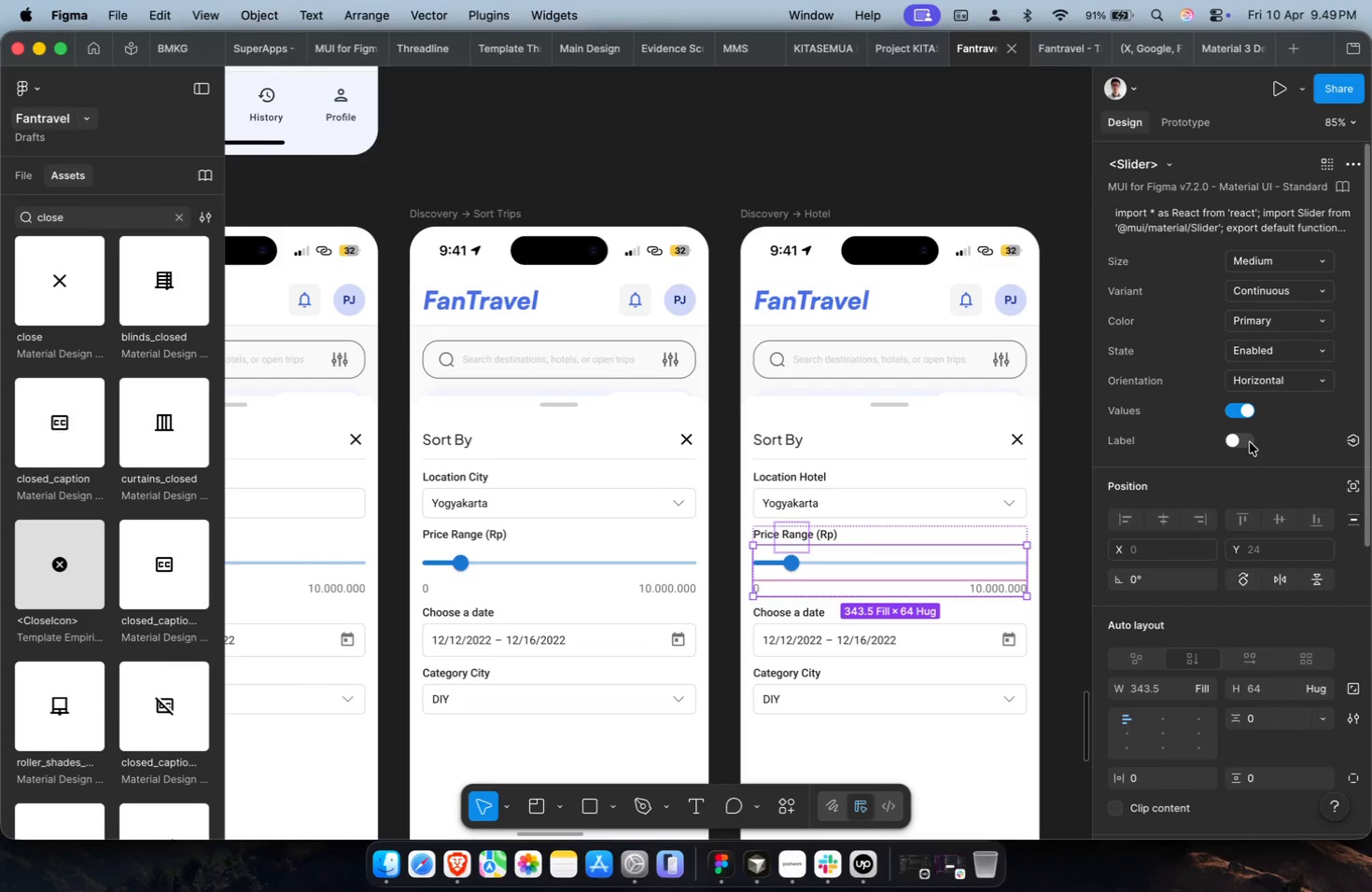 
double_click([1248, 440])
 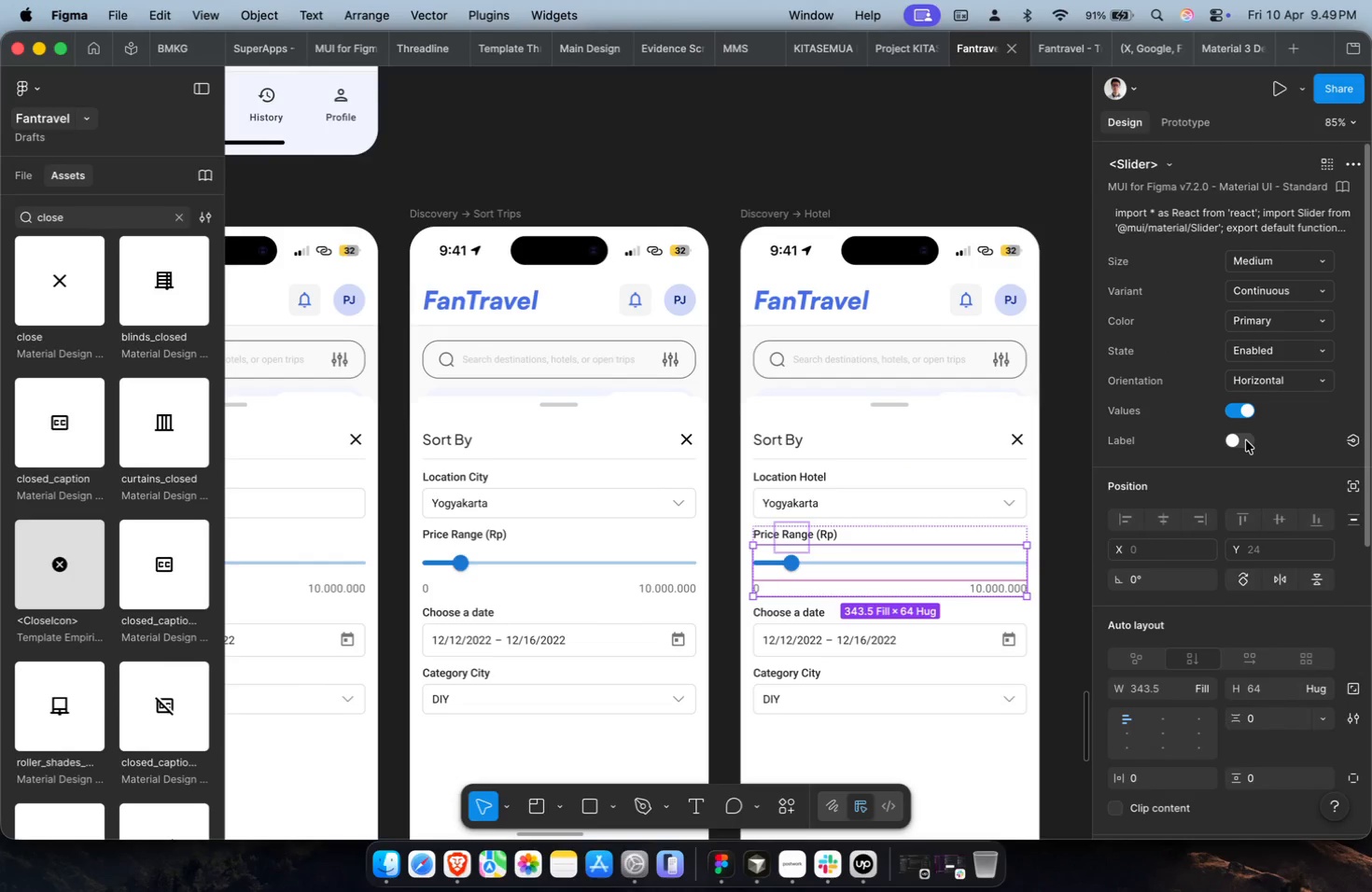 
triple_click([1246, 439])
 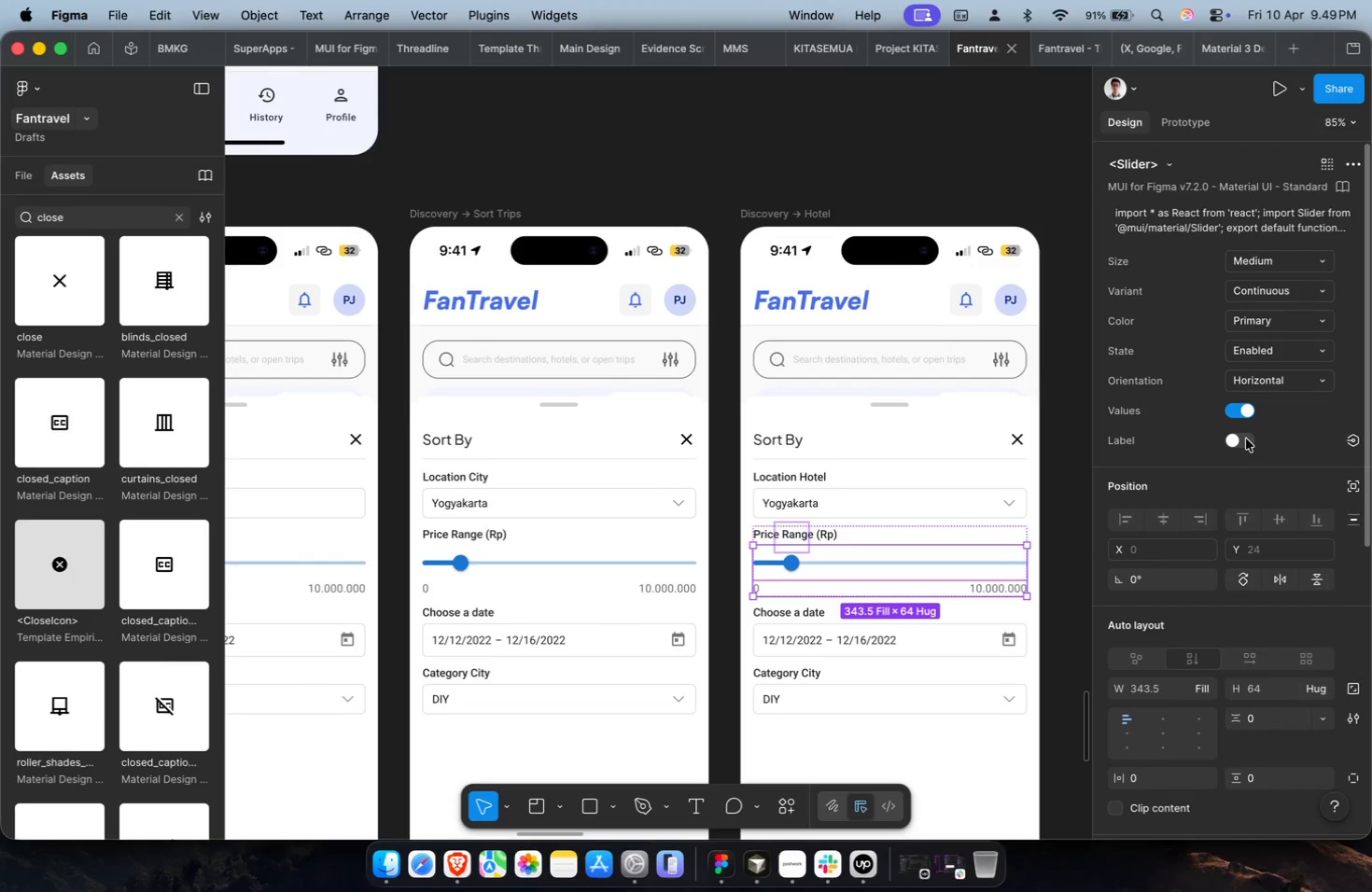 
triple_click([1246, 439])
 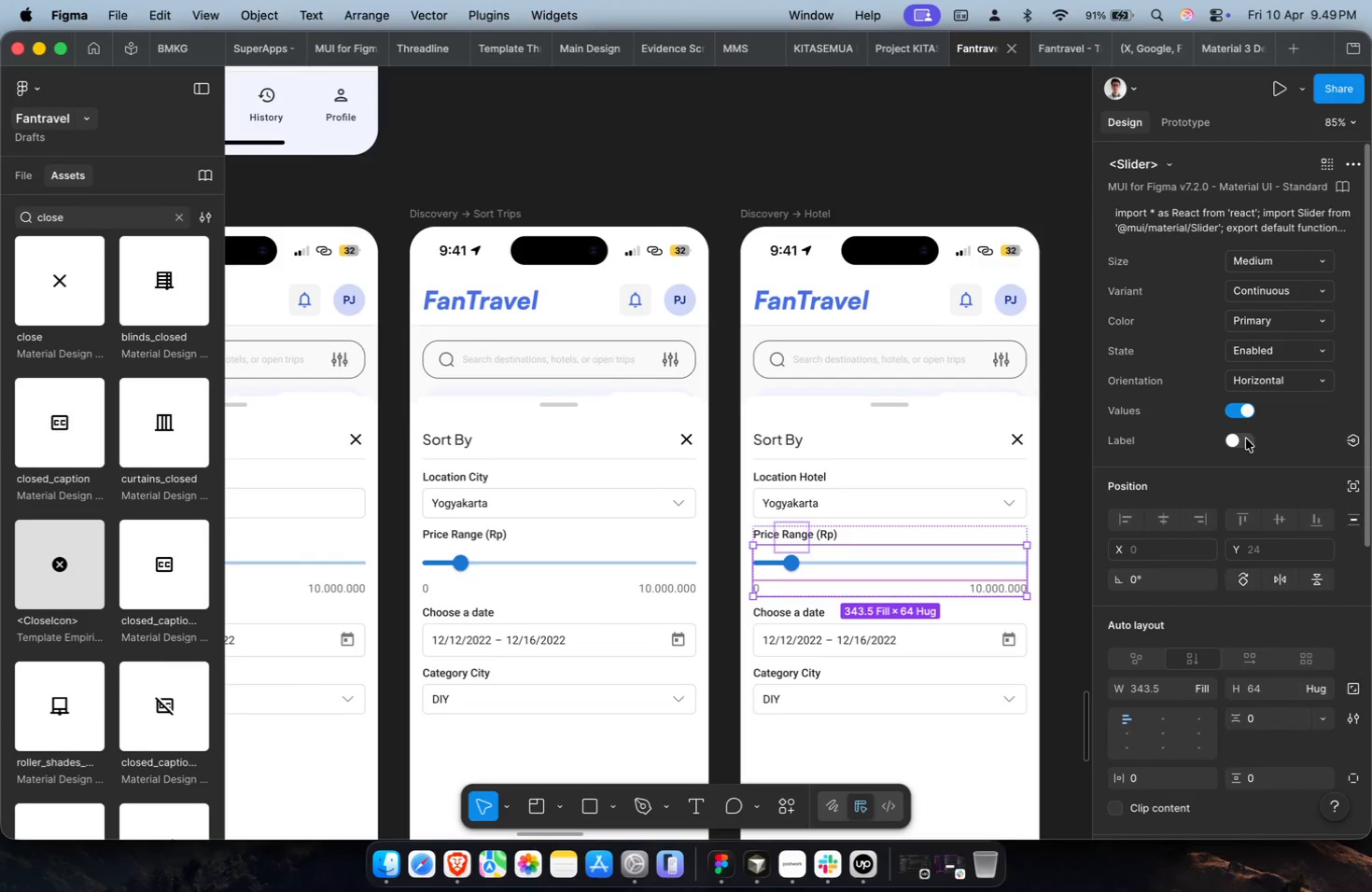 
triple_click([1246, 439])
 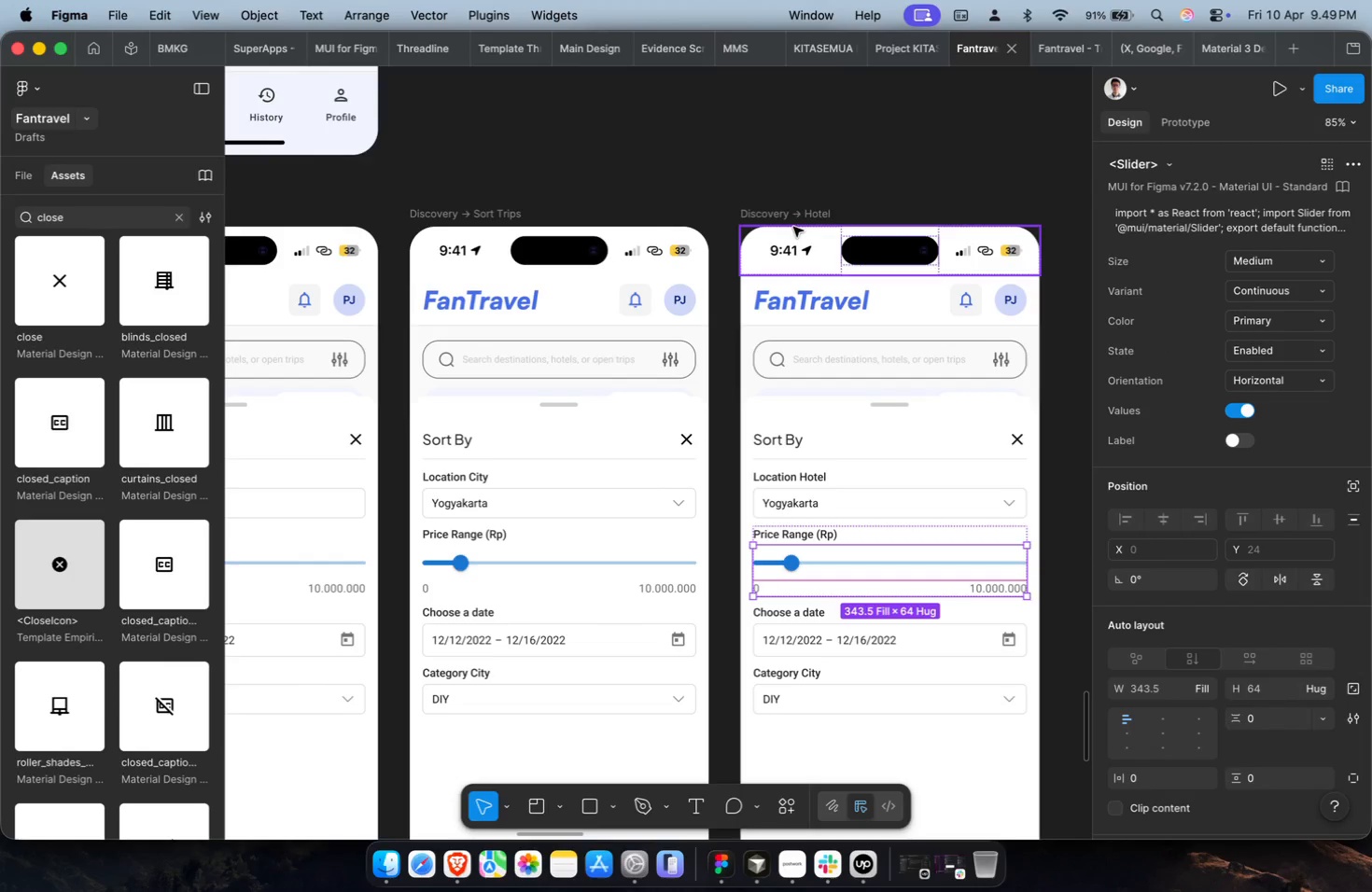 
left_click([832, 188])
 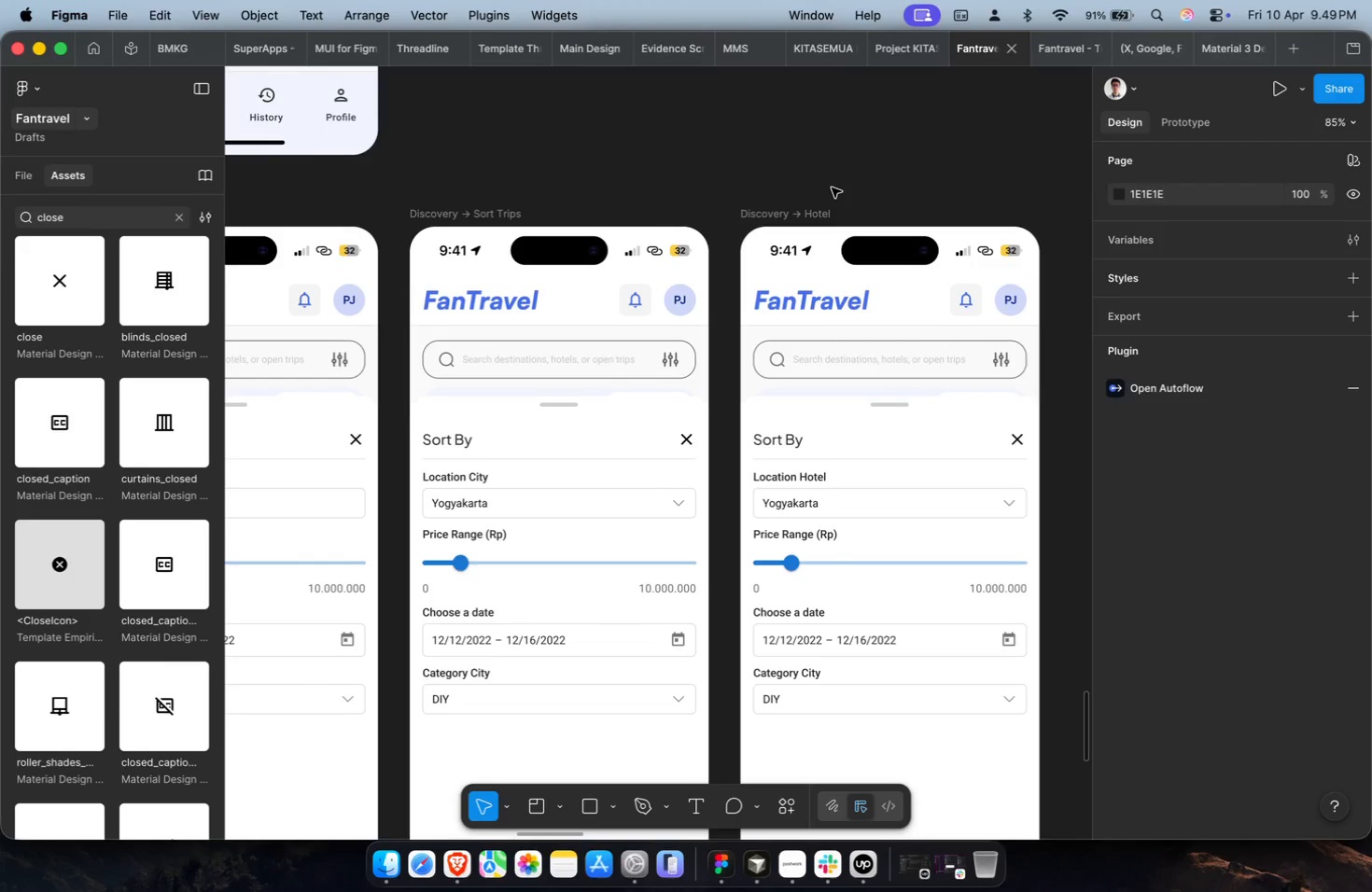 
hold_key(key=CommandLeft, duration=1.84)
scroll: coordinate [832, 188], scroll_direction: down, amount: 1.0
 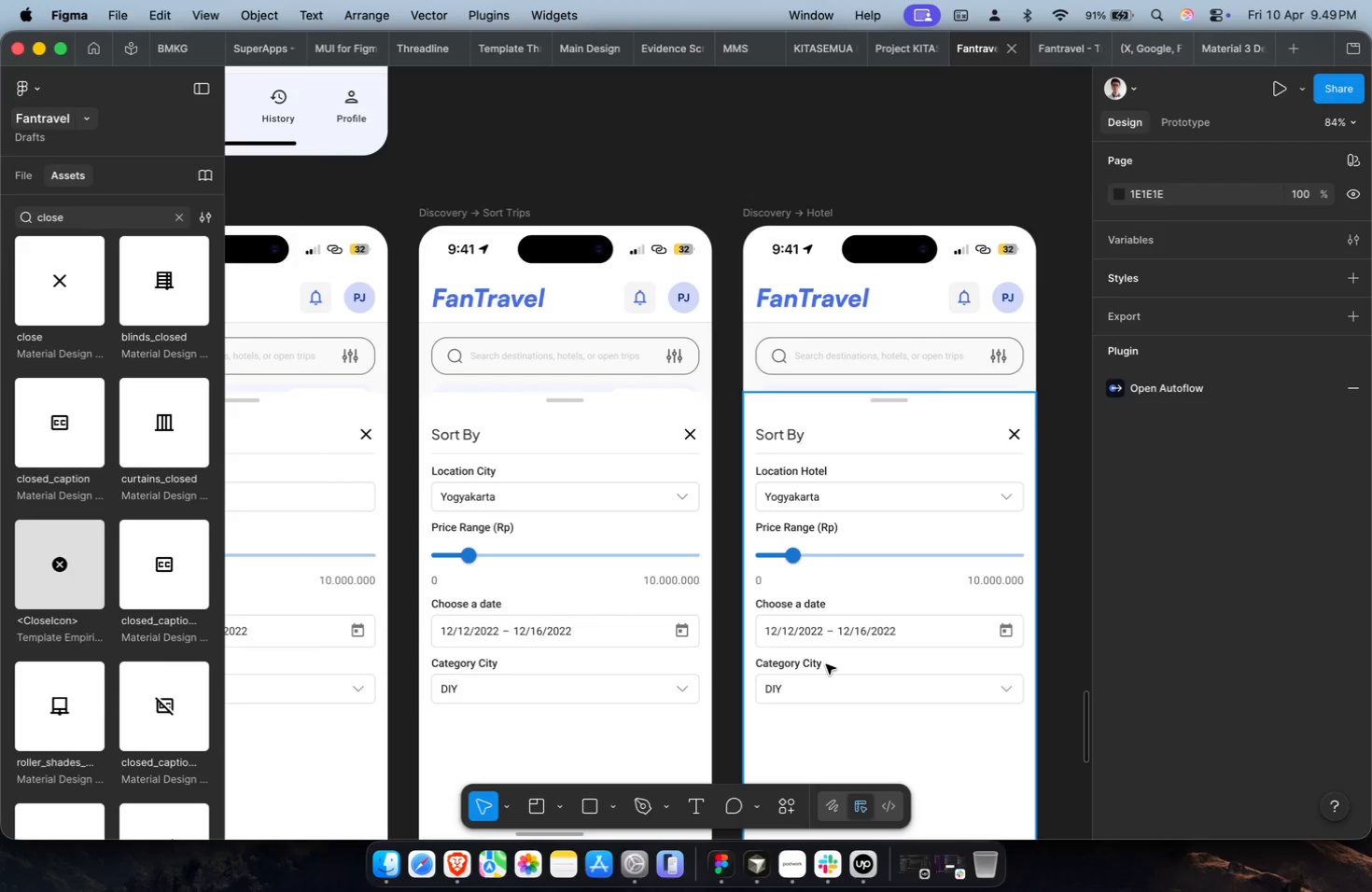 
double_click([814, 660])
 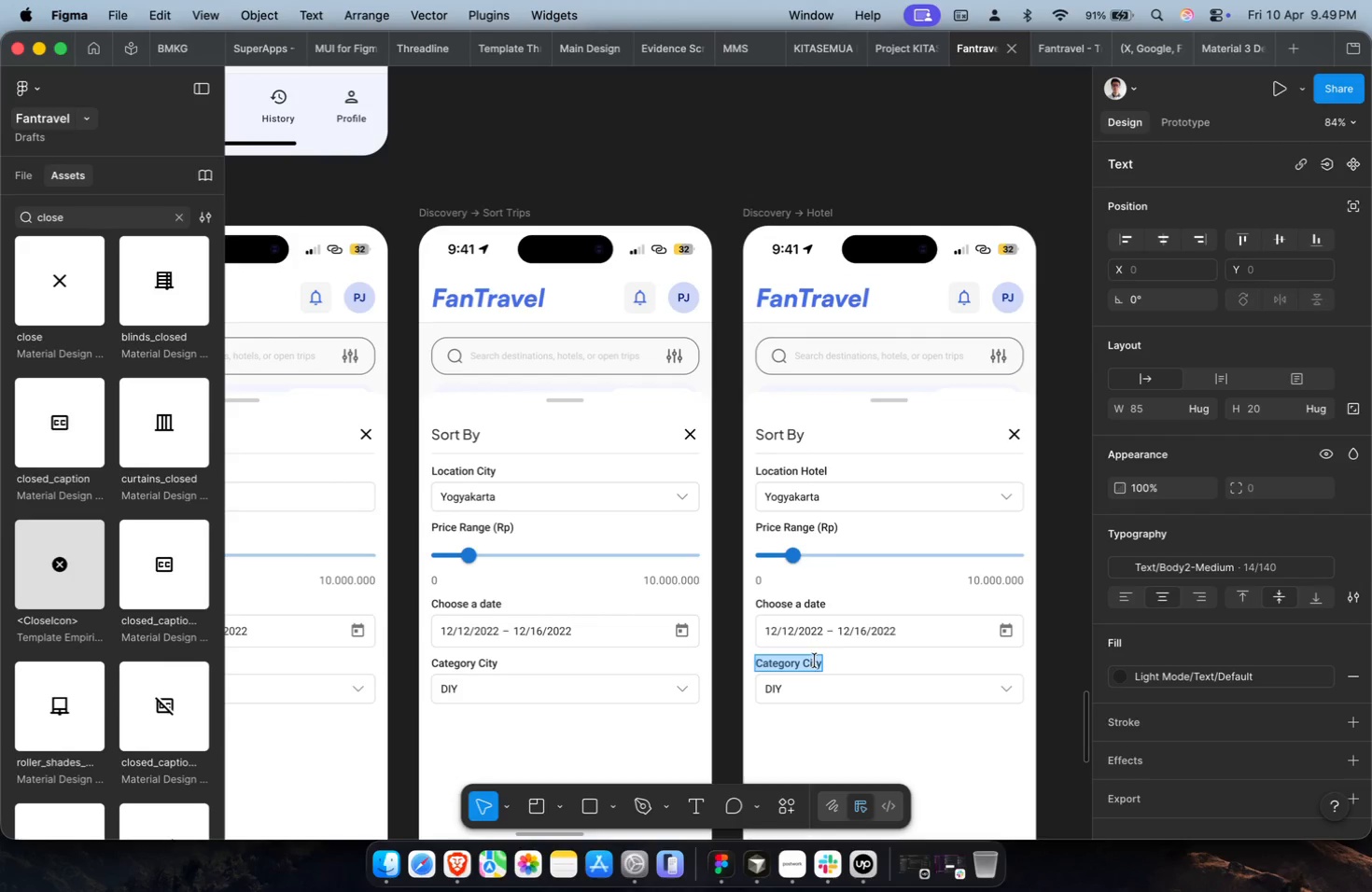 
triple_click([815, 662])
 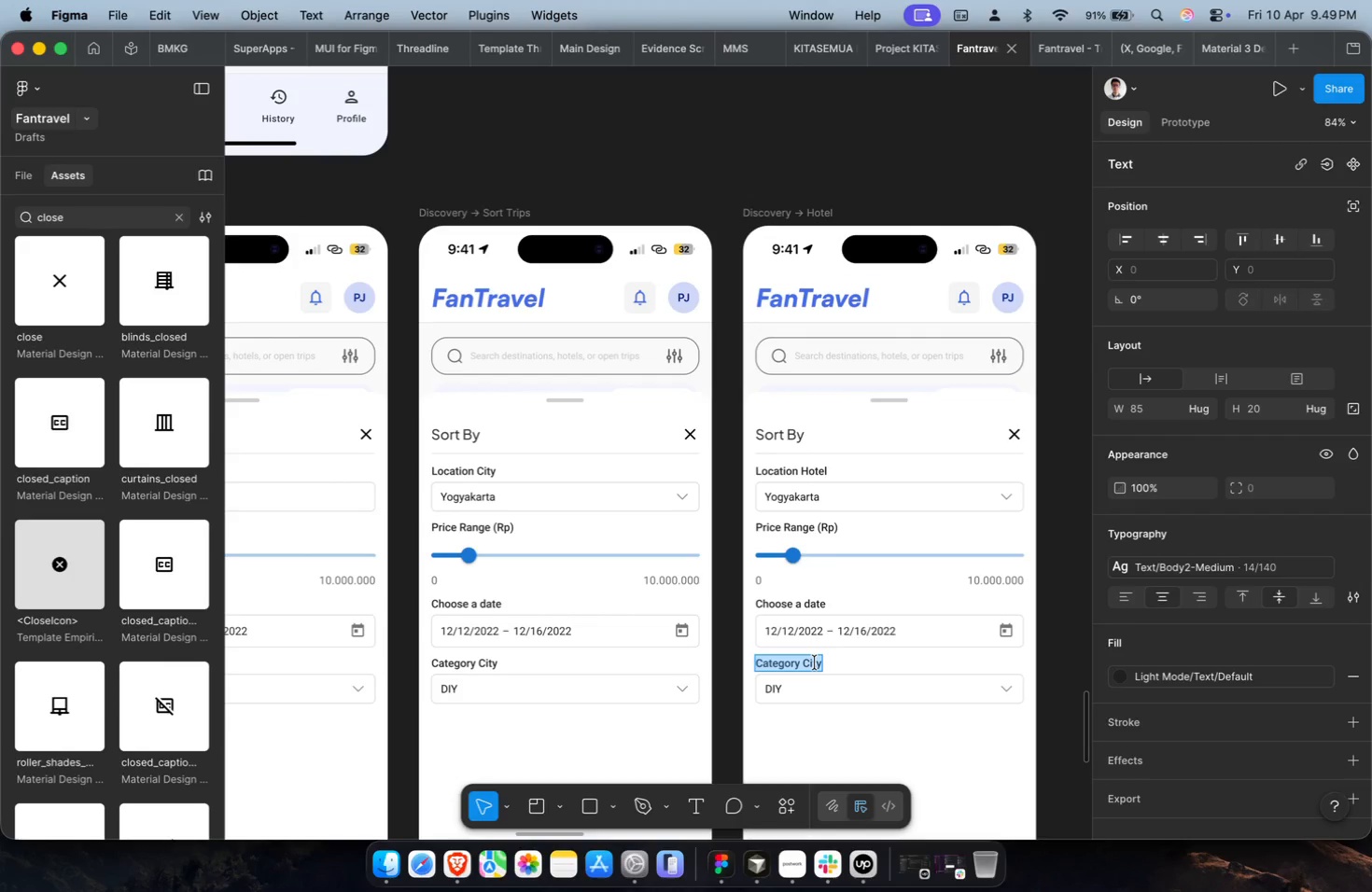 
triple_click([815, 662])
 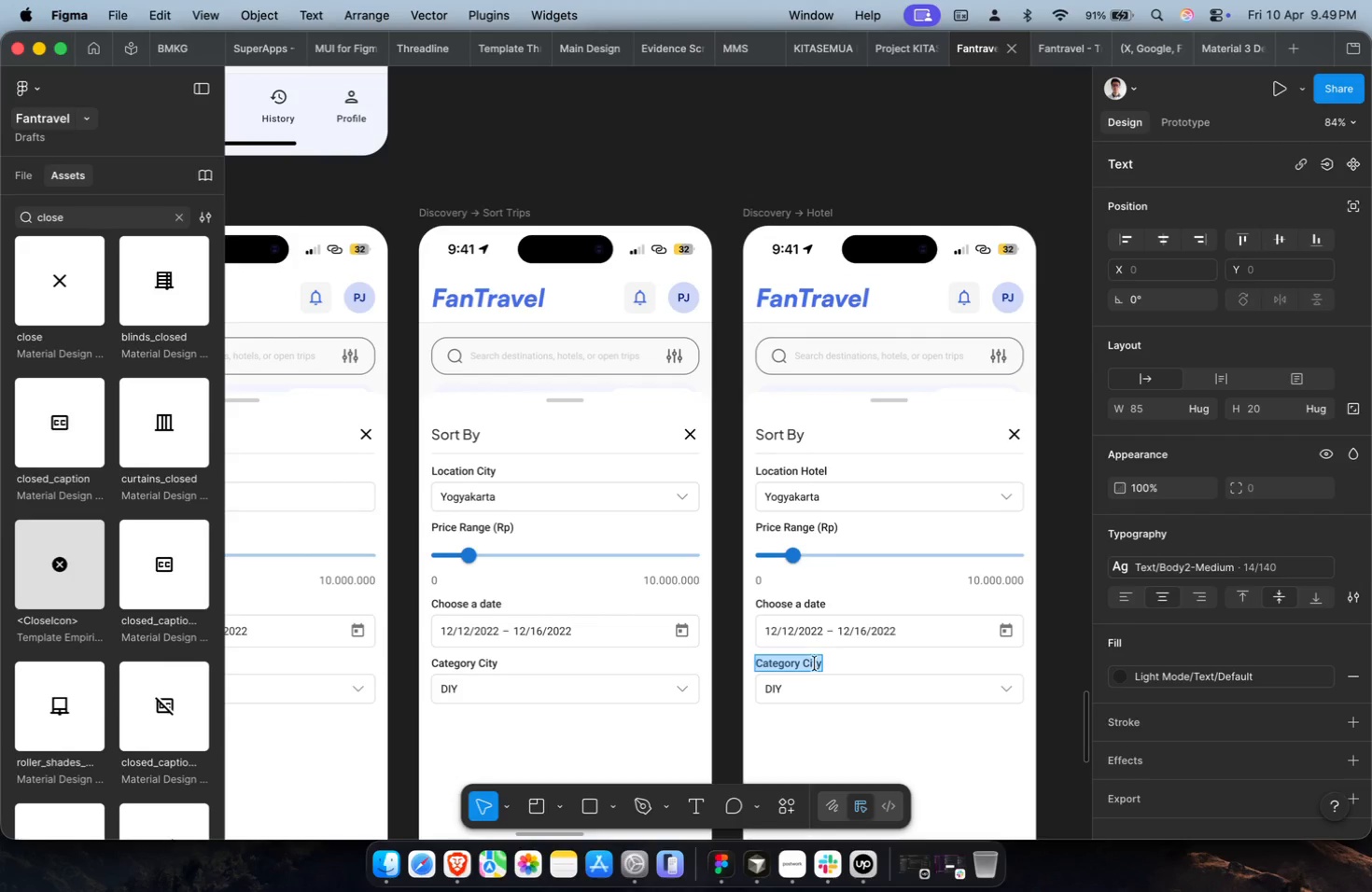 
triple_click([816, 664])
 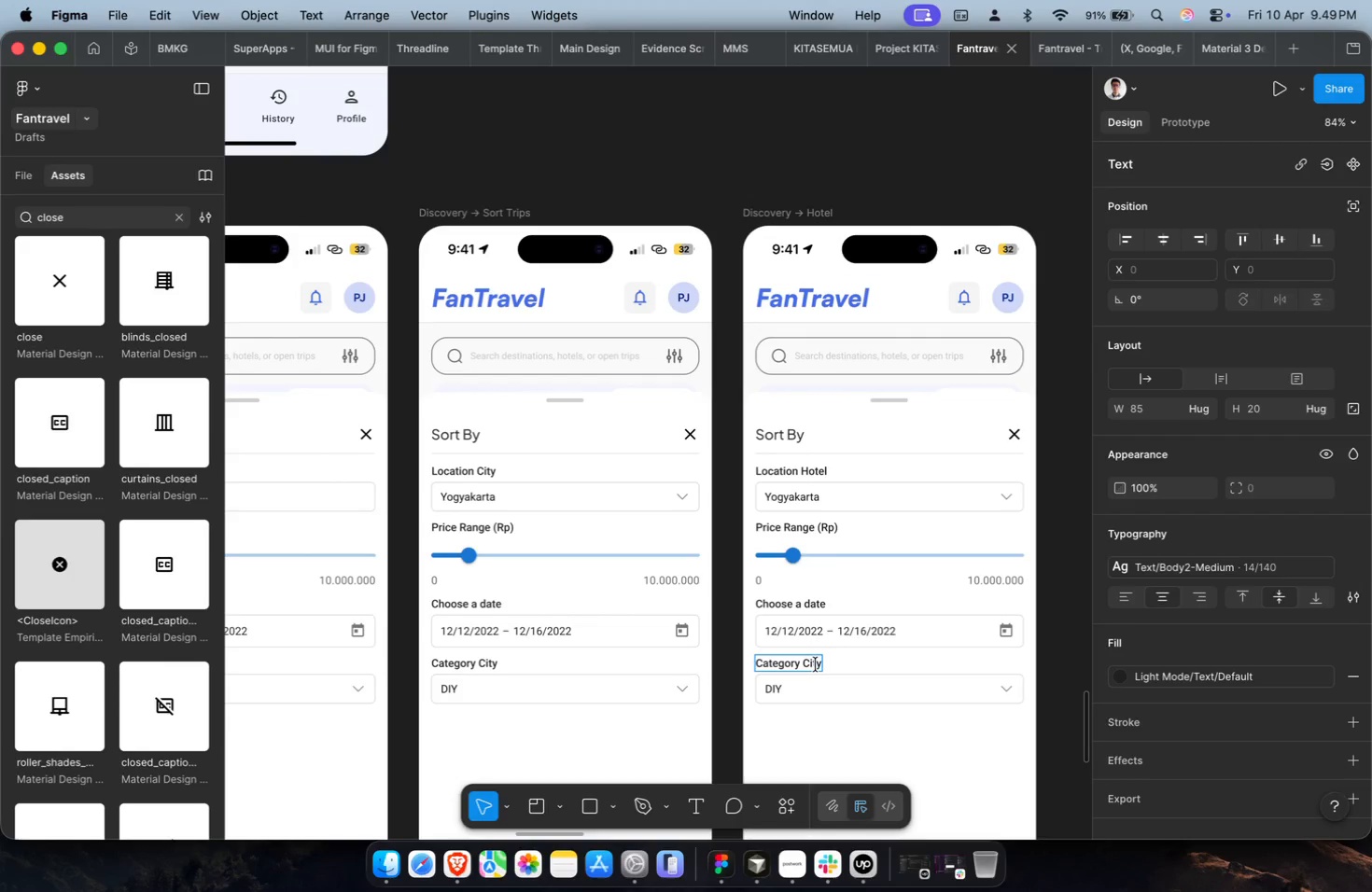 
triple_click([816, 665])
 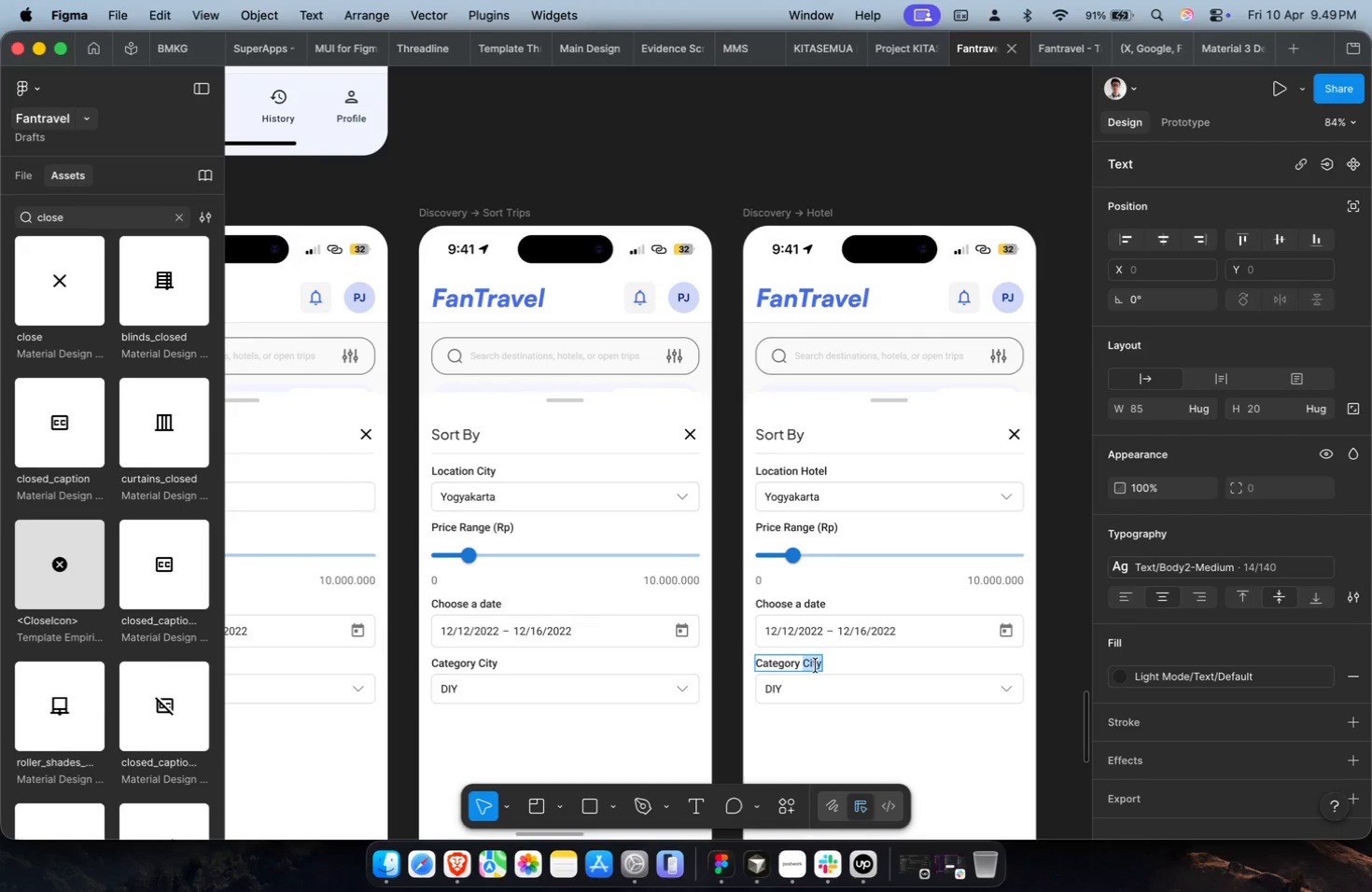 
type(Hotel)
 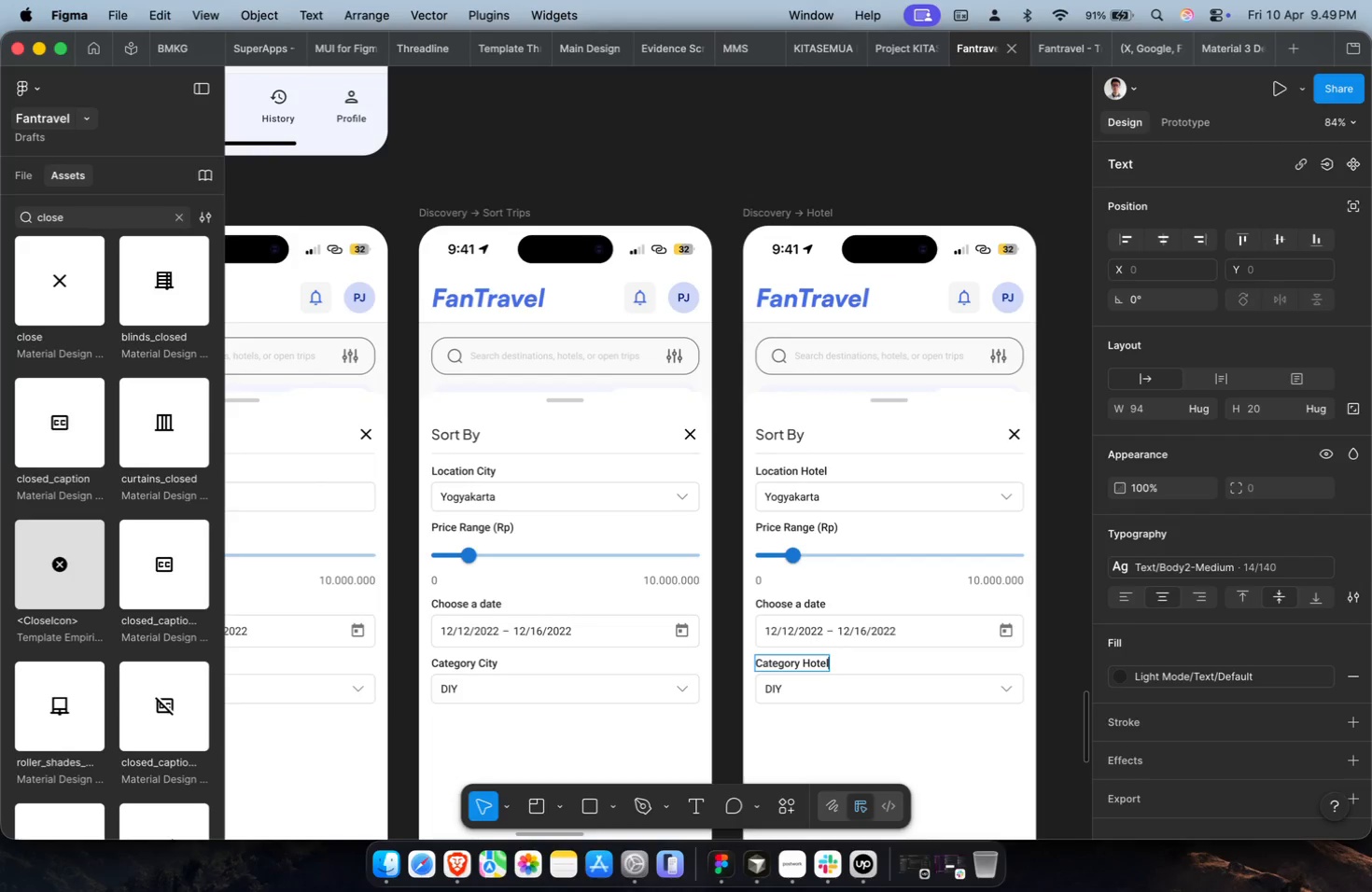 
hold_key(key=CommandLeft, duration=0.52)
scroll: coordinate [816, 665], scroll_direction: up, amount: 7.0
 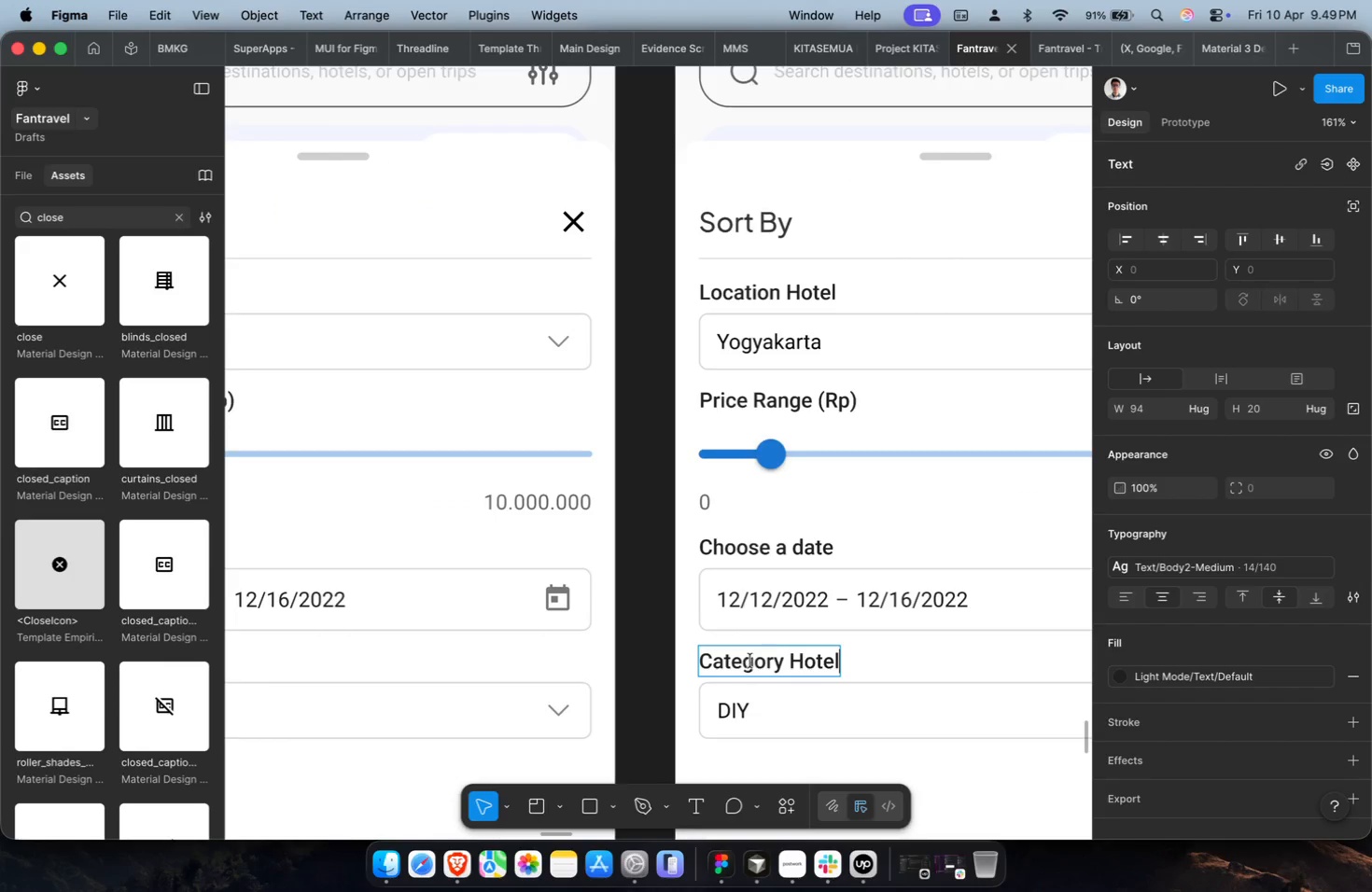 
double_click([750, 661])
 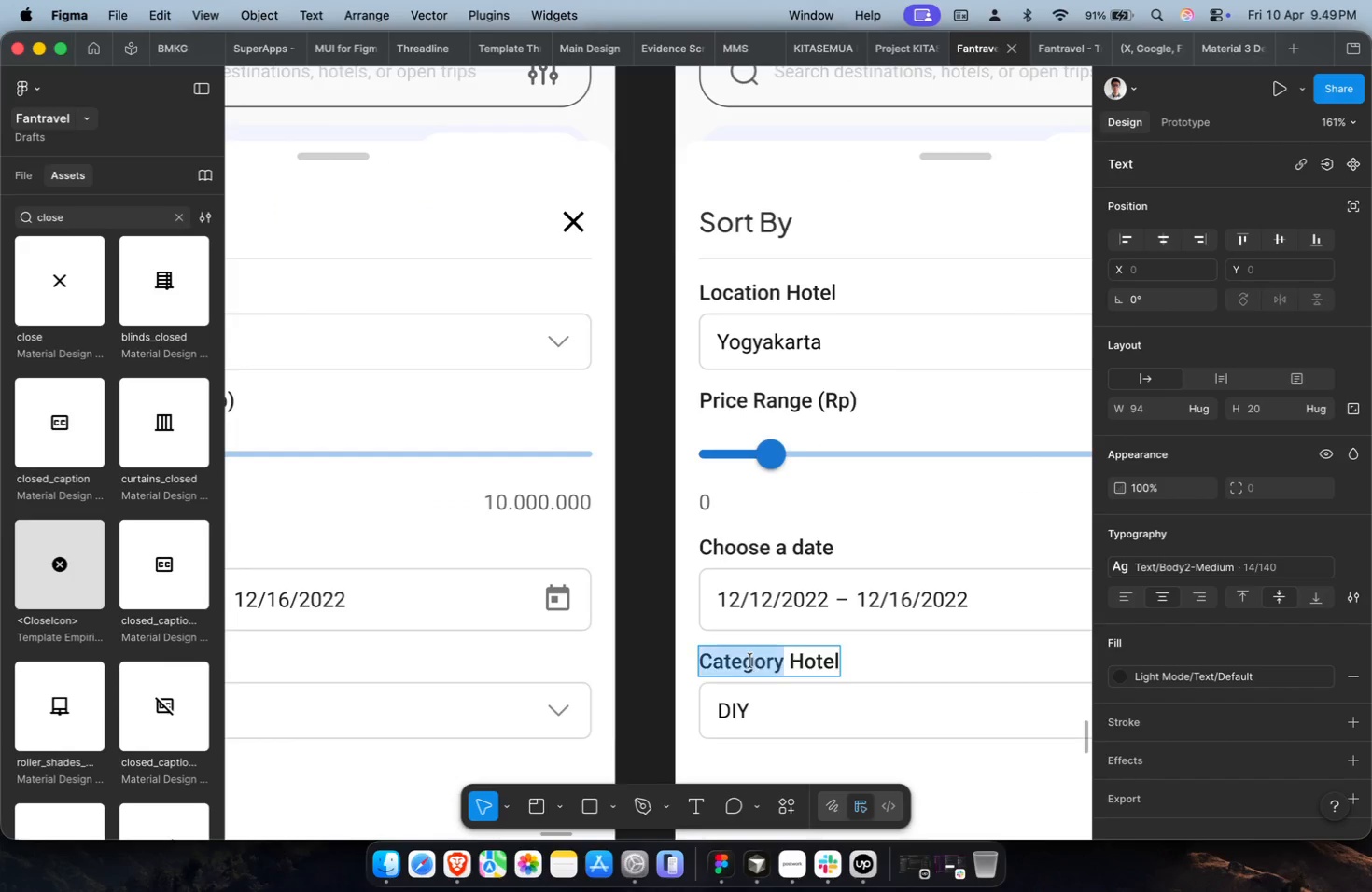 
type(Rate)
 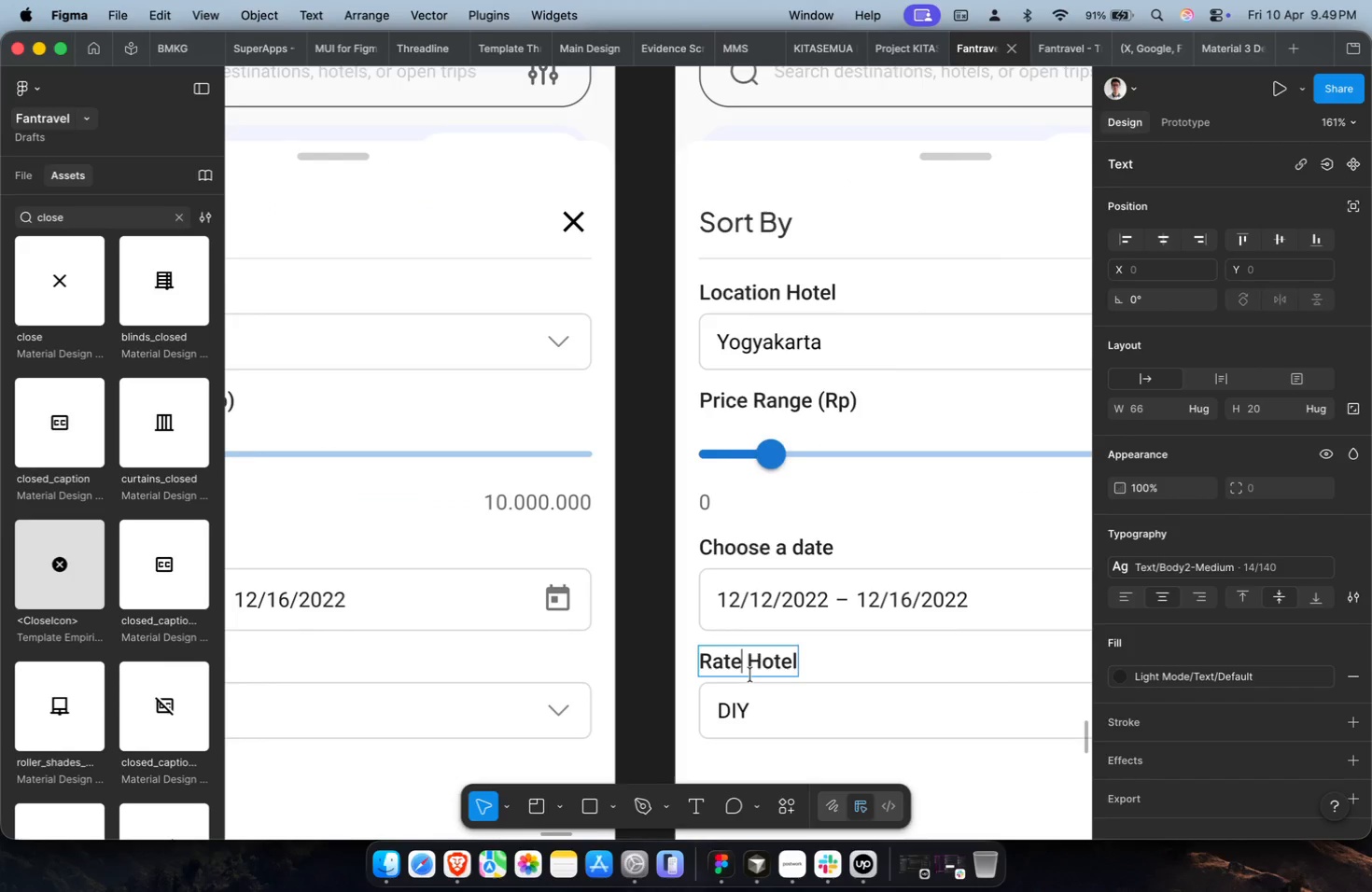 
hold_key(key=CommandLeft, duration=0.37)
scroll: coordinate [750, 675], scroll_direction: down, amount: 4.0
 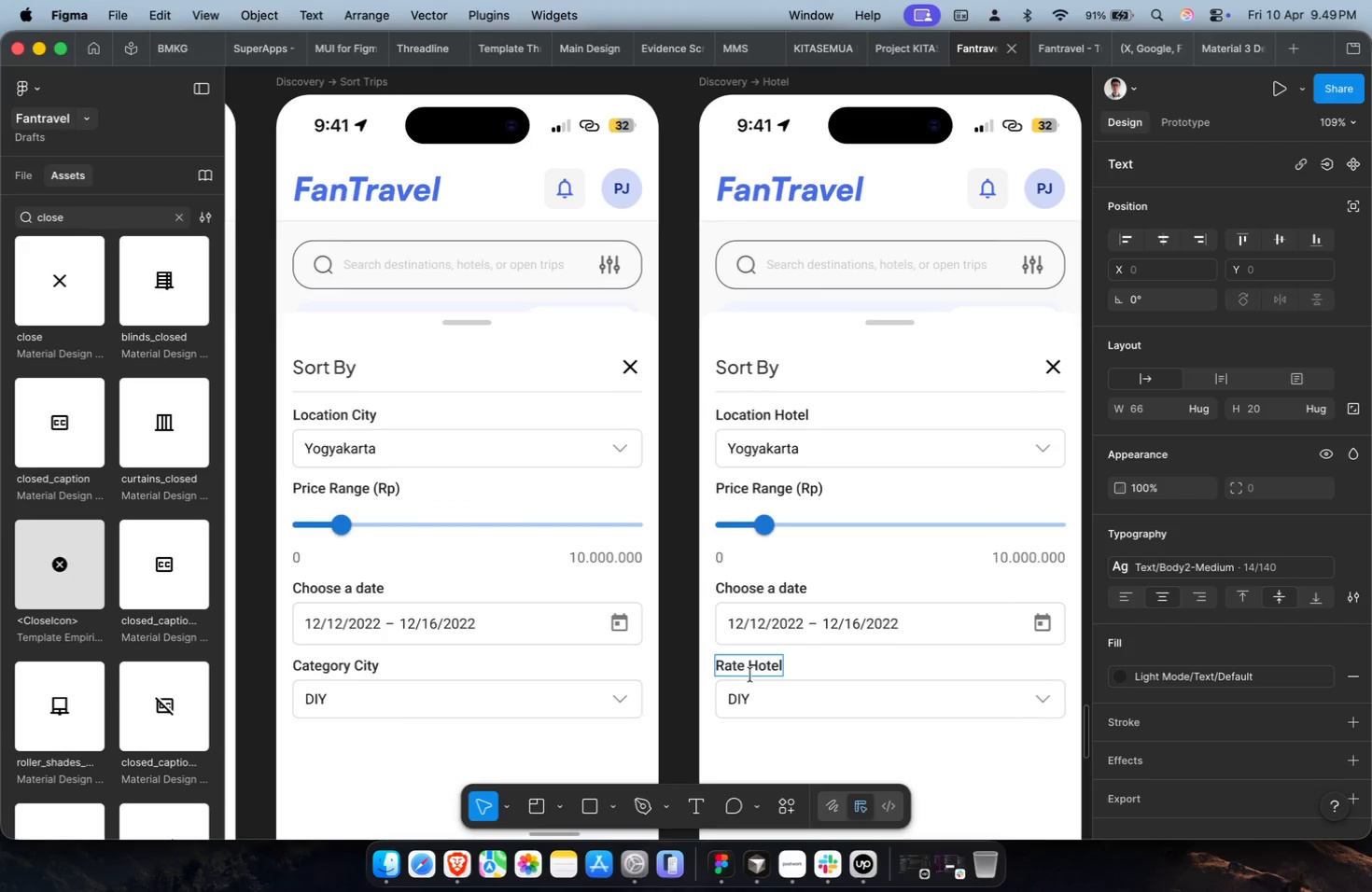 
key(Escape)
 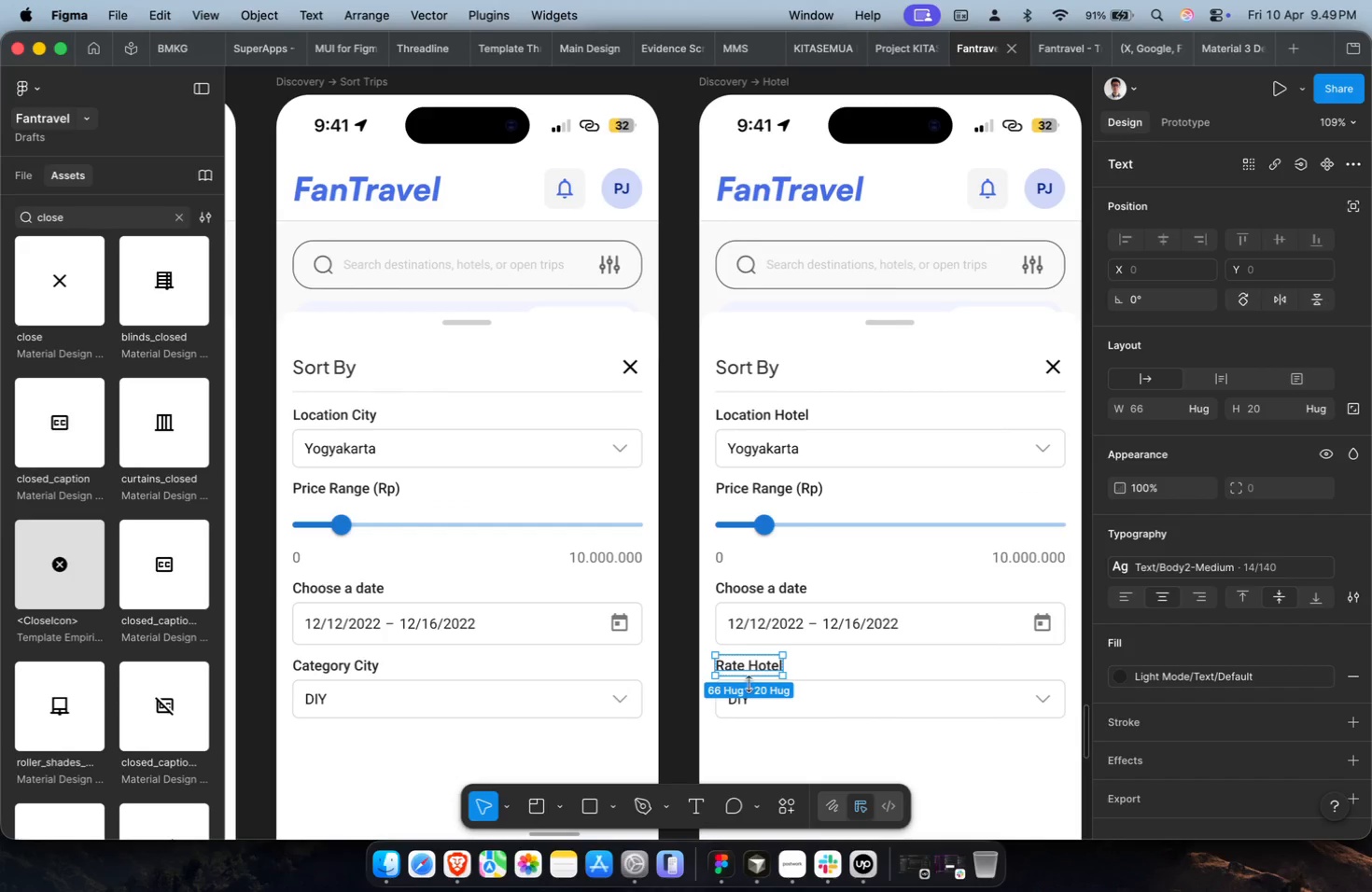 
hold_key(key=CommandLeft, duration=0.84)
 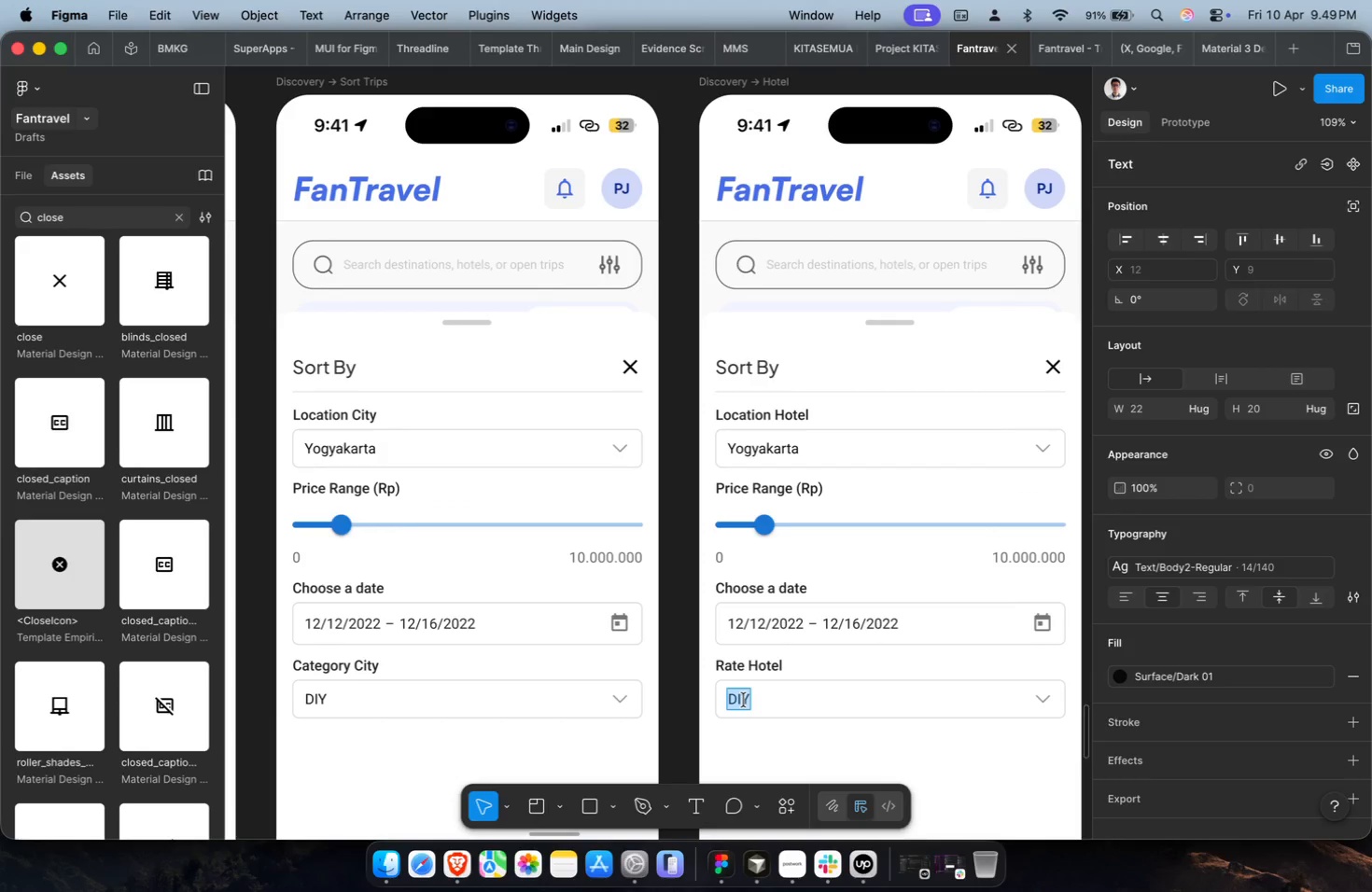 
key(4)
 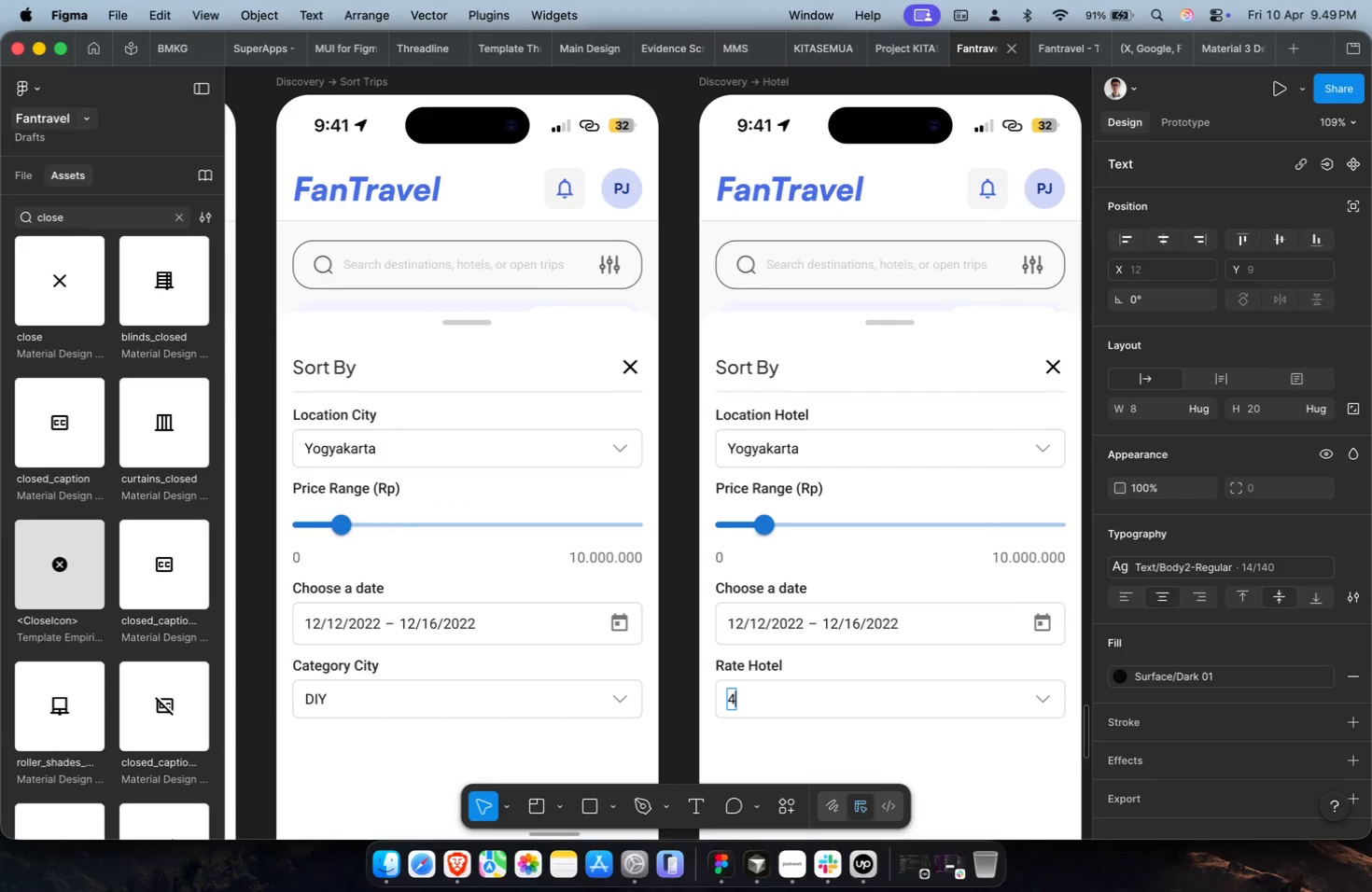 
key(Minus)
 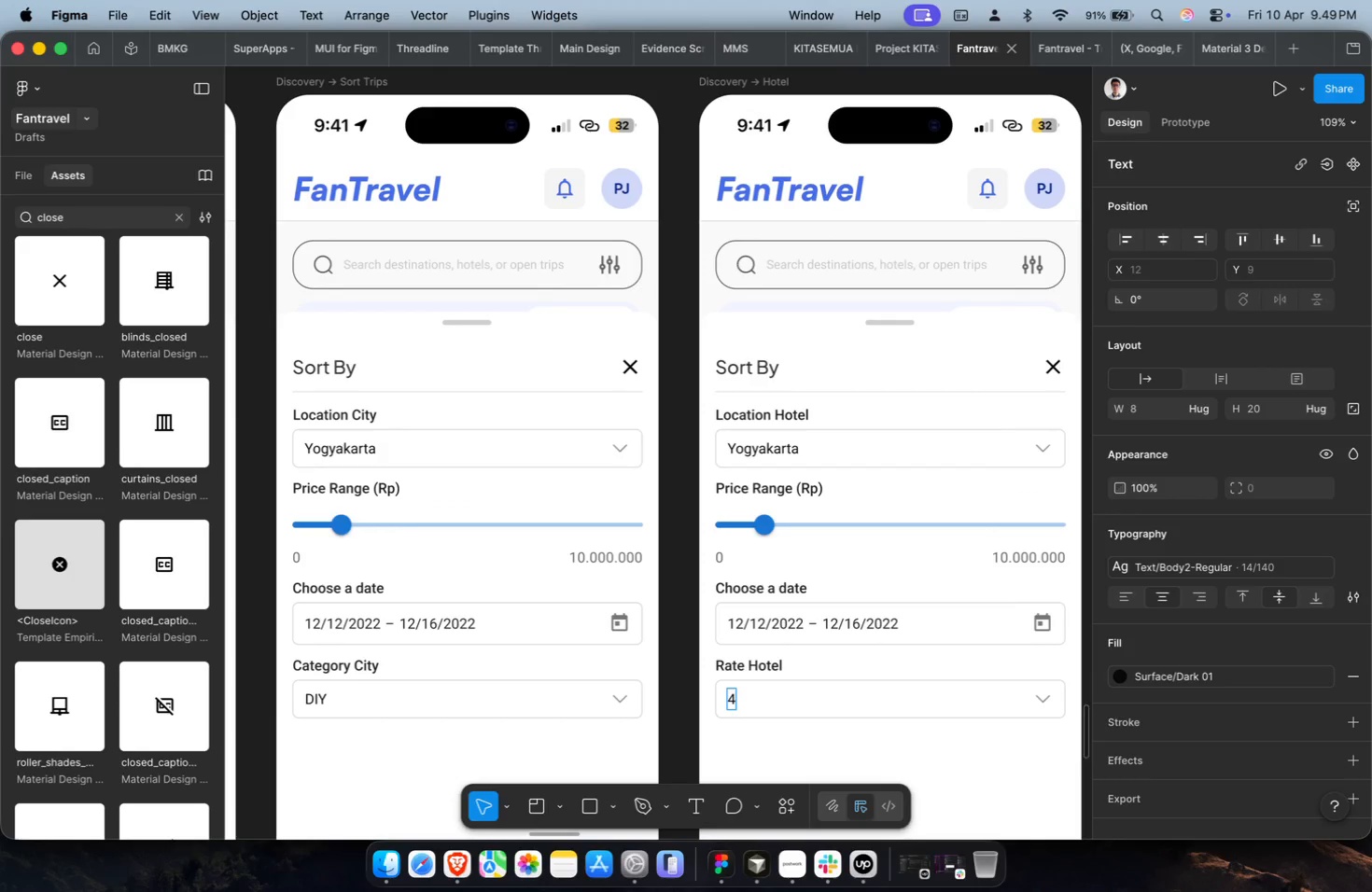 
key(5)
 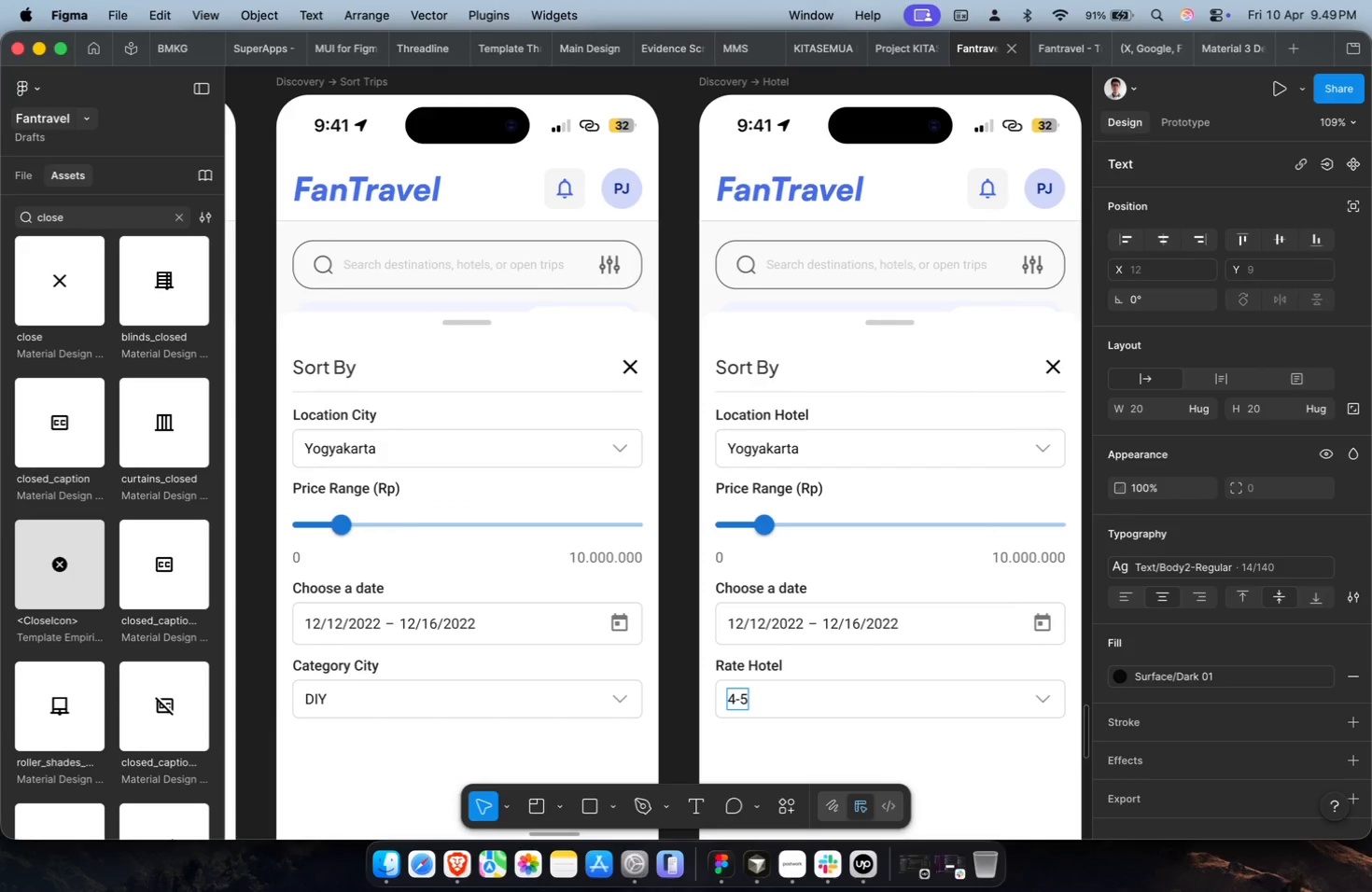 
key(Backspace)
 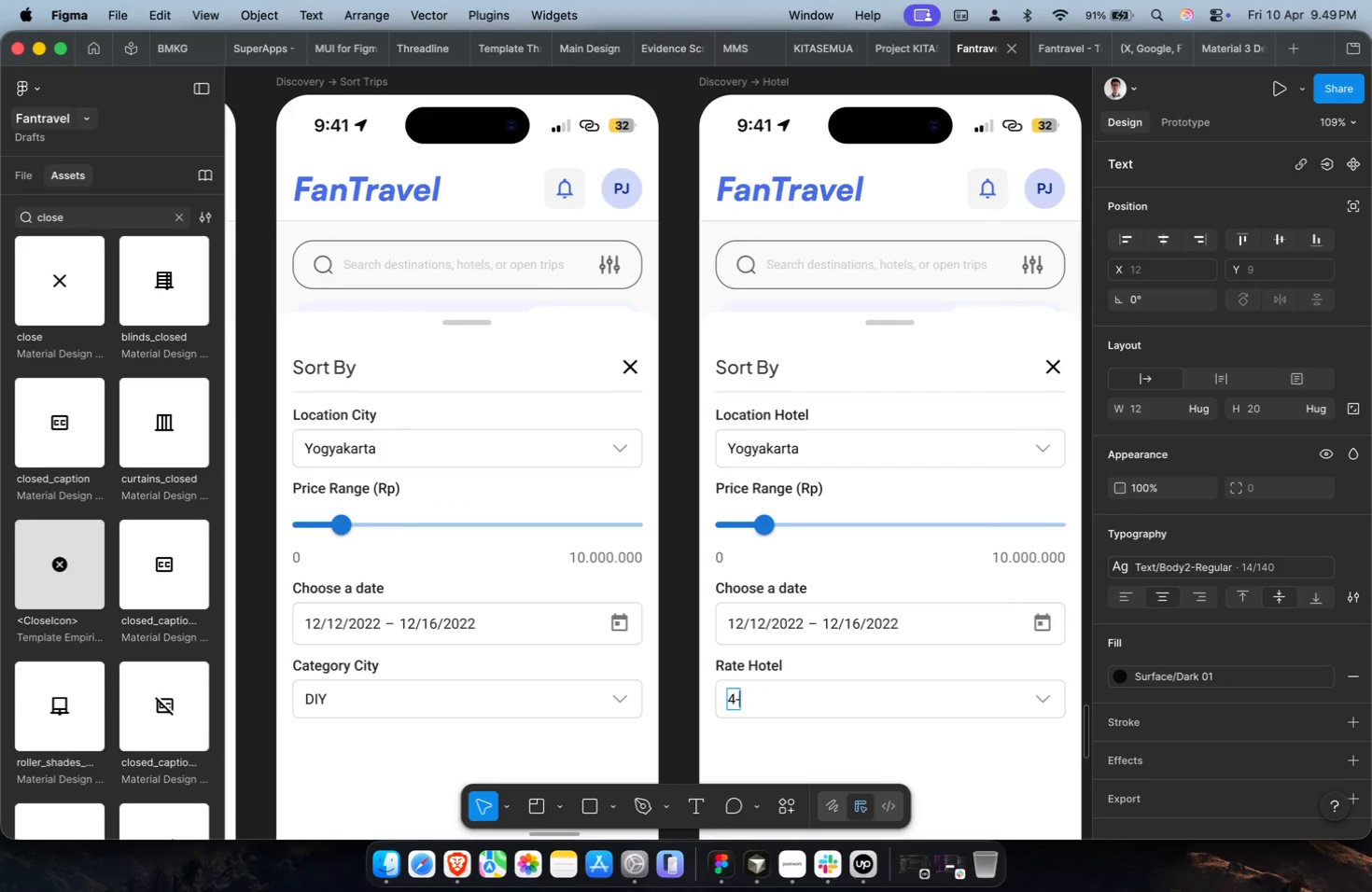 
key(Backspace)
 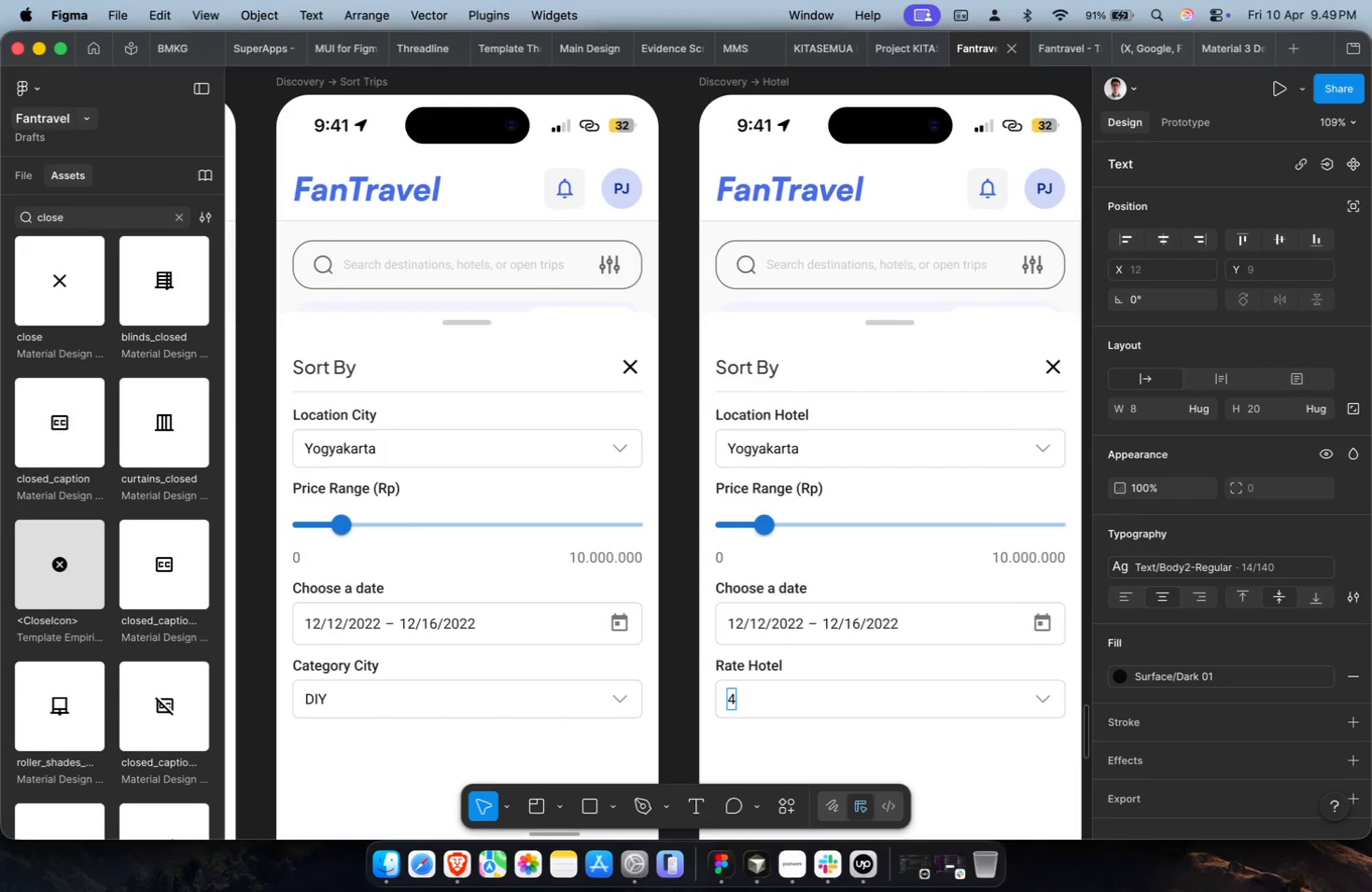 
key(Backspace)
 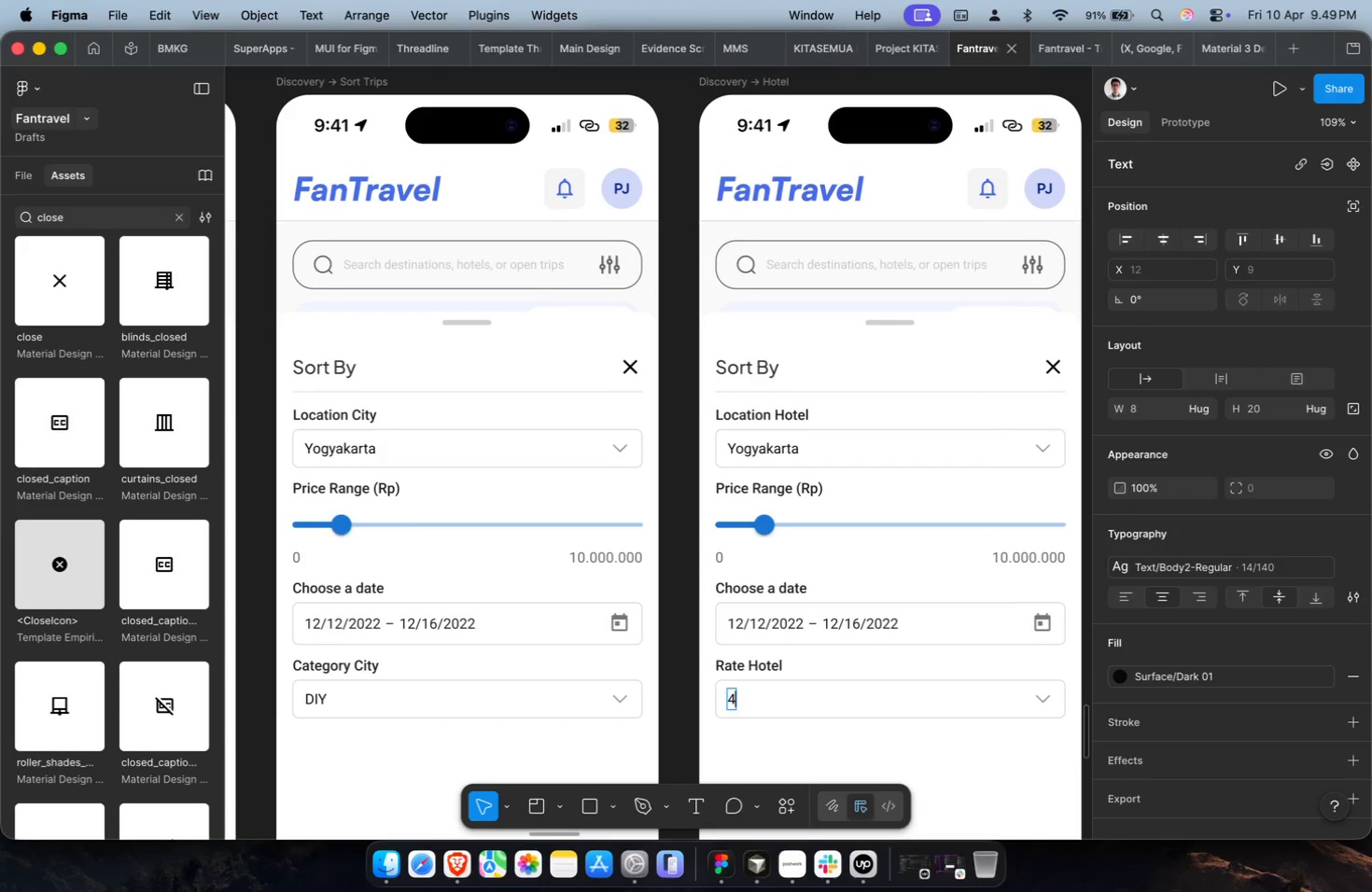 
key(3)
 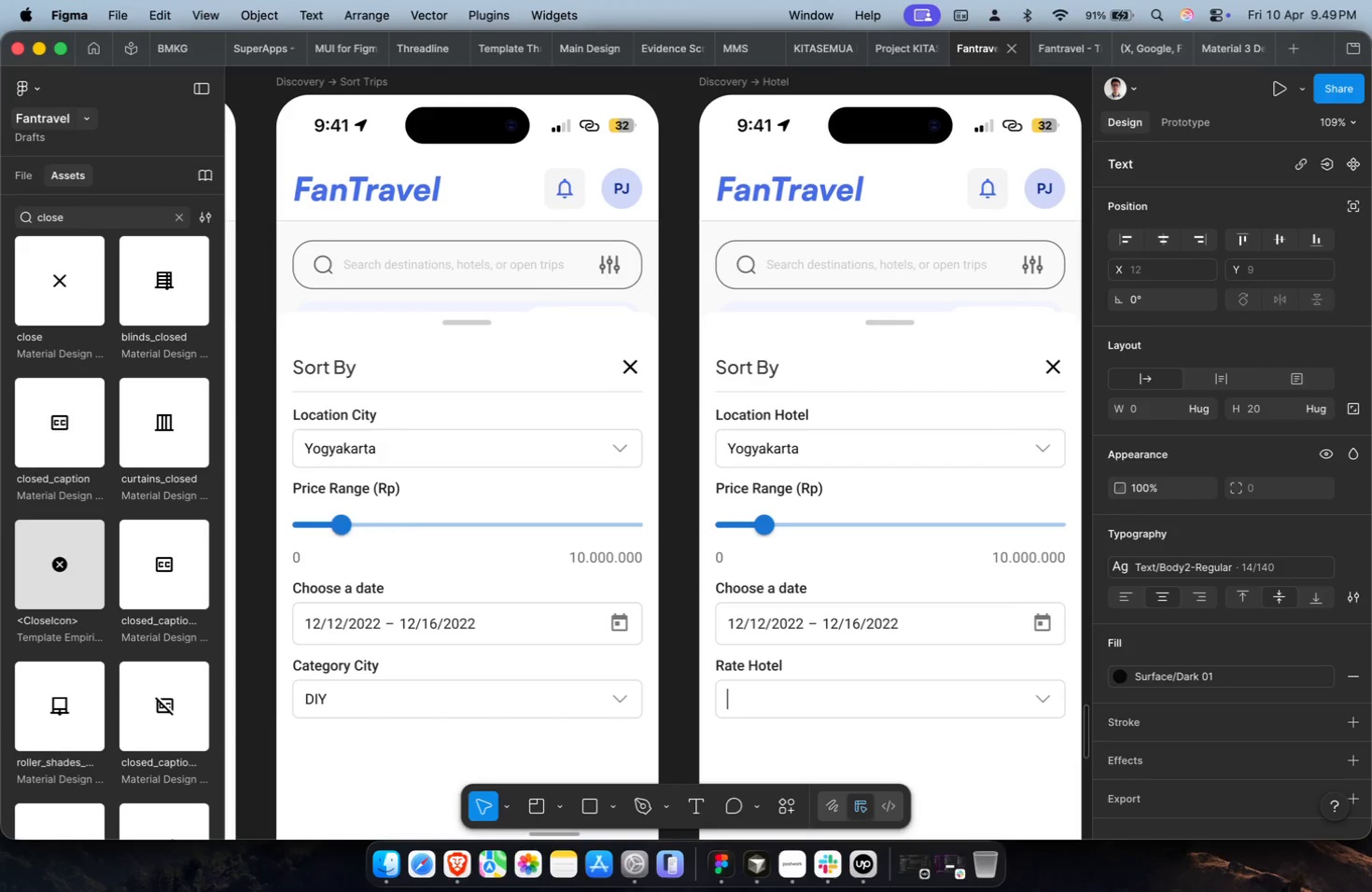 
key(Minus)
 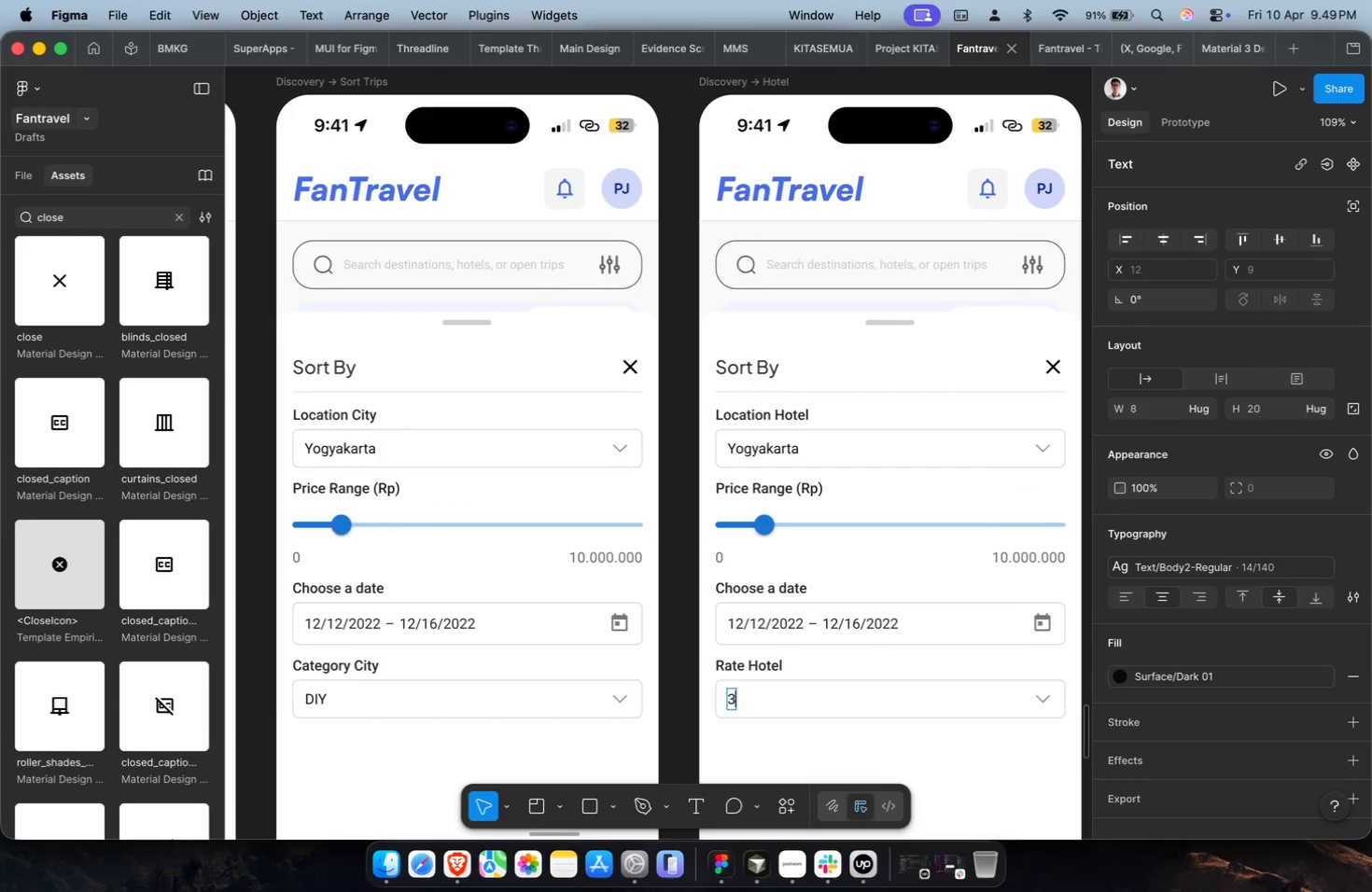 
key(4)
 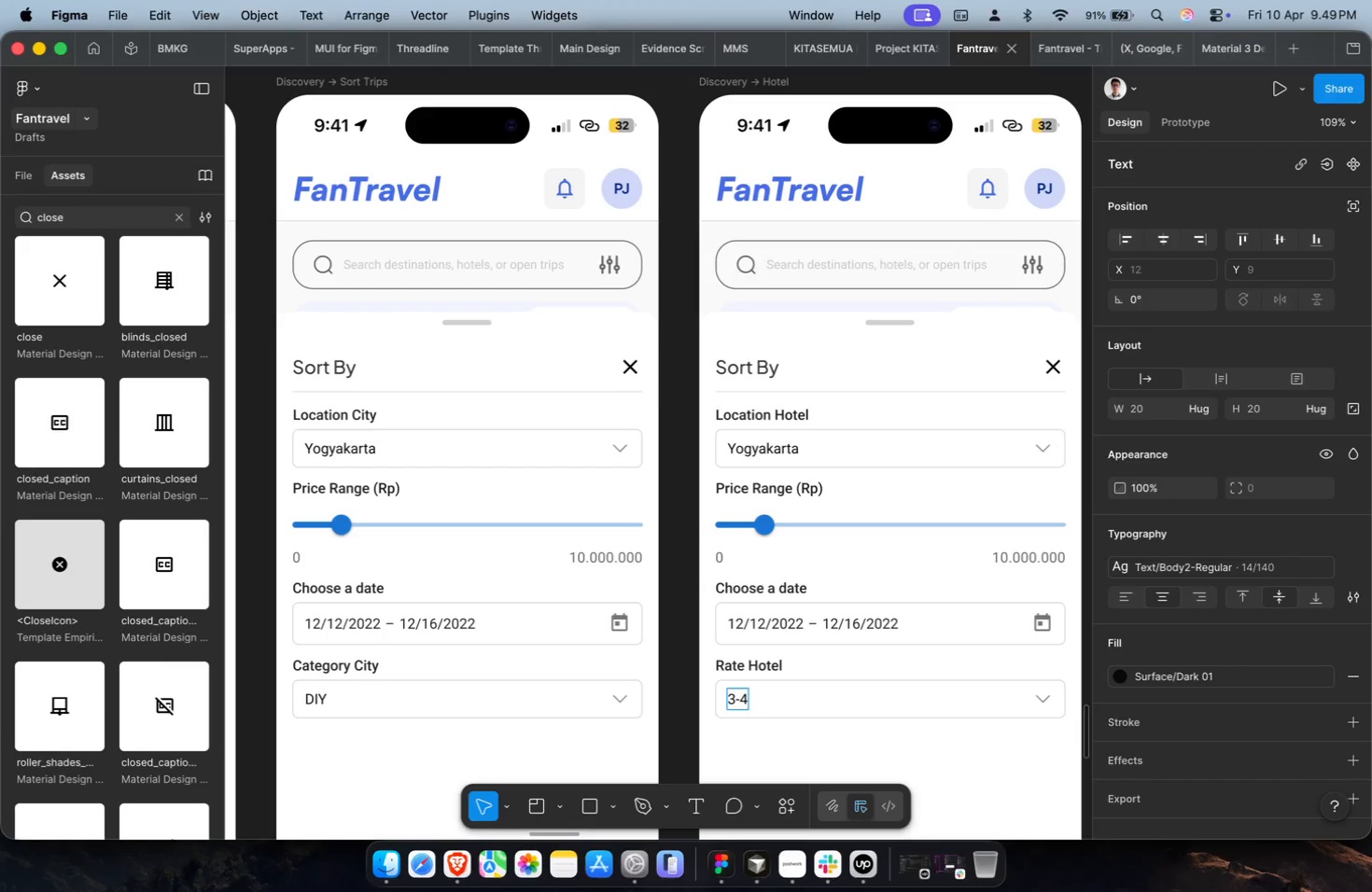 
wait(34.25)
 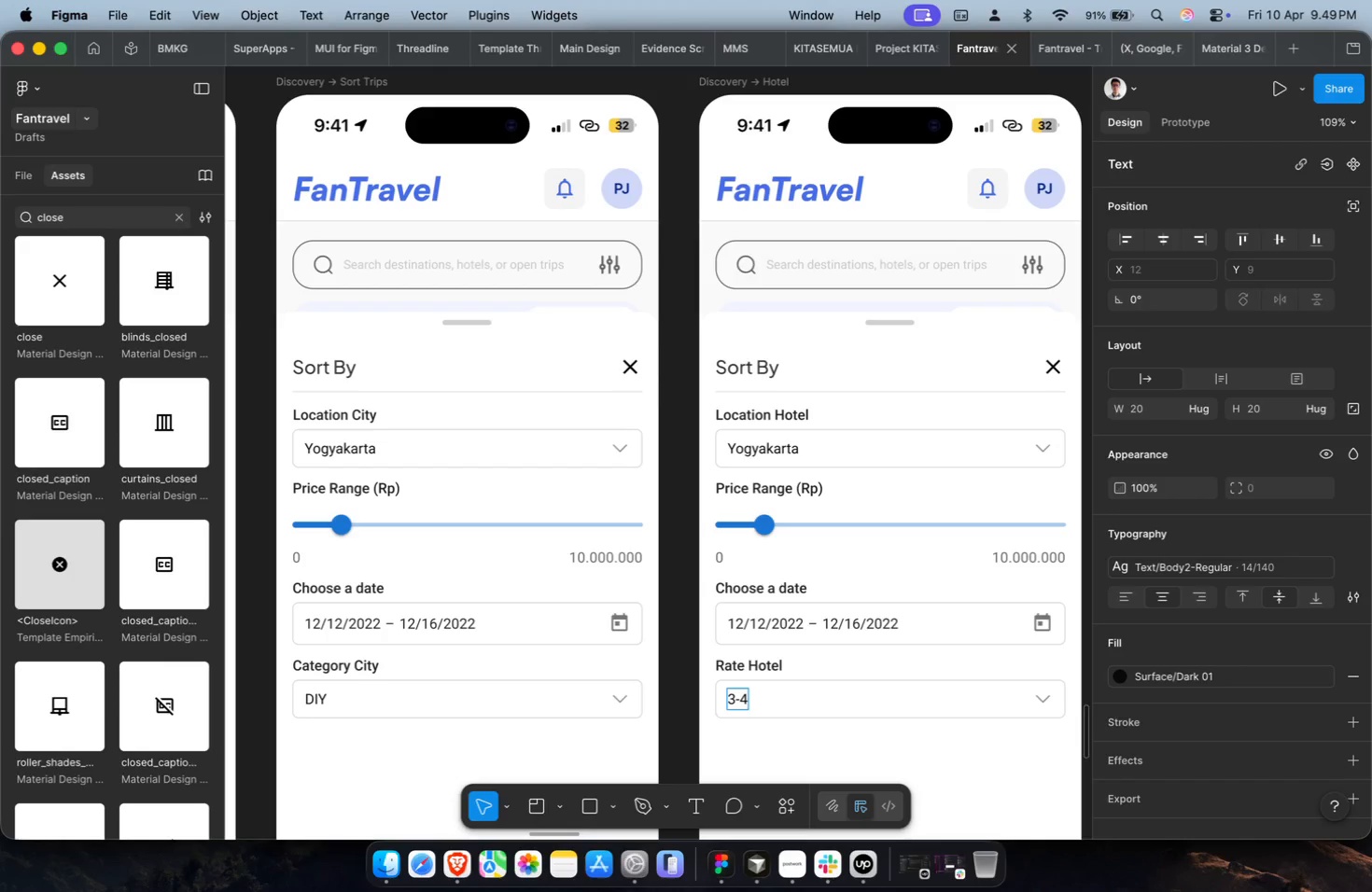 
scroll: coordinate [744, 700], scroll_direction: down, amount: 2.0
 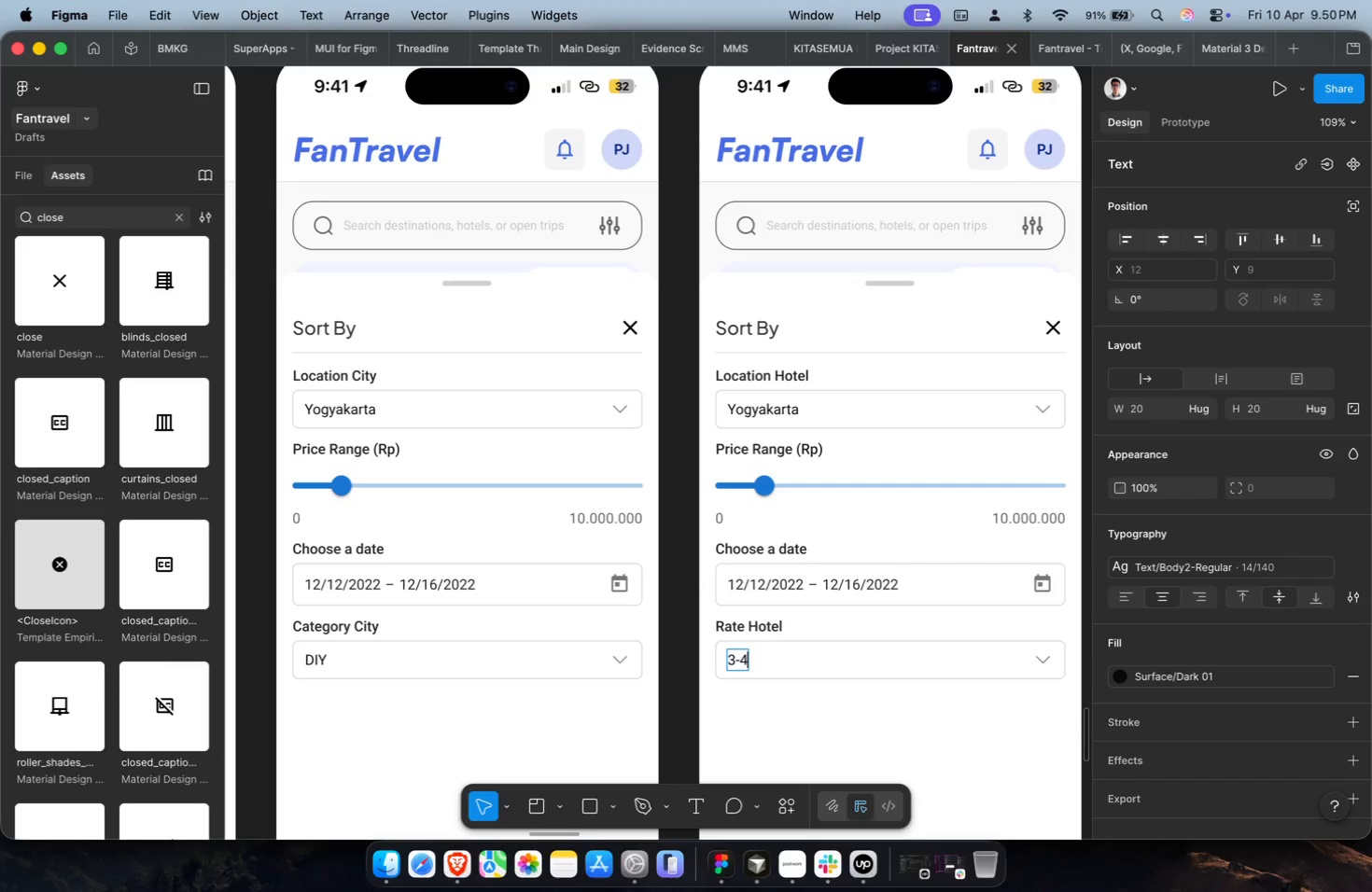 
key(Meta+CommandLeft)
 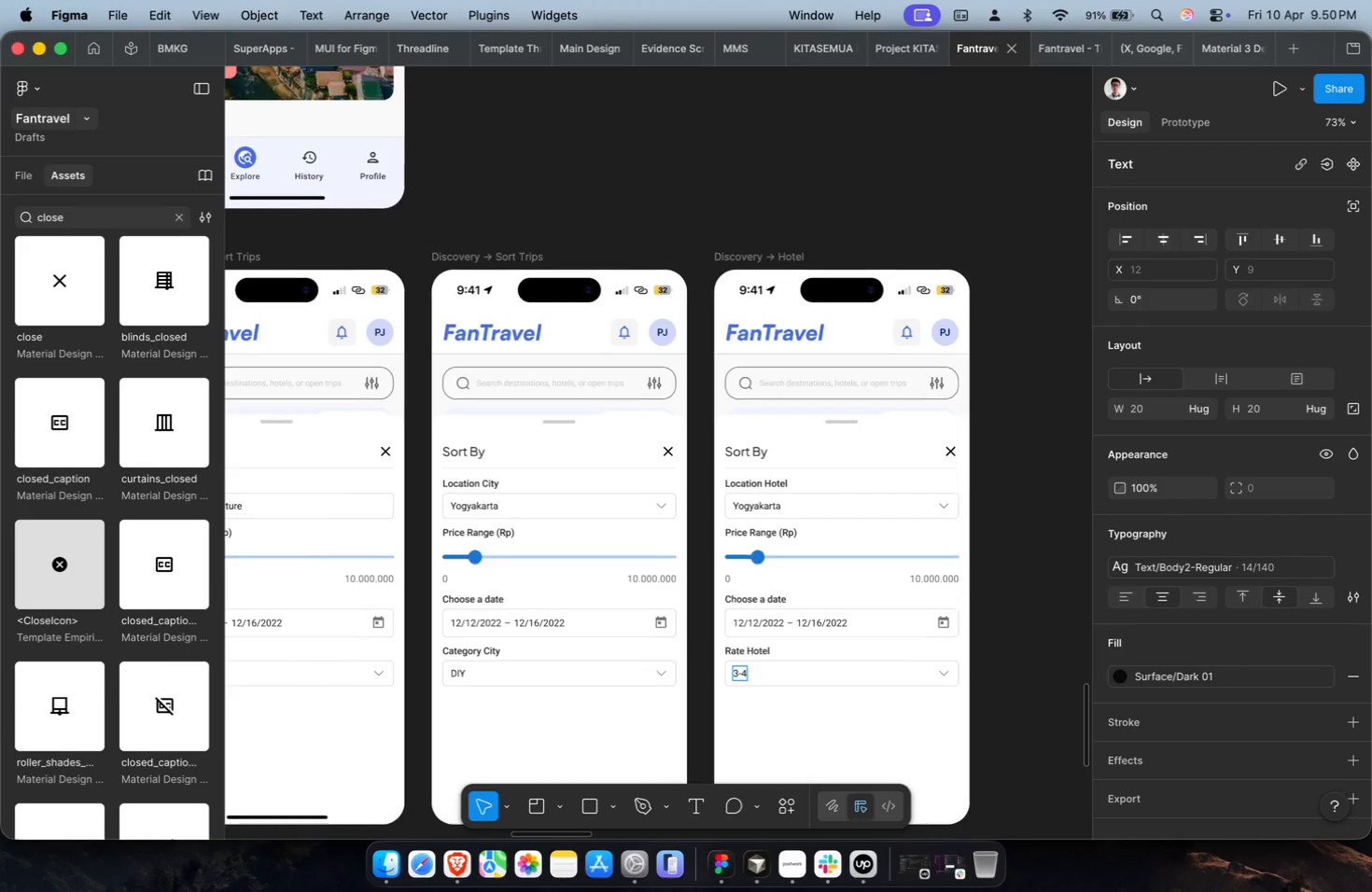 
hold_key(key=ShiftLeft, duration=0.41)
 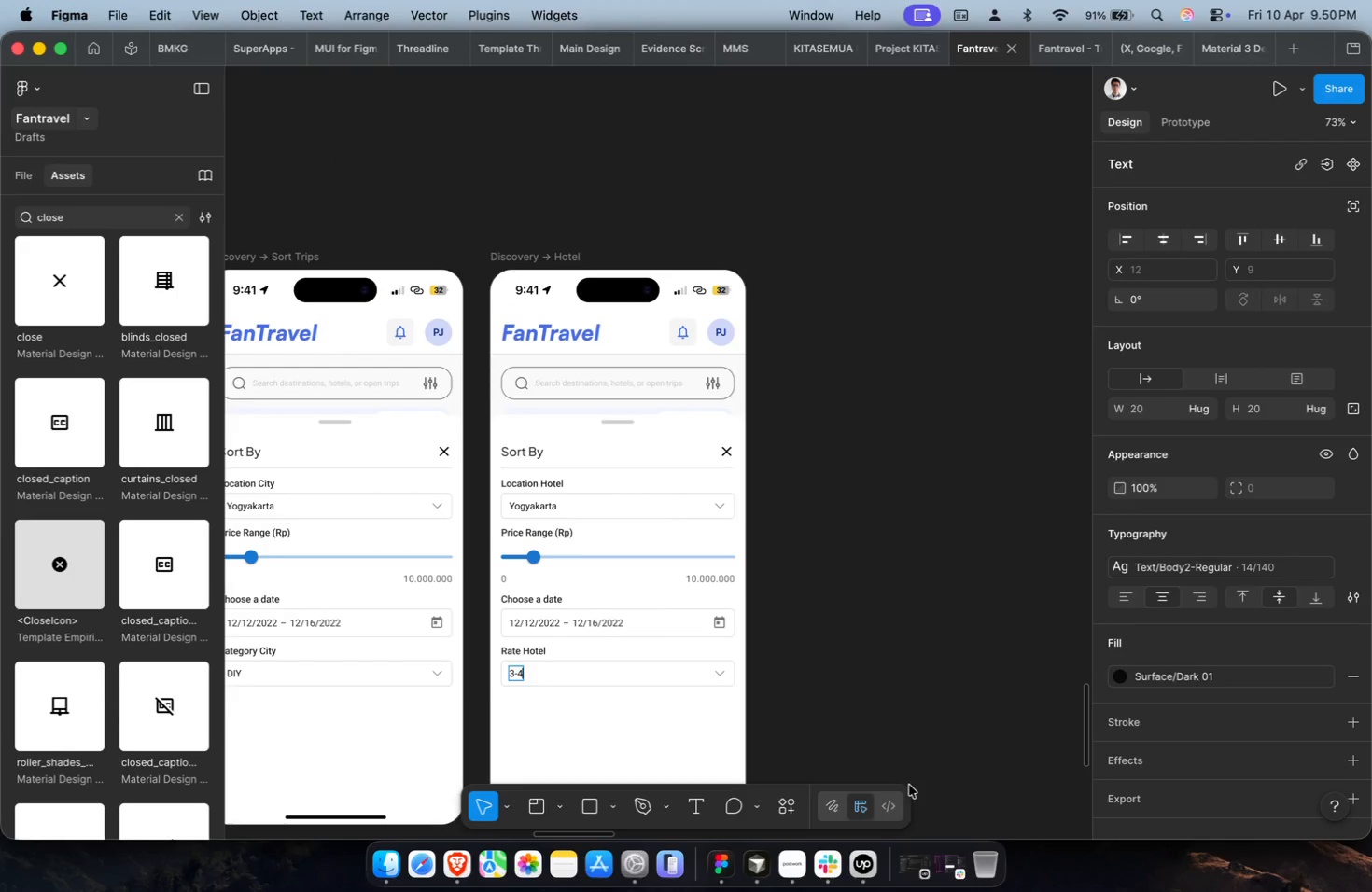 
double_click([884, 702])
 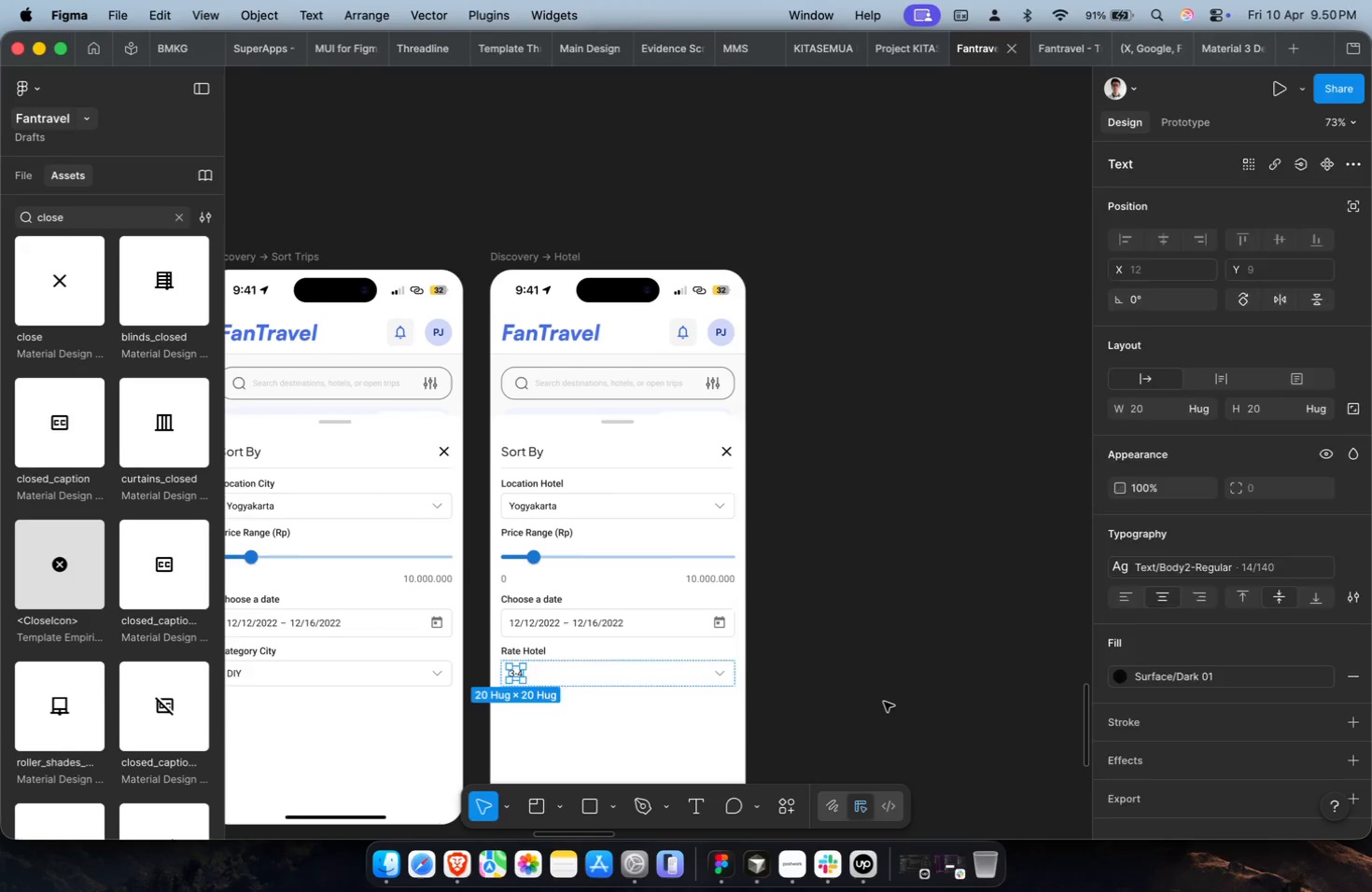 
hold_key(key=CommandLeft, duration=0.88)
scroll: coordinate [883, 702], scroll_direction: down, amount: 11.0
 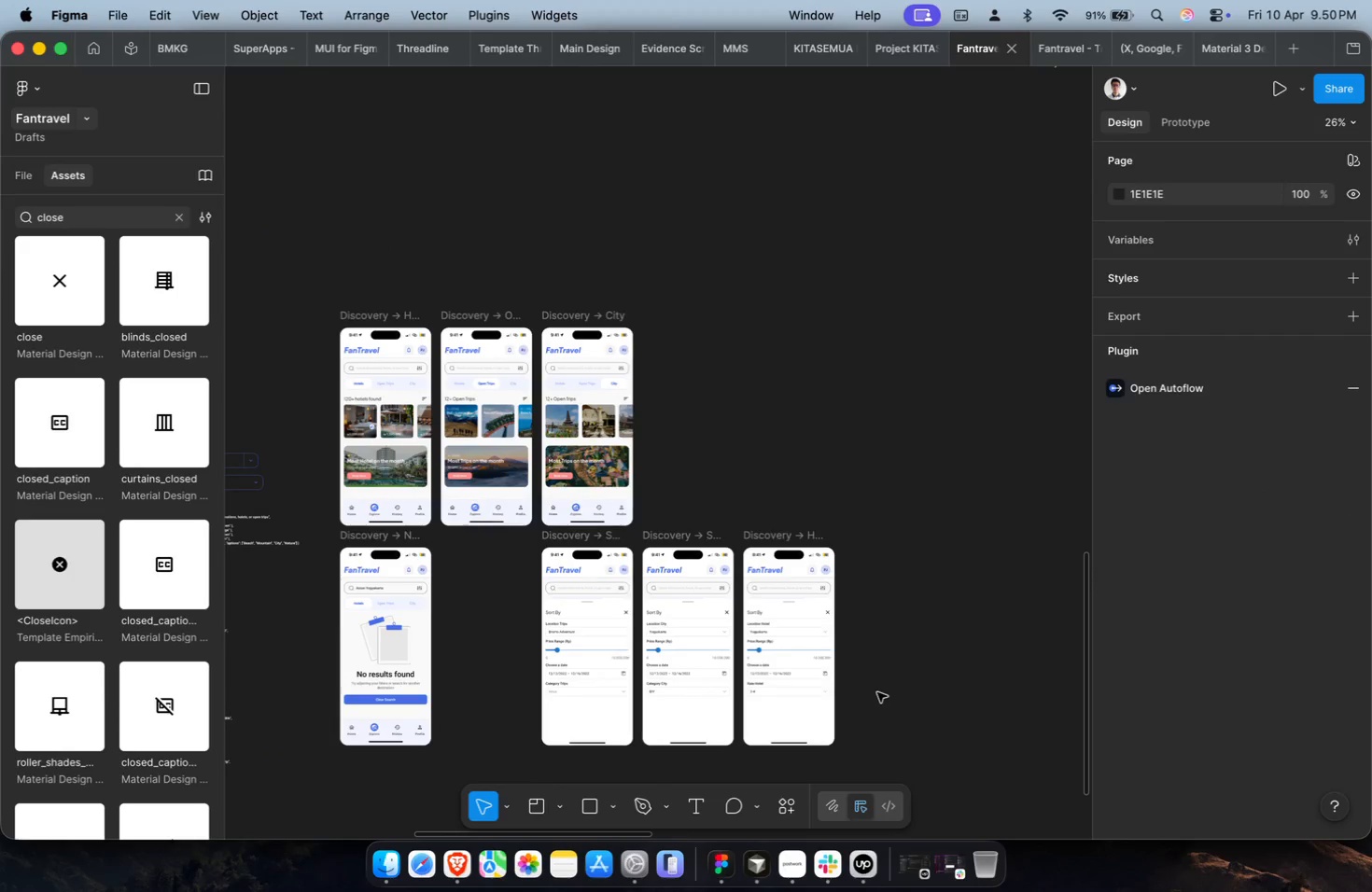 
hold_key(key=CommandLeft, duration=0.44)
scroll: coordinate [773, 604], scroll_direction: up, amount: 24.0
 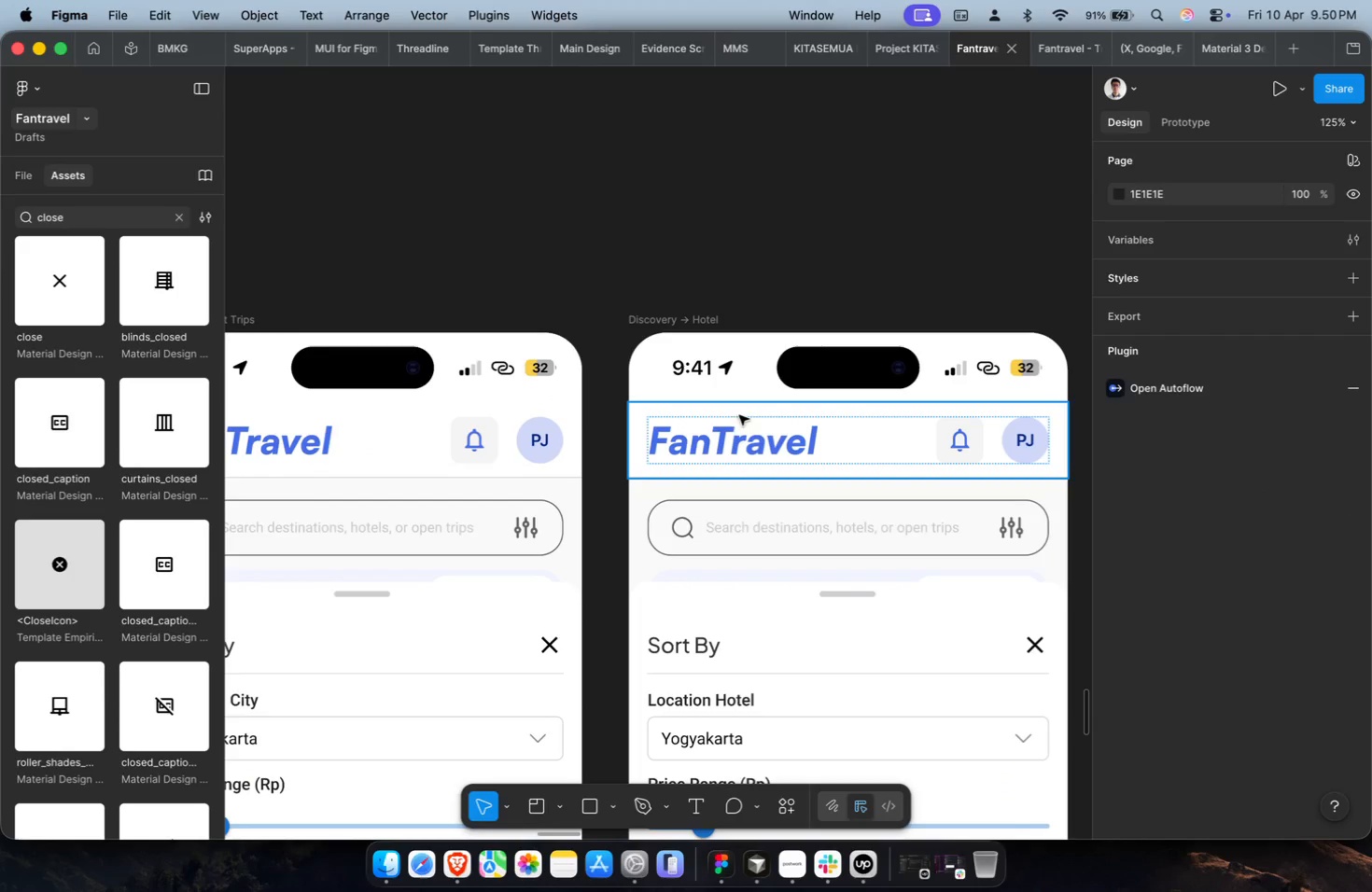 
hold_key(key=CommandLeft, duration=0.9)
scroll: coordinate [740, 515], scroll_direction: down, amount: 19.0
 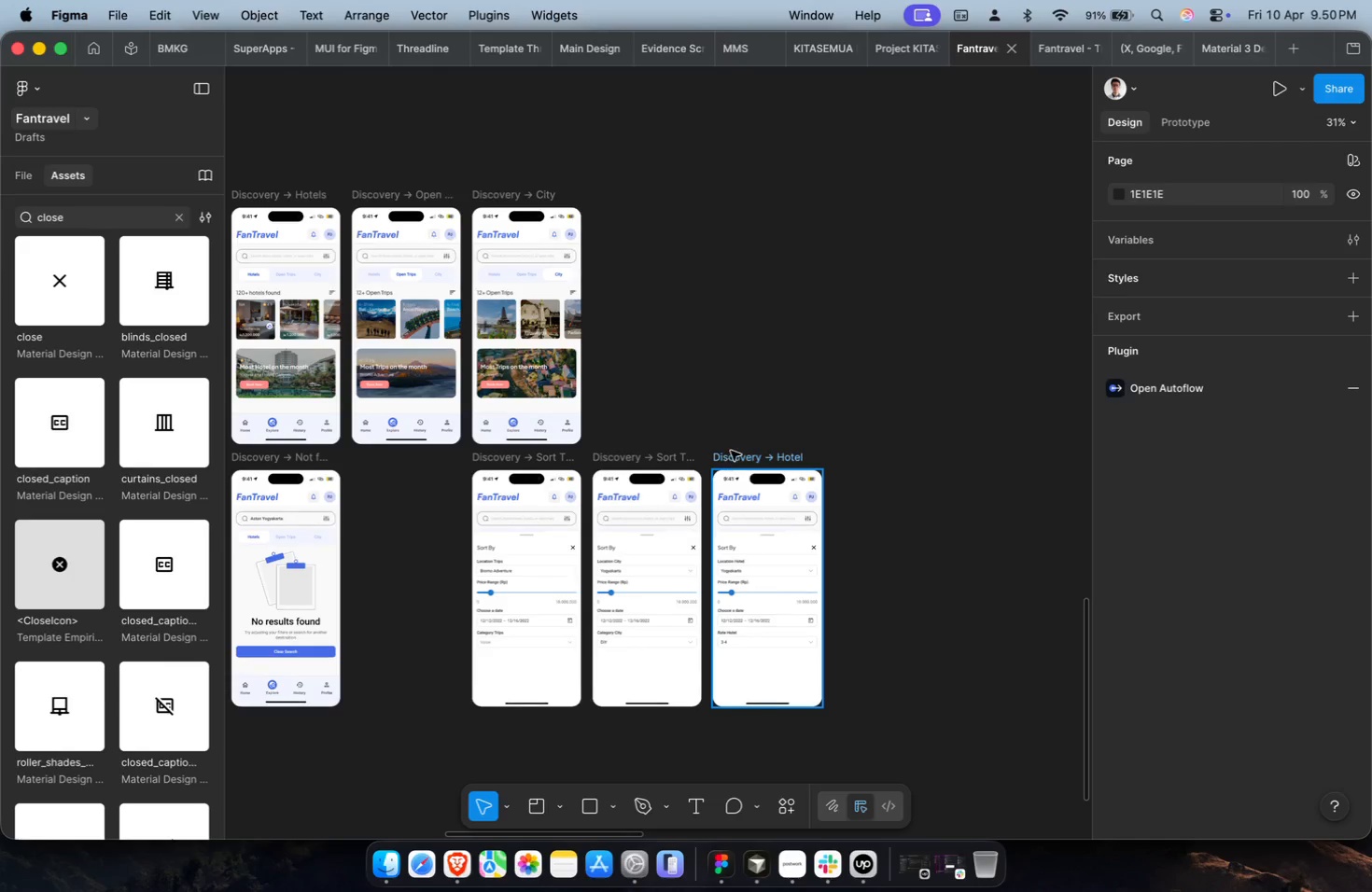 
left_click([731, 452])
 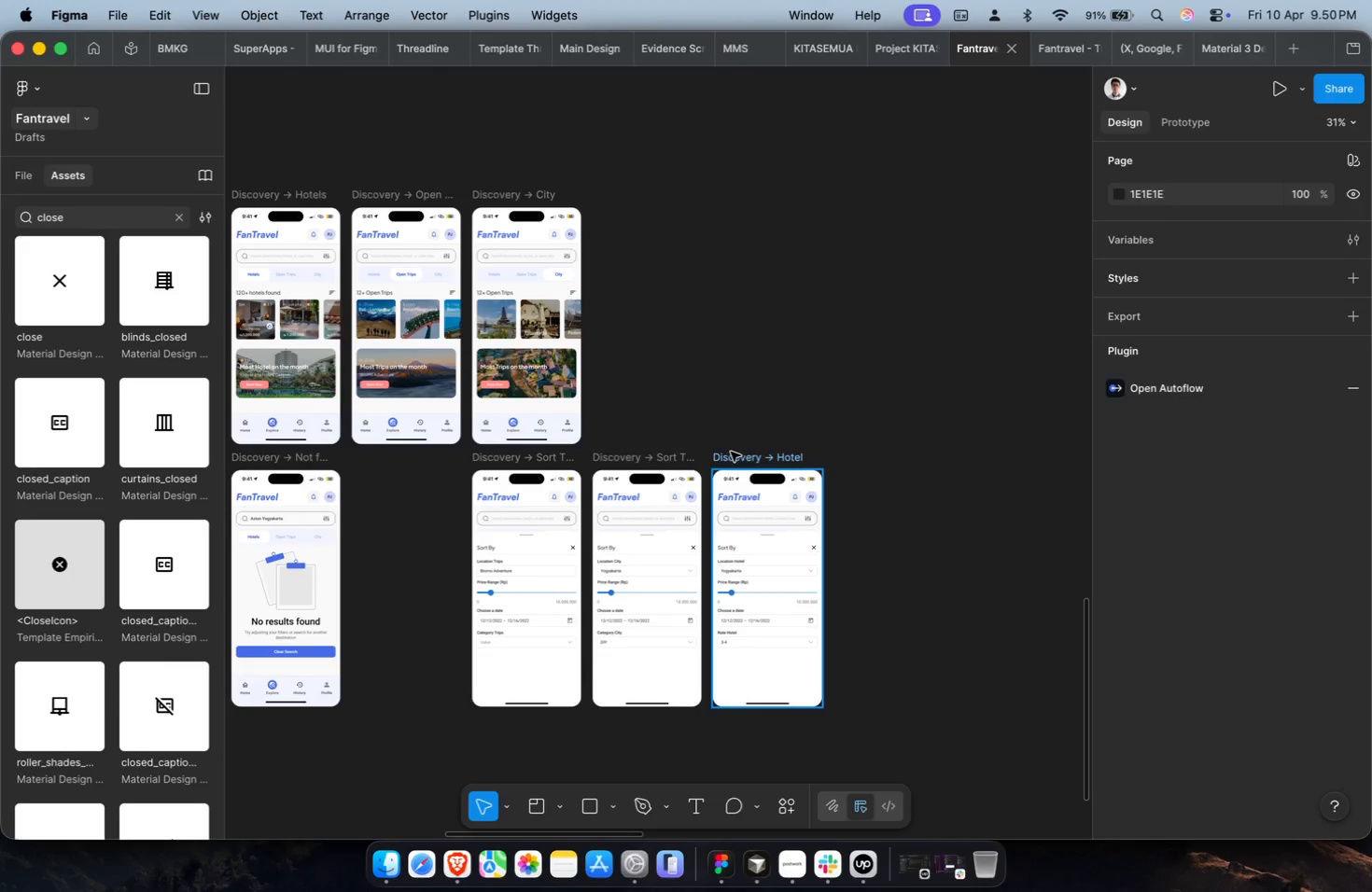 
hold_key(key=ShiftLeft, duration=0.95)
double_click([648, 454])
 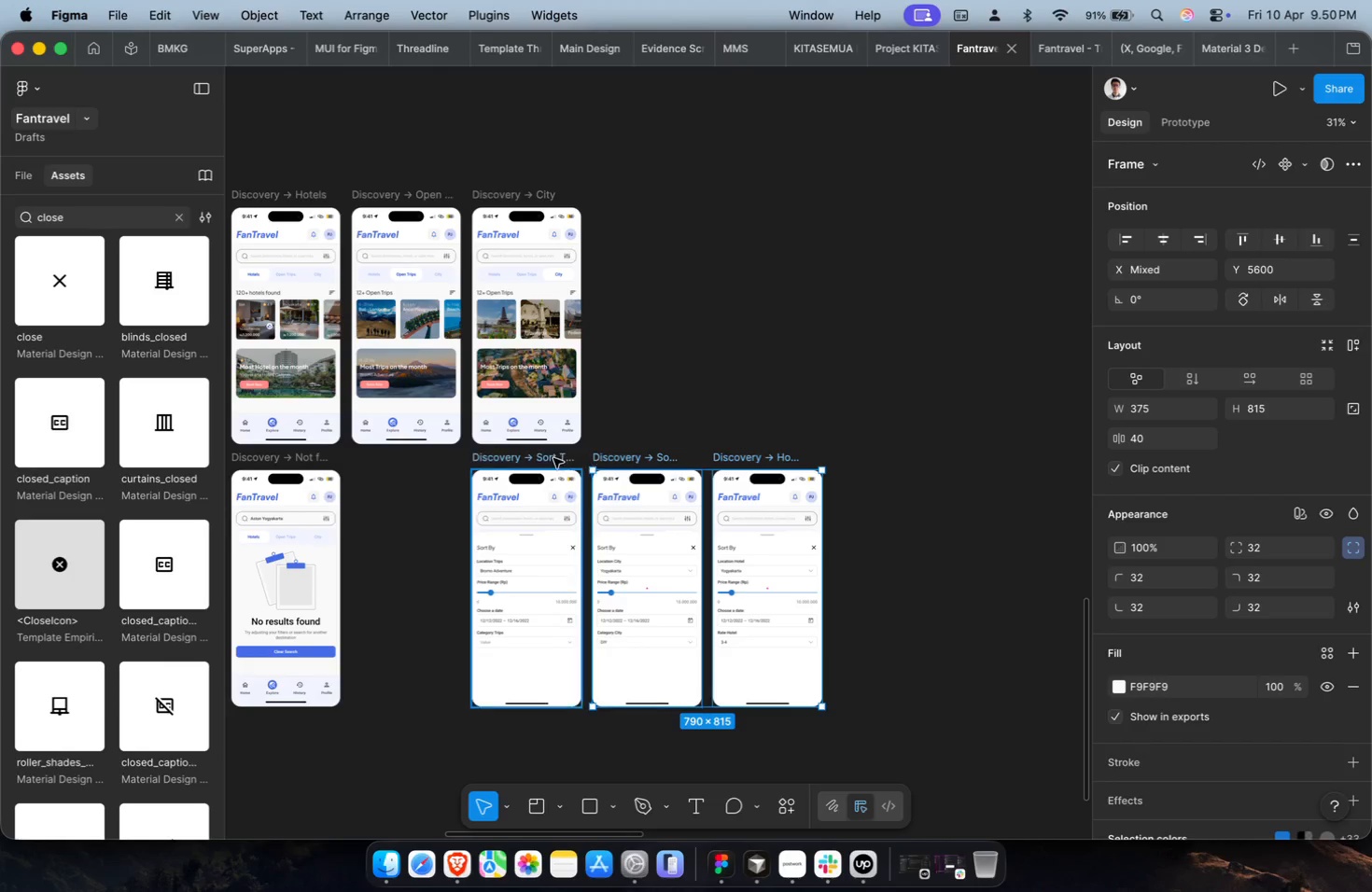 
triple_click([553, 458])
 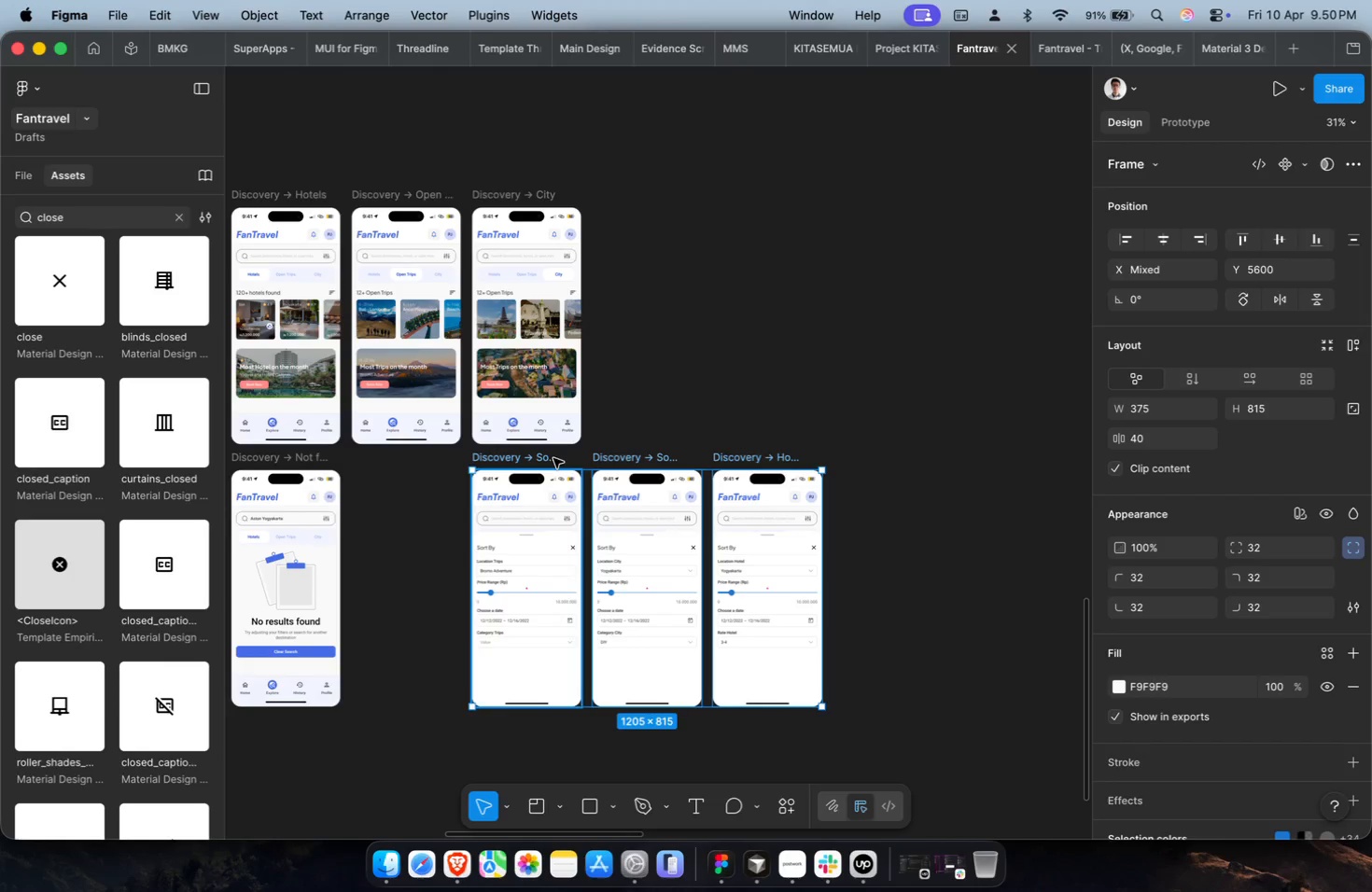 
key(Meta+P)
 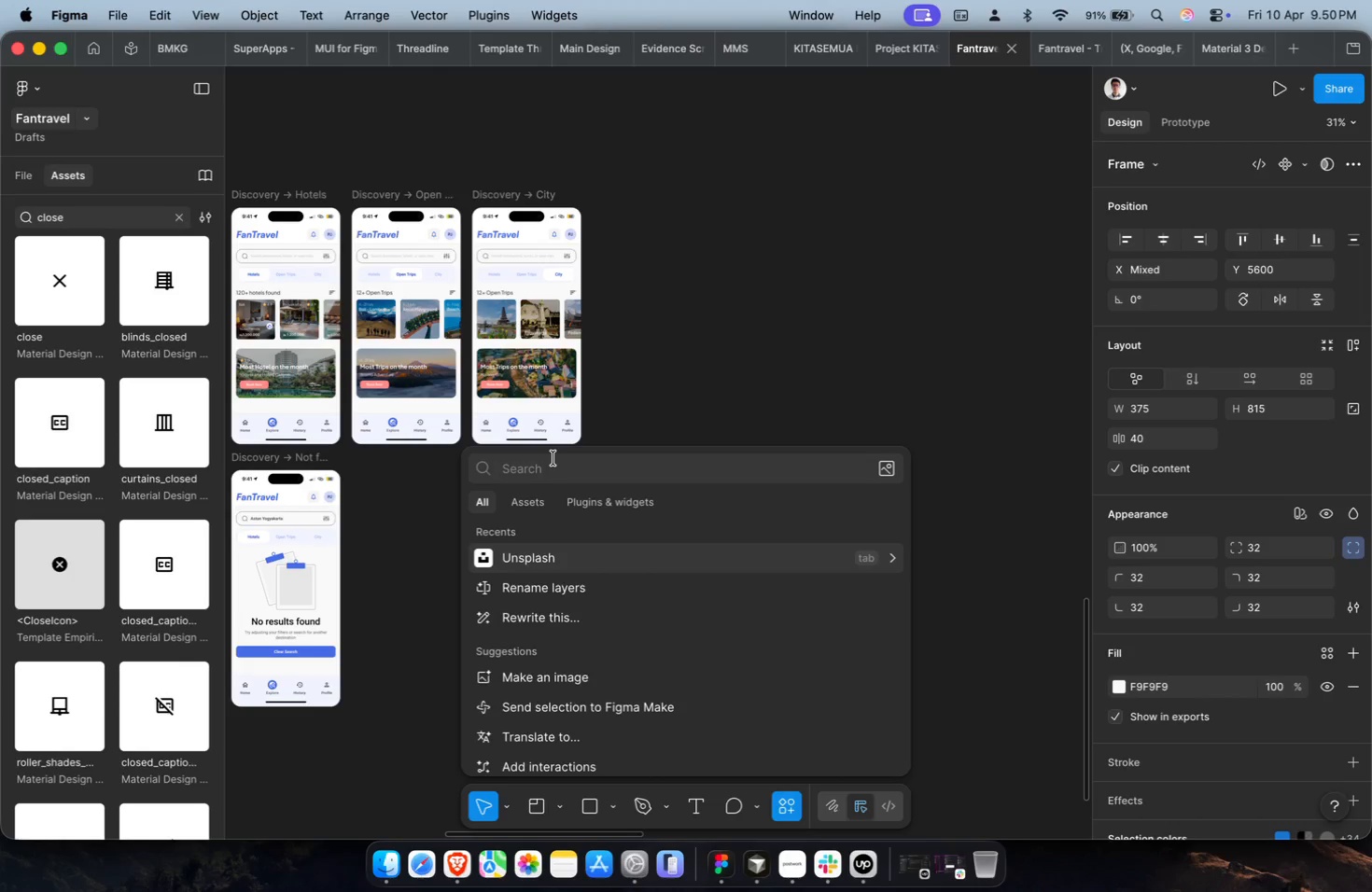 
key(ArrowDown)
 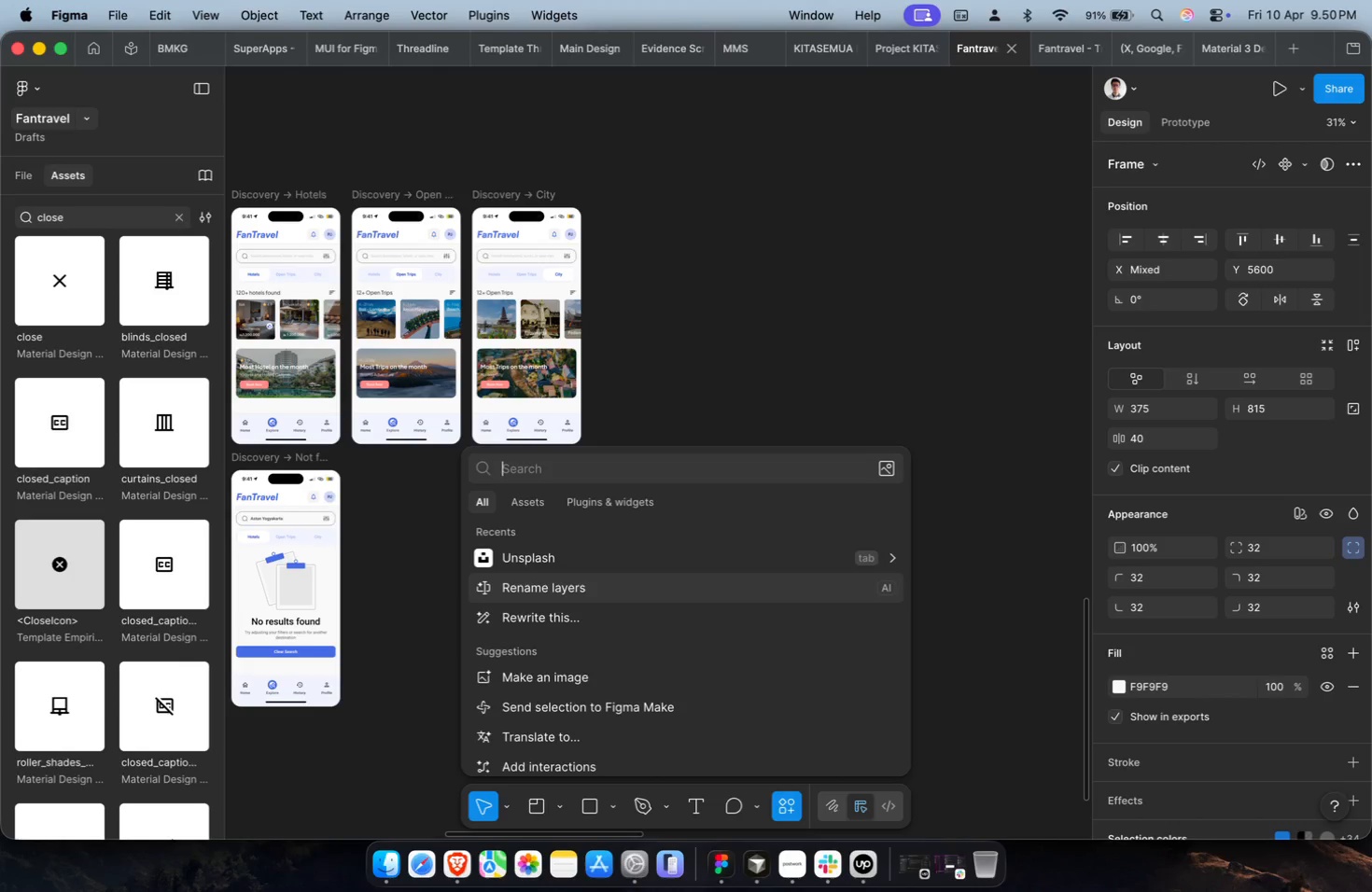 
key(Enter)
 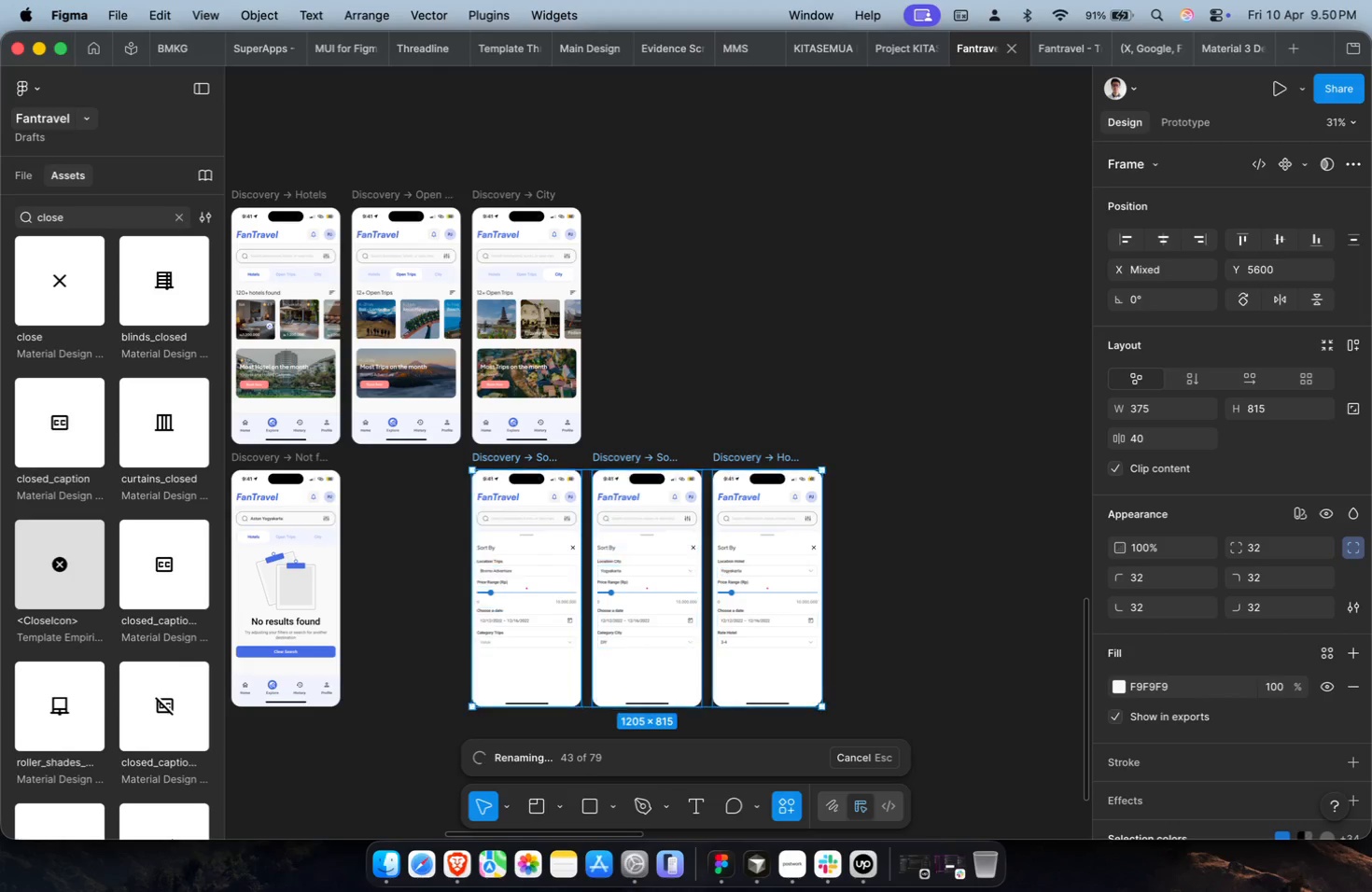 
scroll: coordinate [553, 458], scroll_direction: down, amount: 1.0
 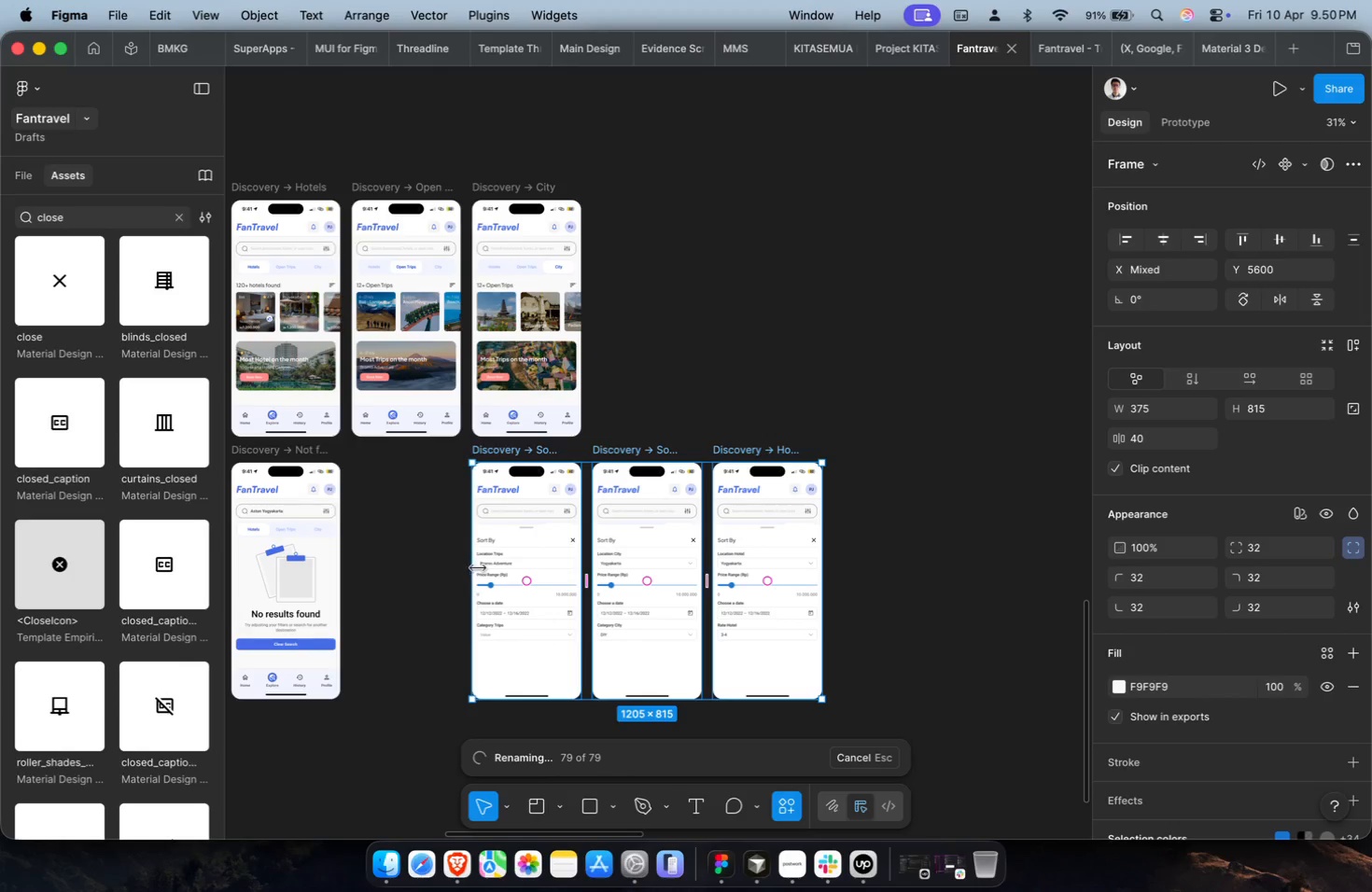 
left_click([440, 578])
 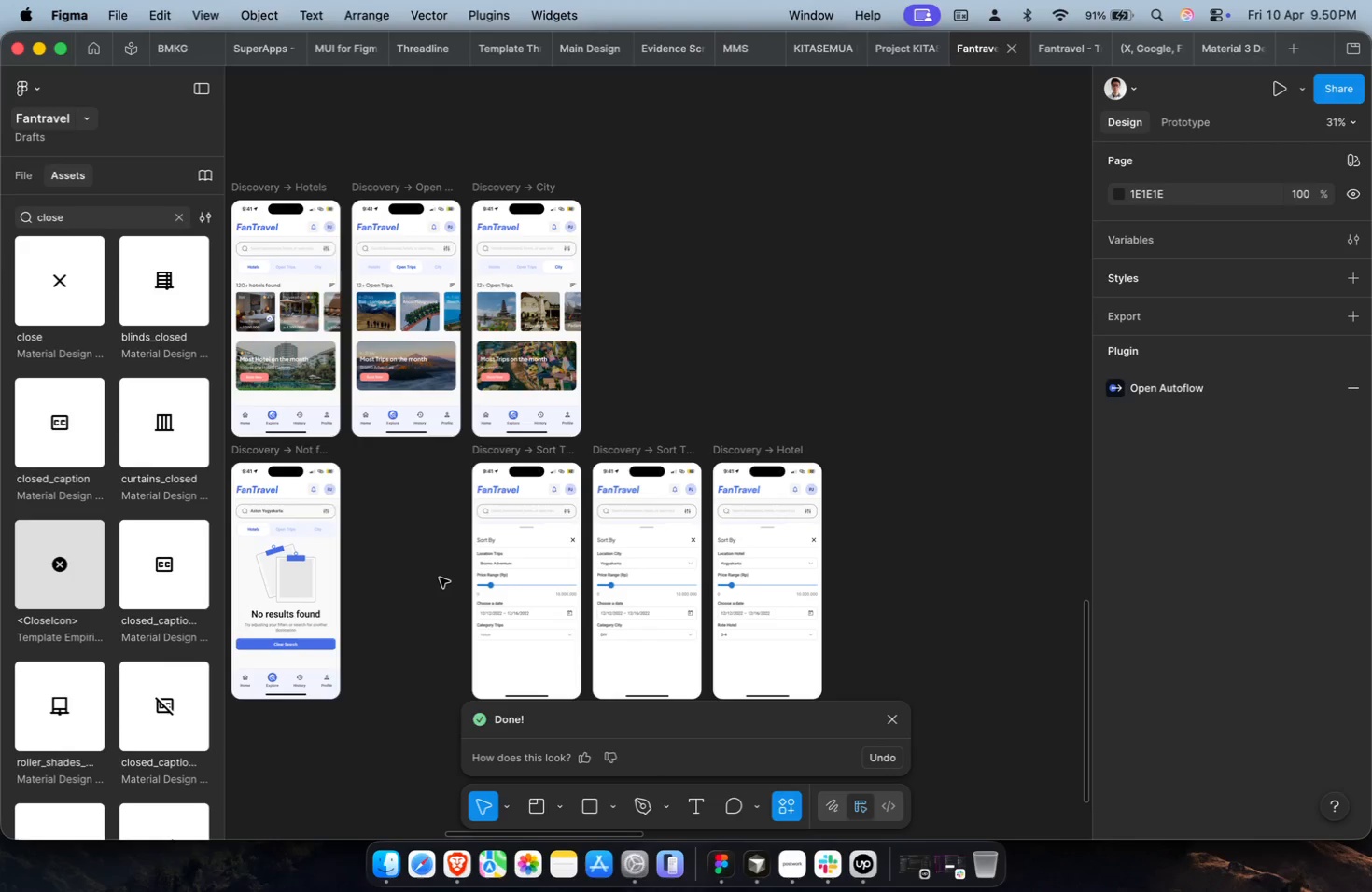 
key(Meta+CommandLeft)
 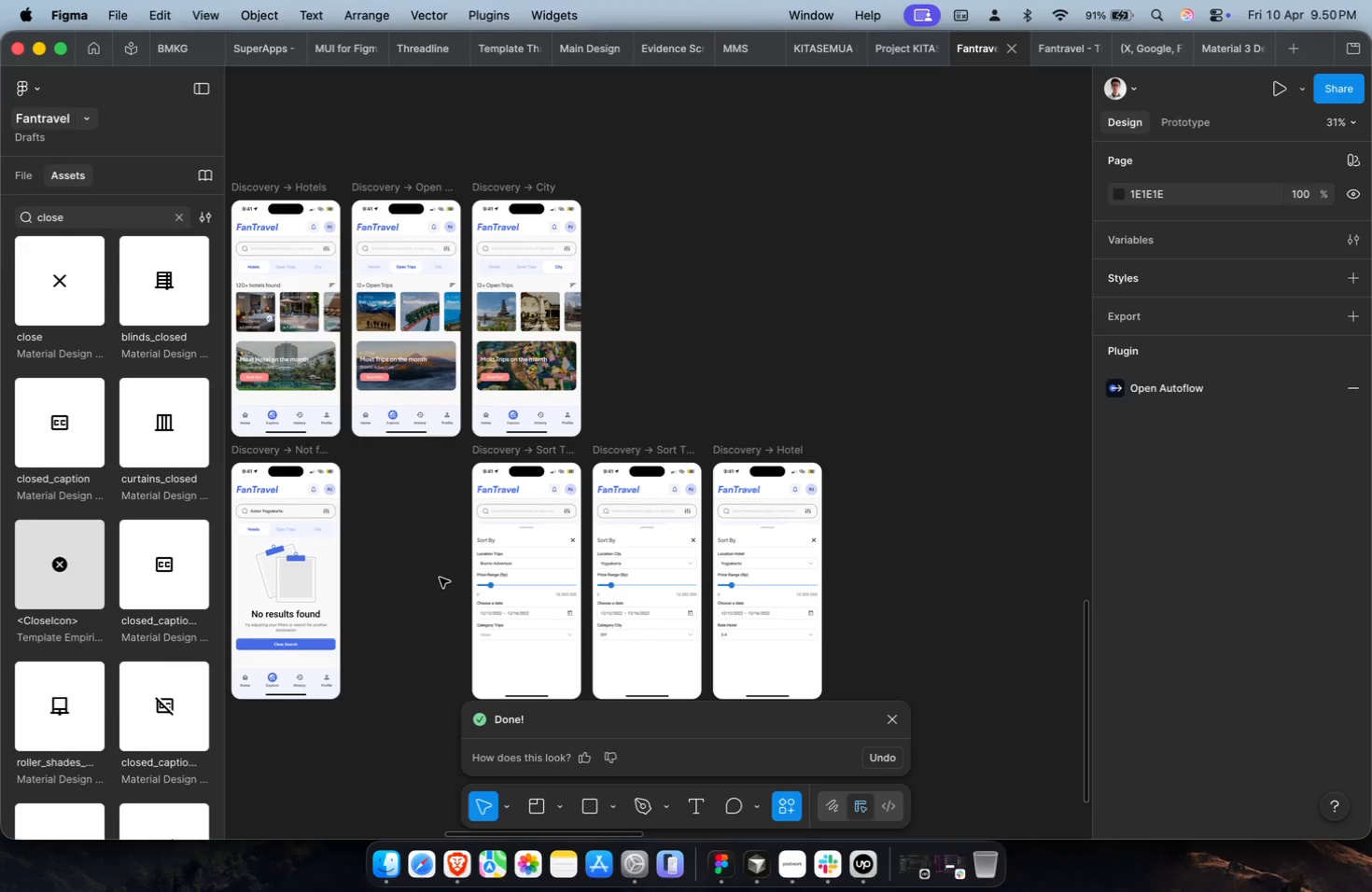 
key(Meta+1)
 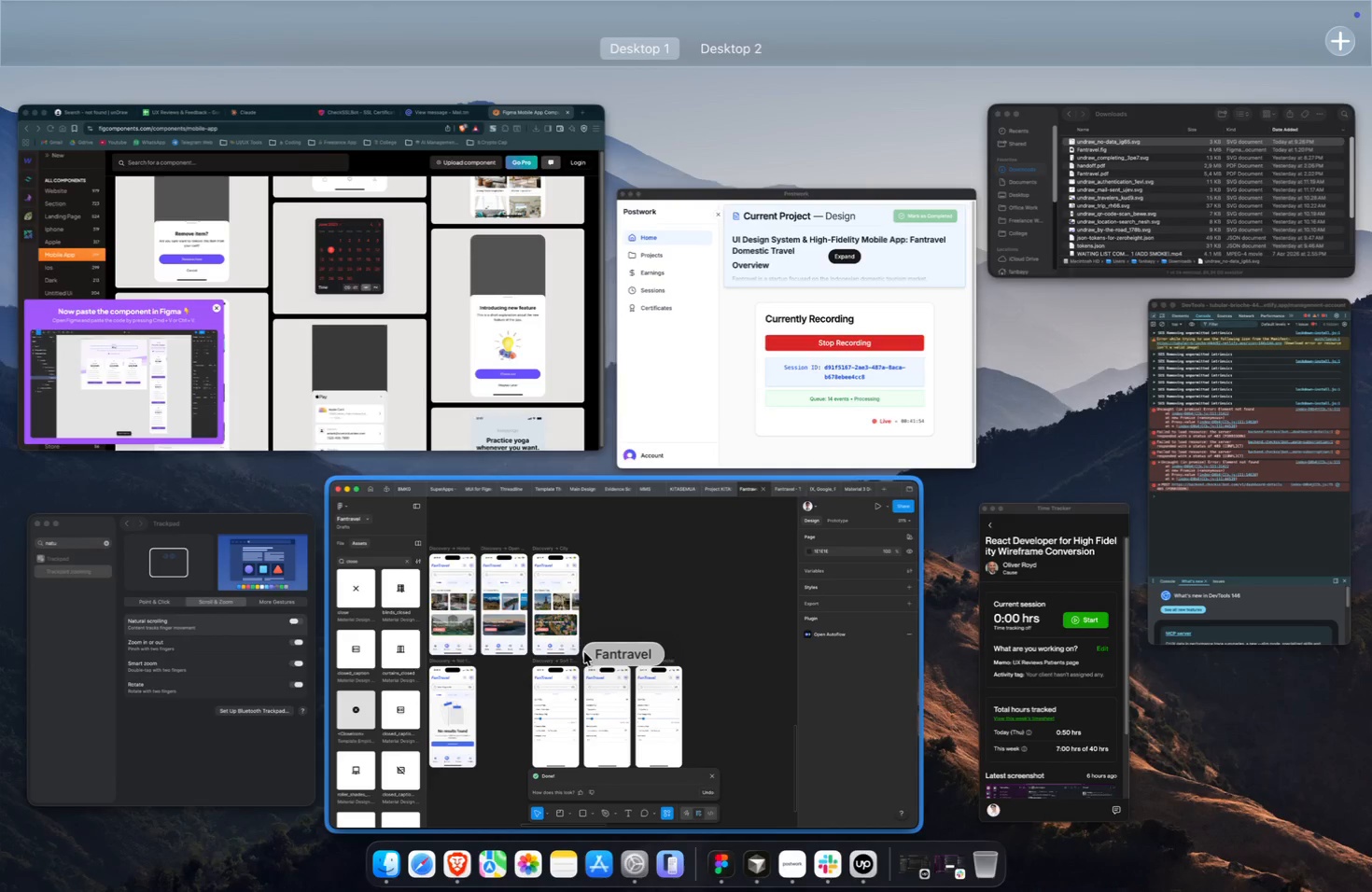 
left_click([587, 641])
 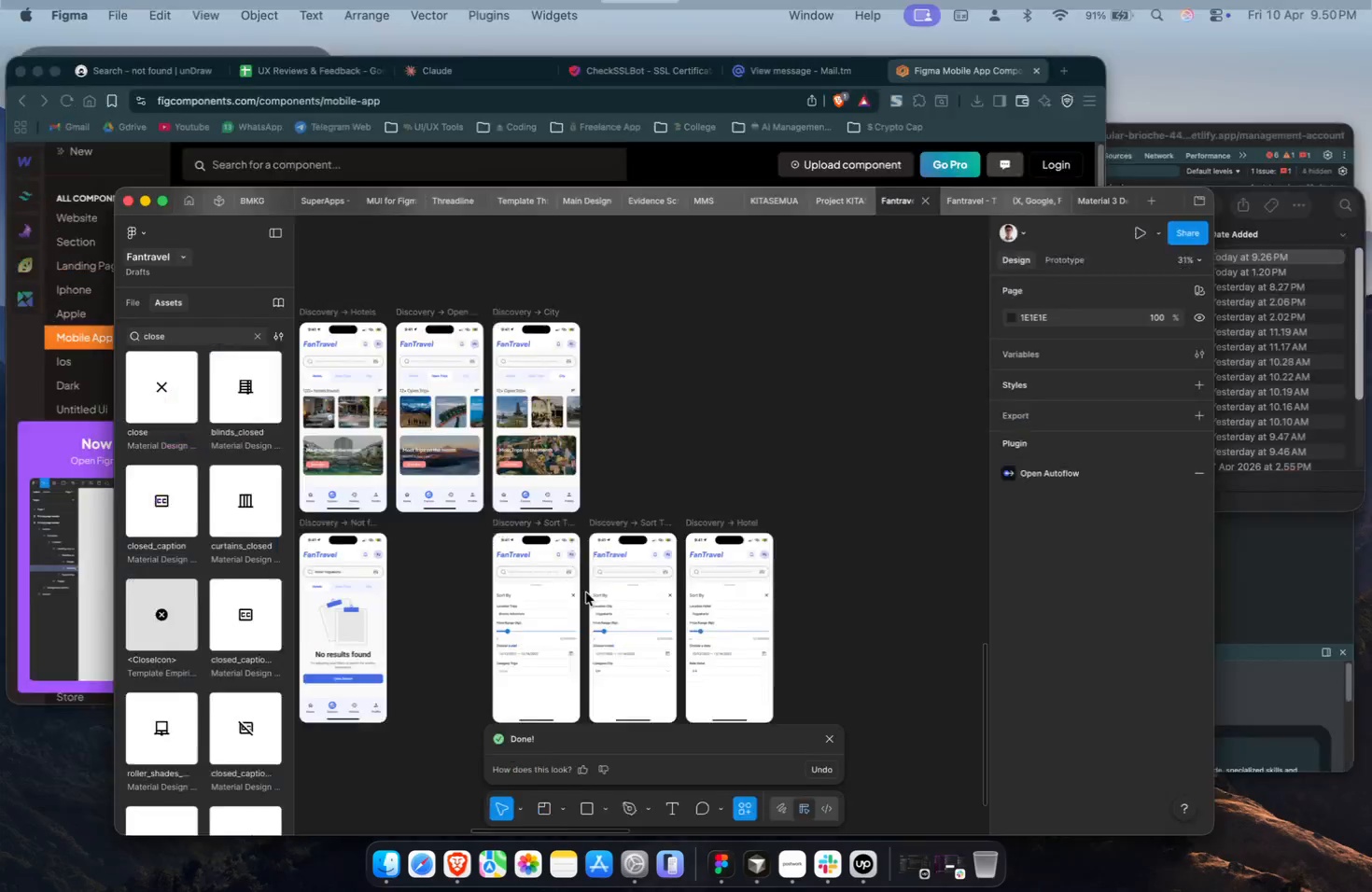 
hold_key(key=ShiftLeft, duration=0.31)
scroll: coordinate [578, 561], scroll_direction: up, amount: 3.0
 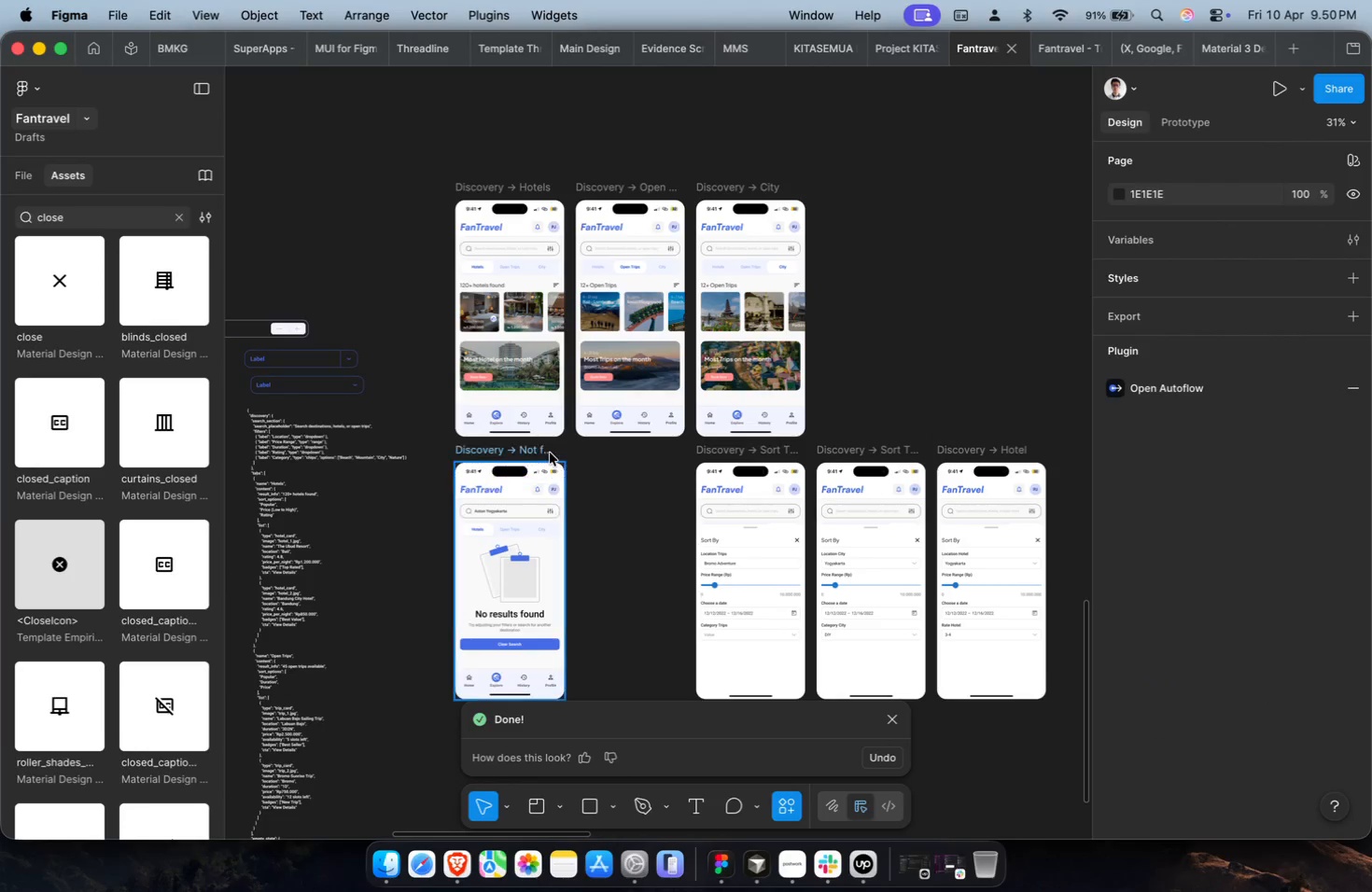 
left_click([537, 455])
 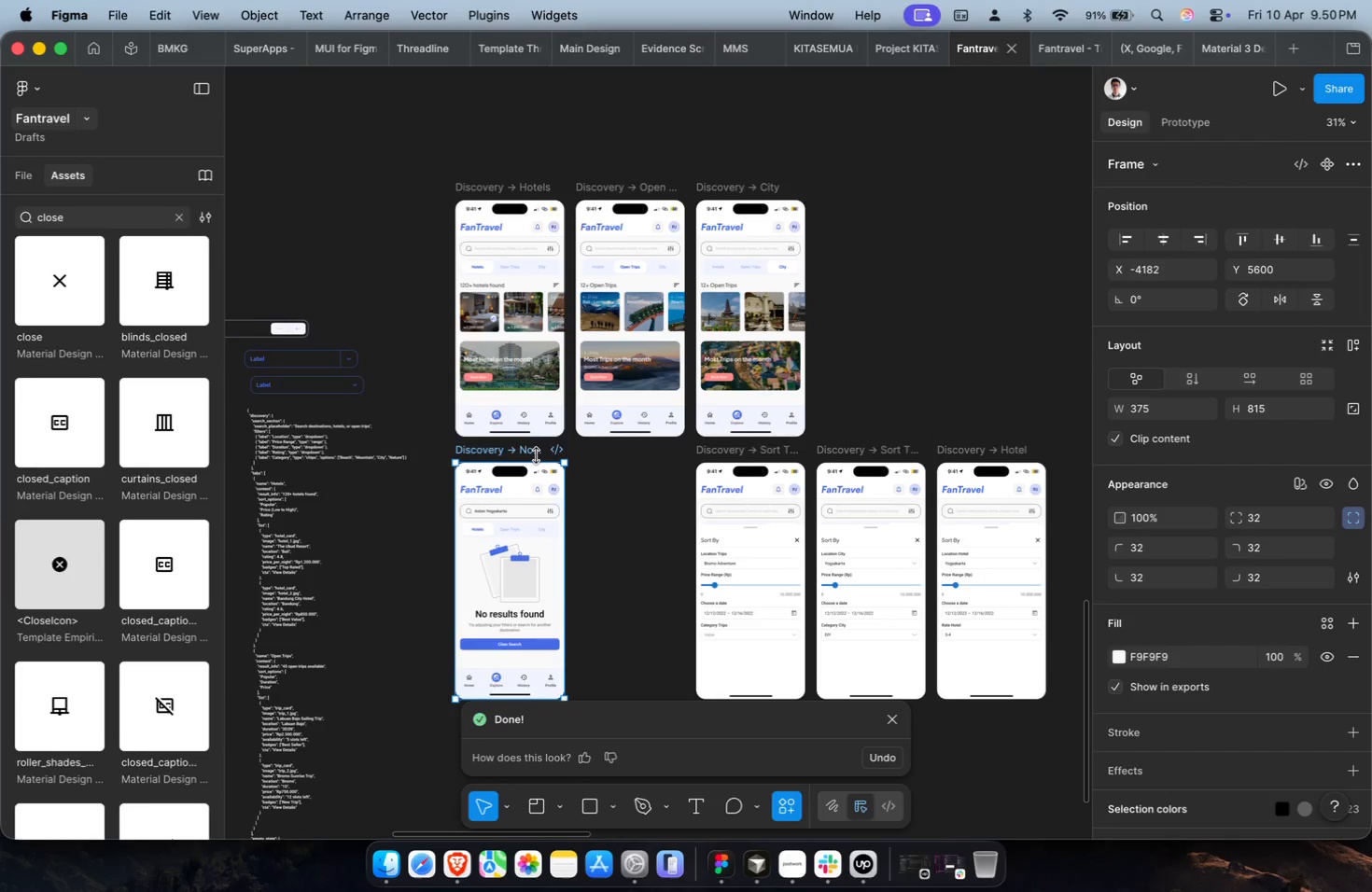 
hold_key(key=CommandLeft, duration=0.43)
scroll: coordinate [537, 456], scroll_direction: down, amount: 14.0
 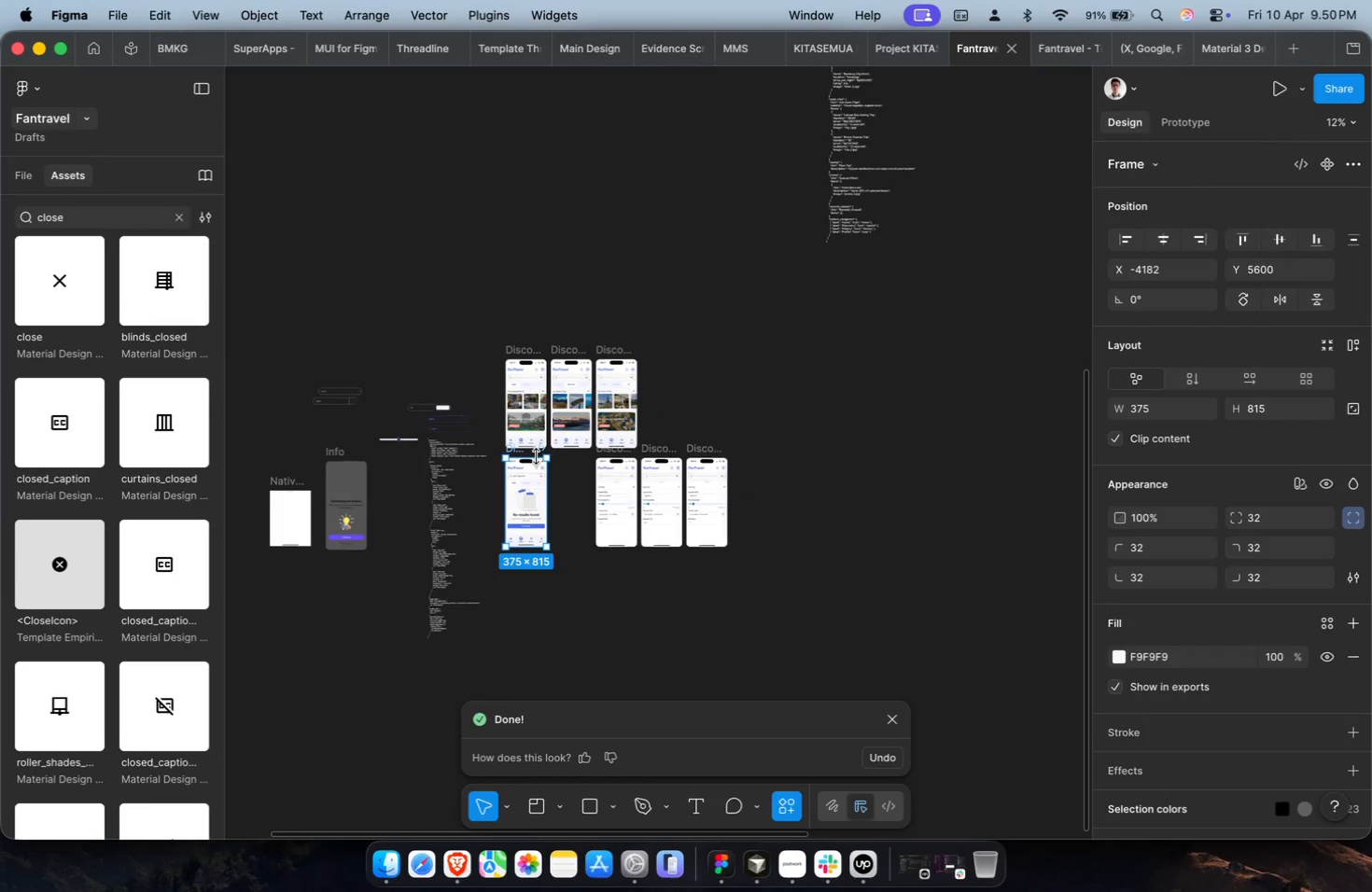 
hold_key(key=CommandLeft, duration=0.38)
scroll: coordinate [557, 494], scroll_direction: up, amount: 13.0
 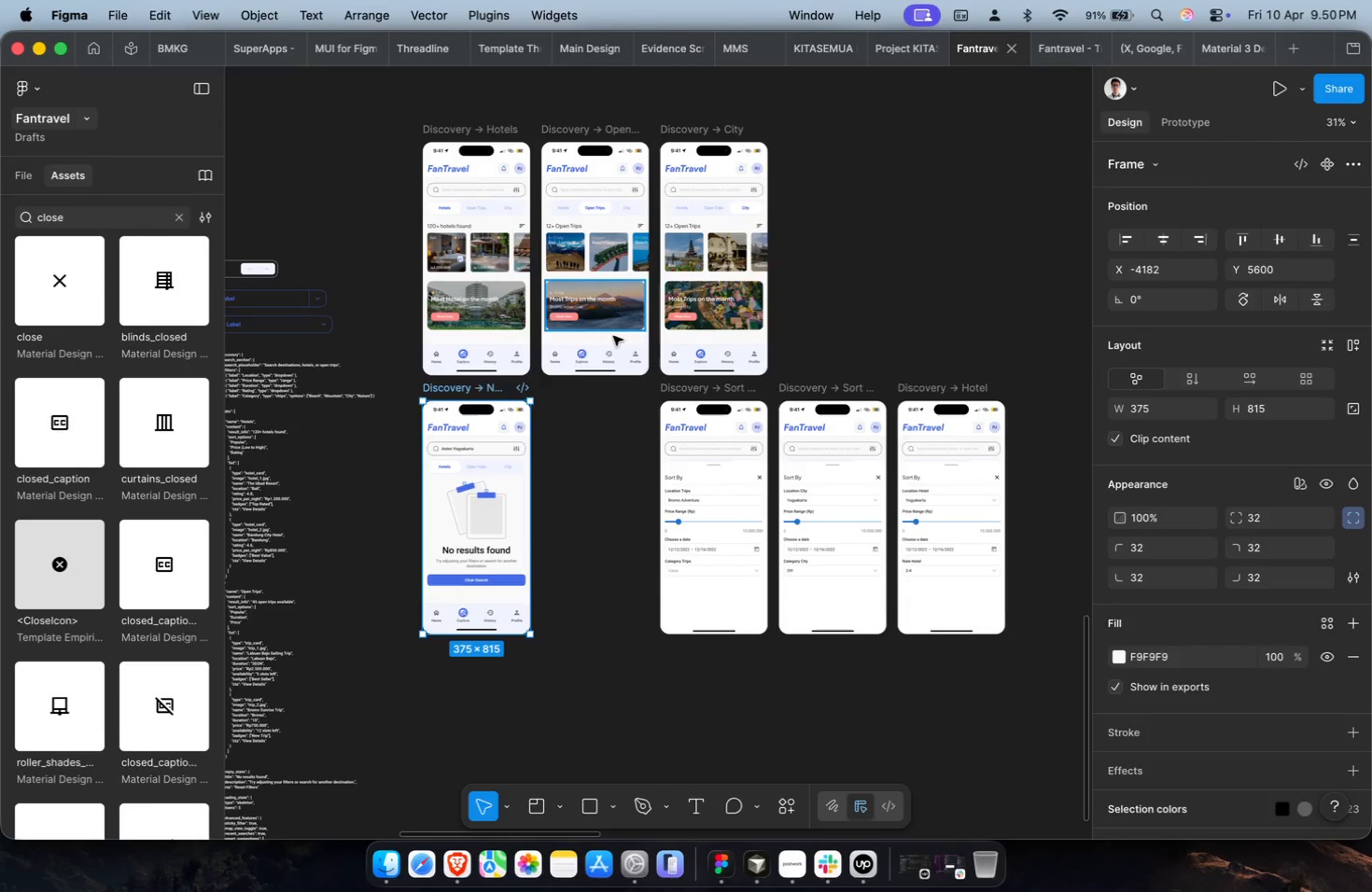 
key(Shift+ShiftLeft)
 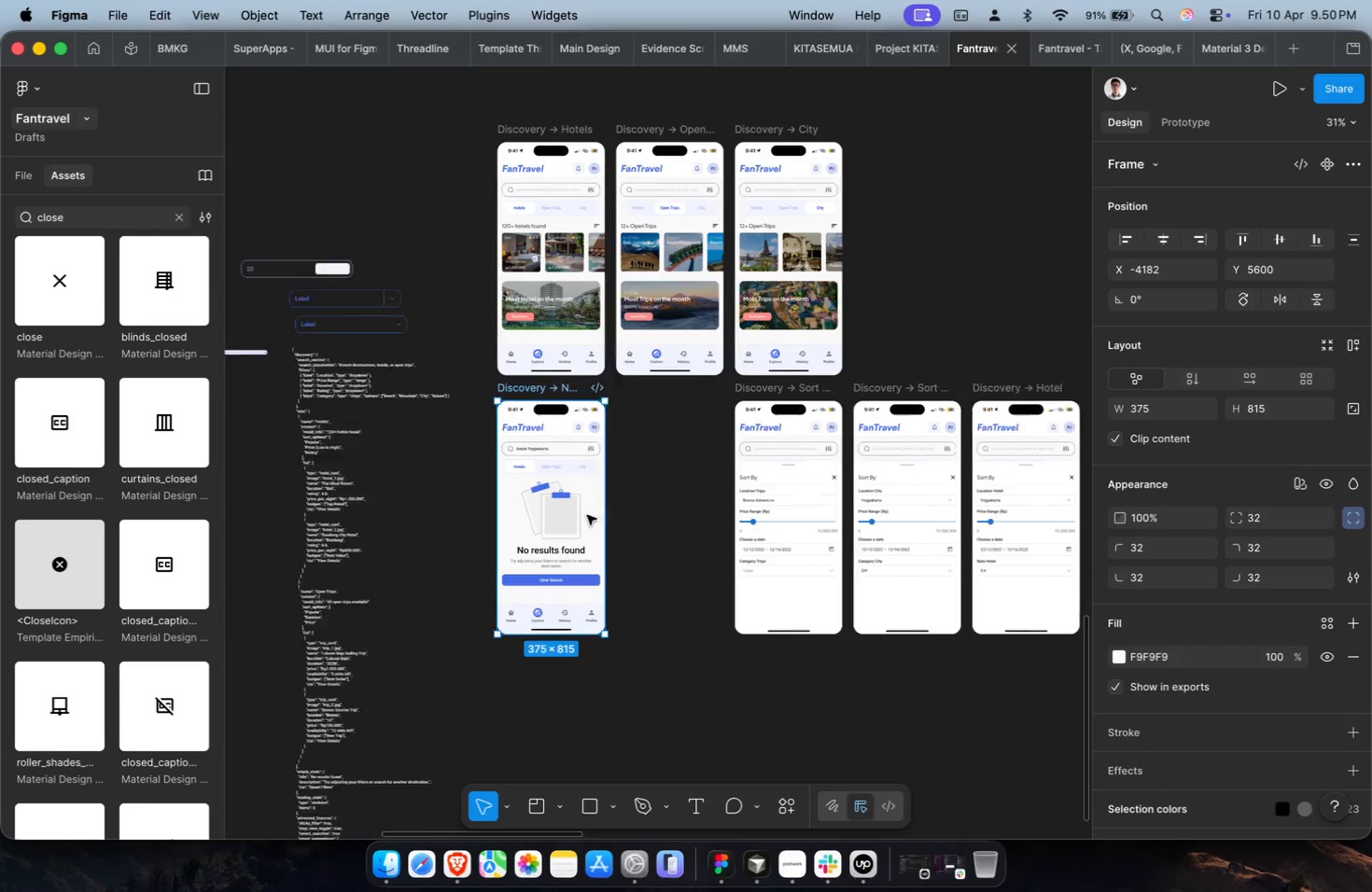 
key(Shift+ShiftLeft)
 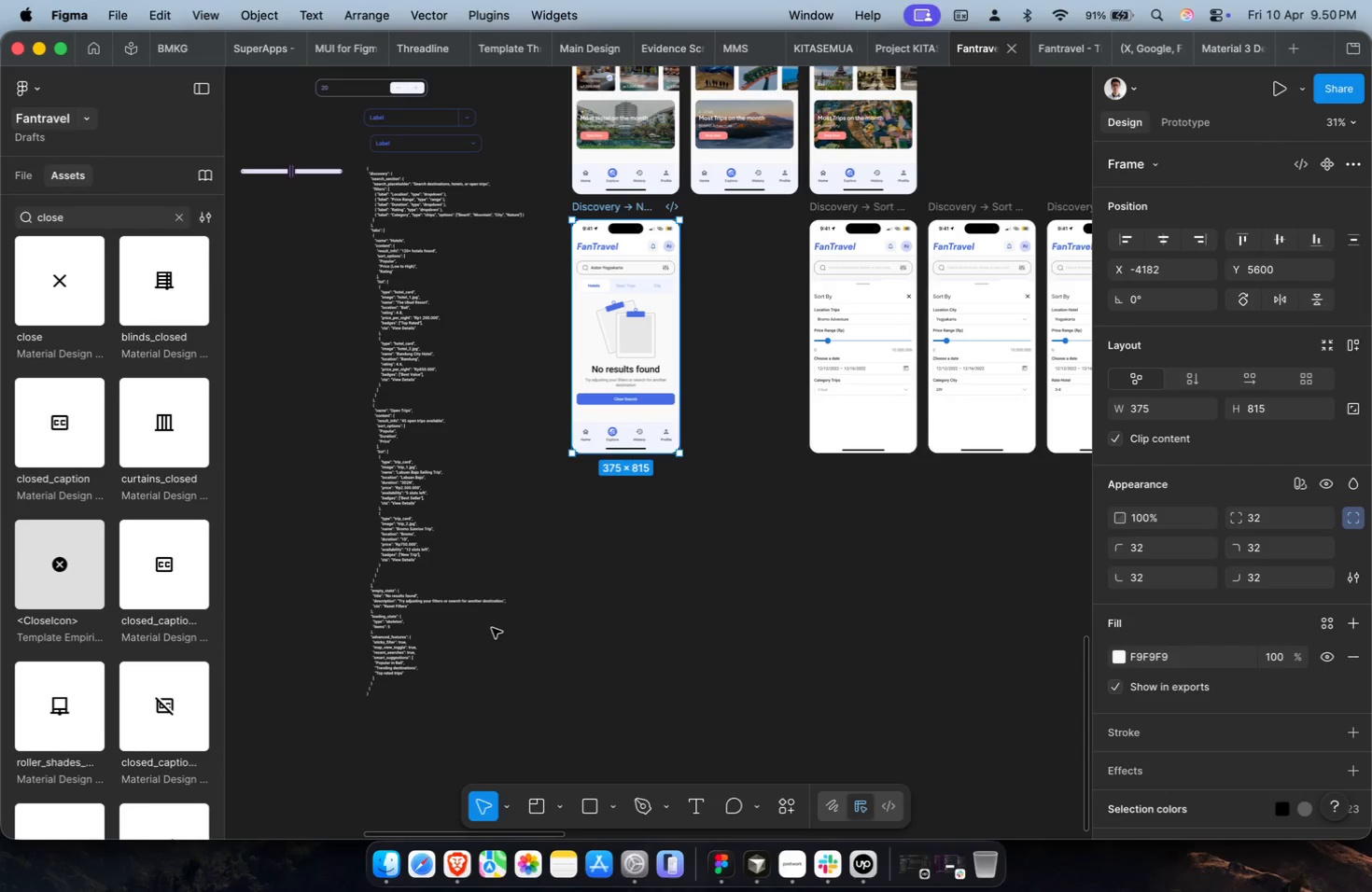 
scroll: coordinate [492, 628], scroll_direction: down, amount: 2.0
 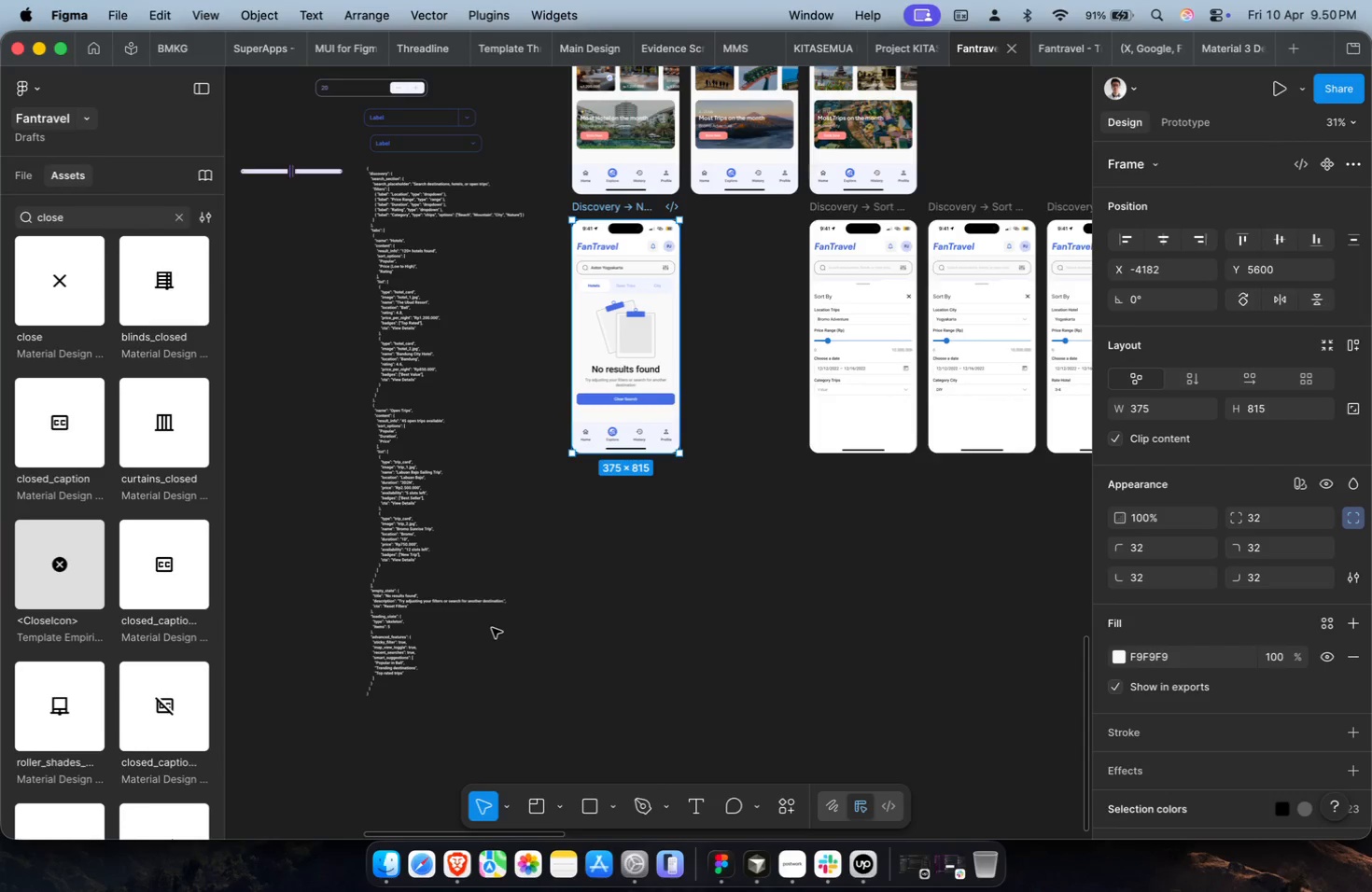 
key(Meta+CommandLeft)
 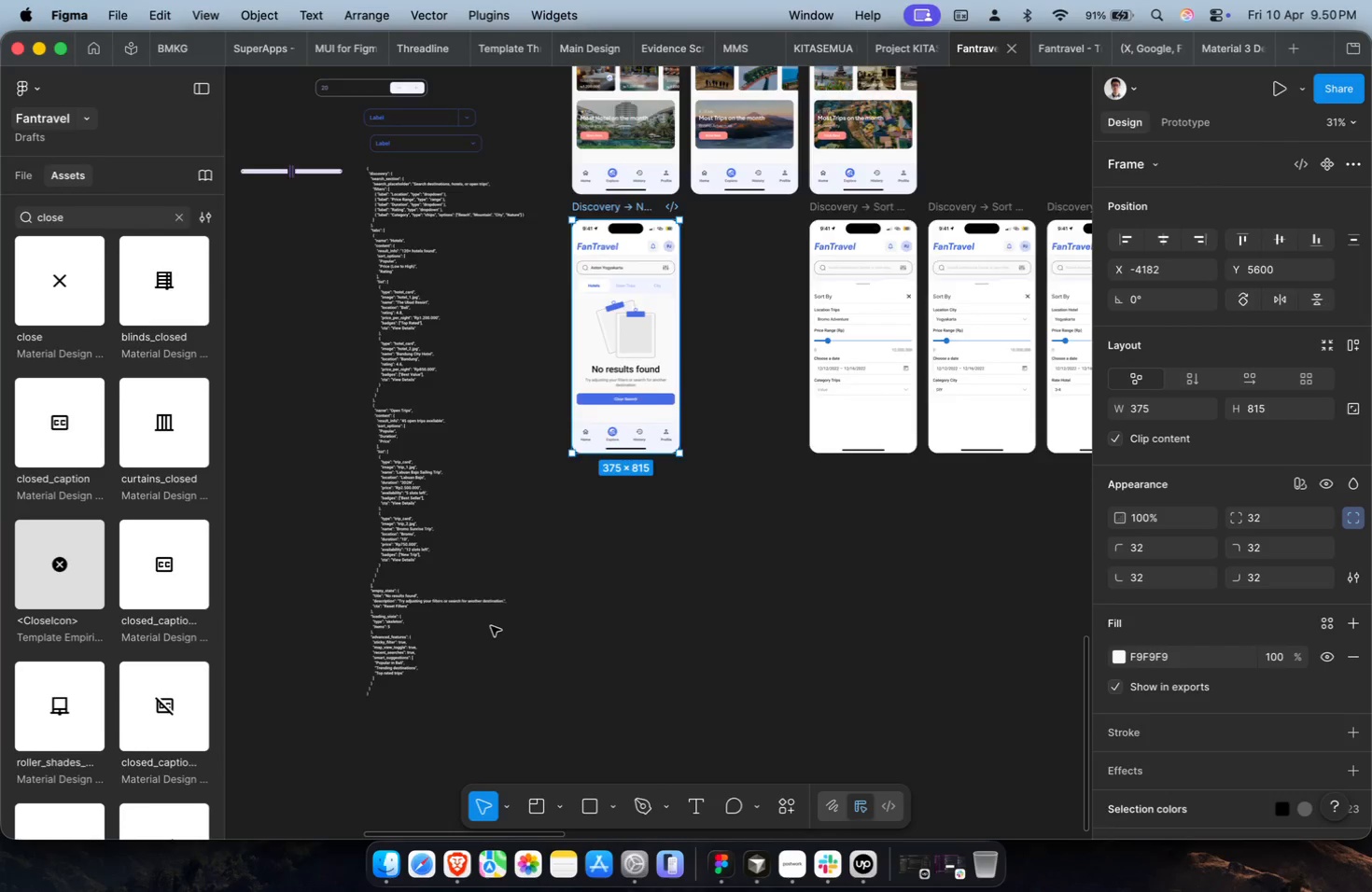 
key(Shift+ShiftLeft)
 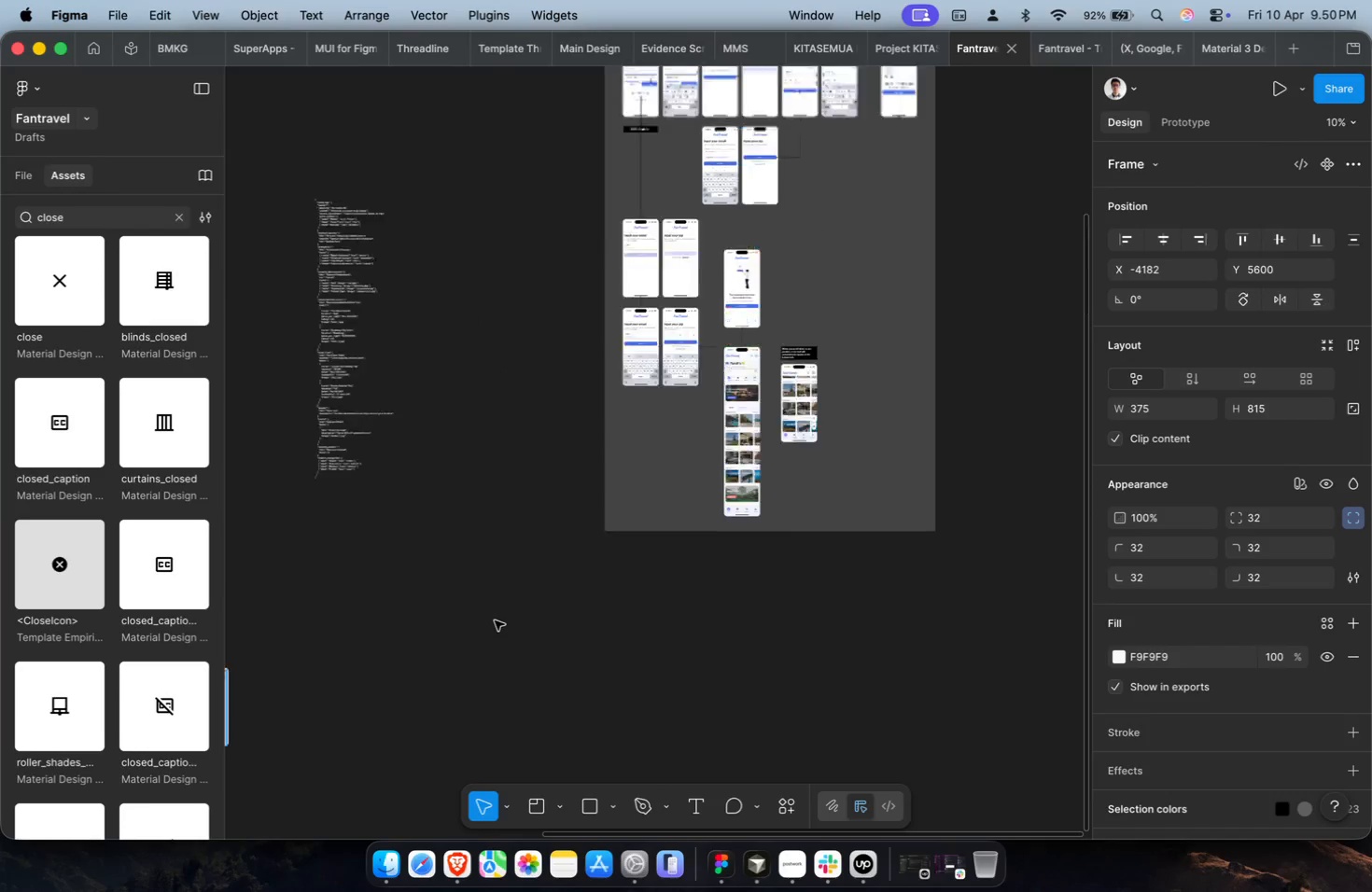 
hold_key(key=CommandLeft, duration=0.53)
 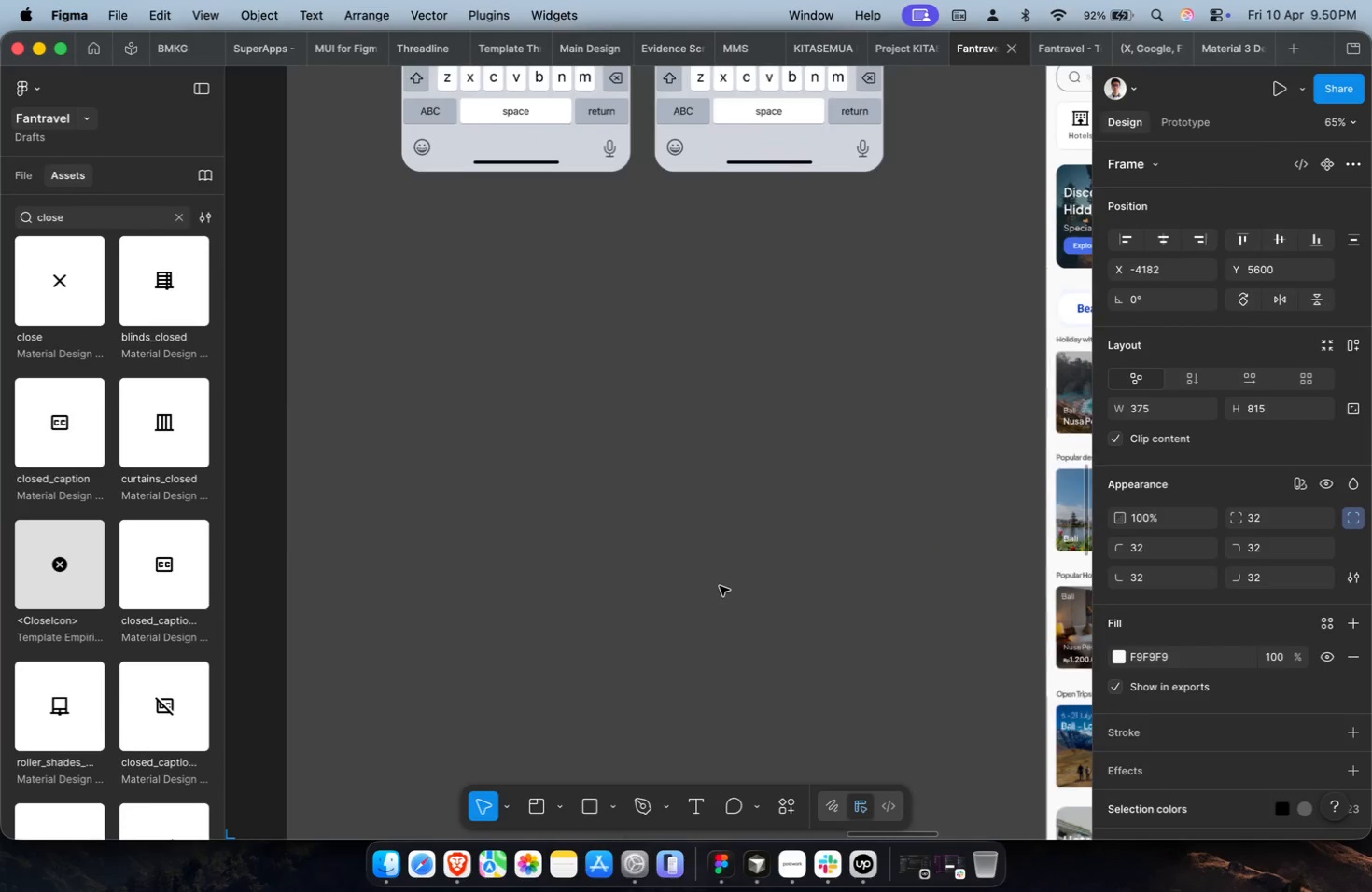 
key(Shift+ShiftLeft)
 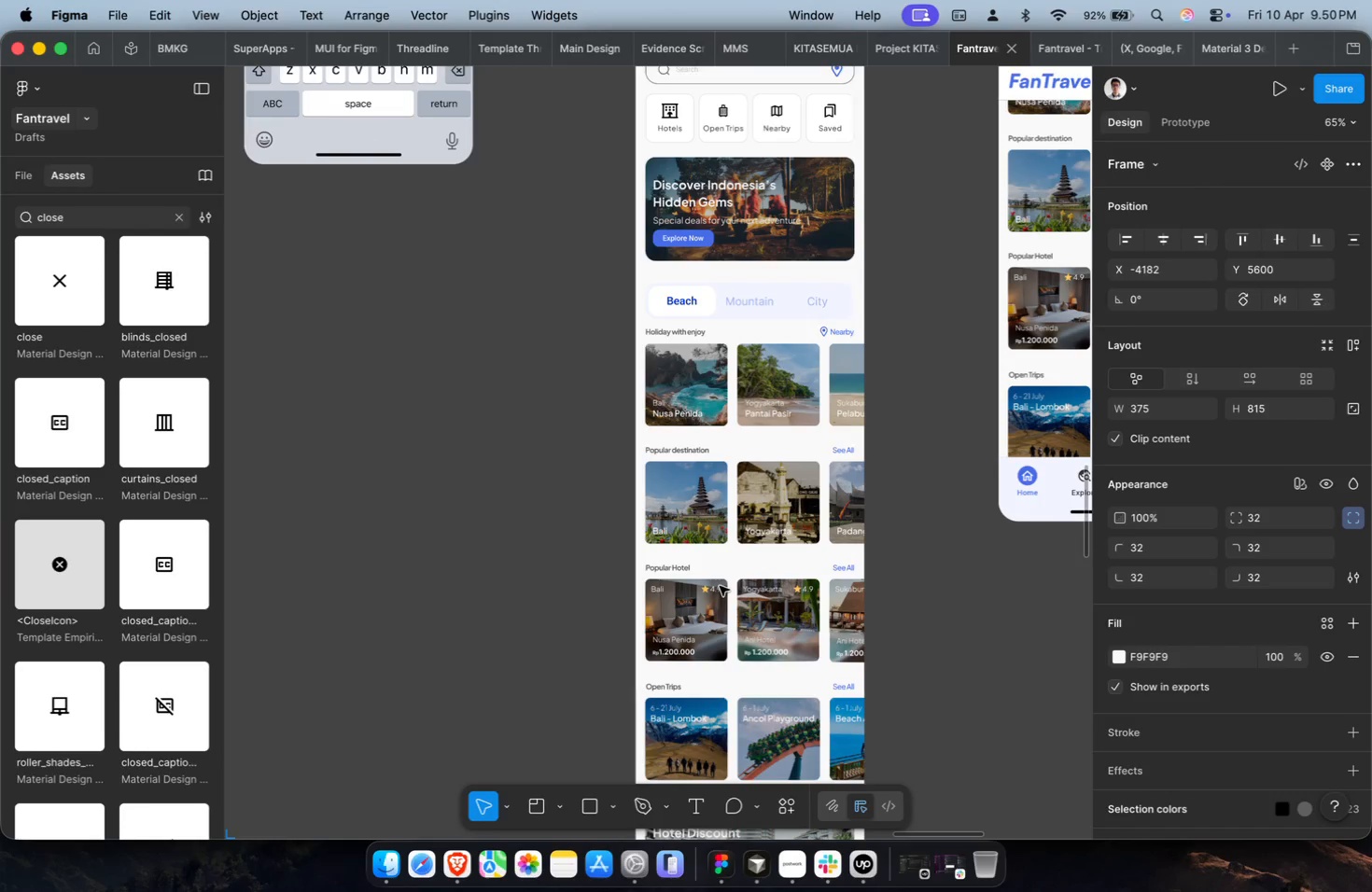 
scroll: coordinate [720, 586], scroll_direction: down, amount: 11.0
 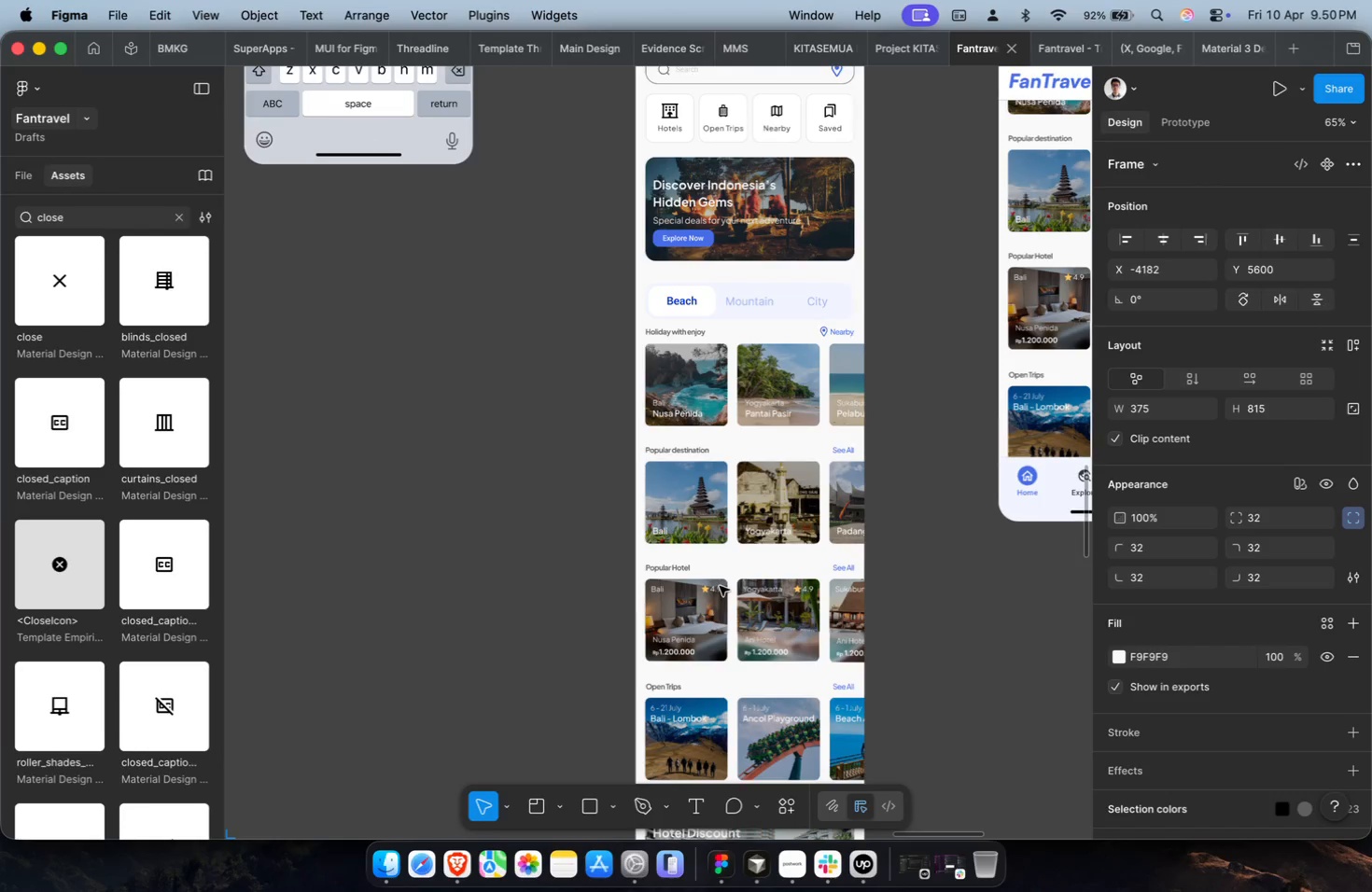 
hold_key(key=ShiftLeft, duration=0.34)
scroll: coordinate [720, 586], scroll_direction: up, amount: 5.0
 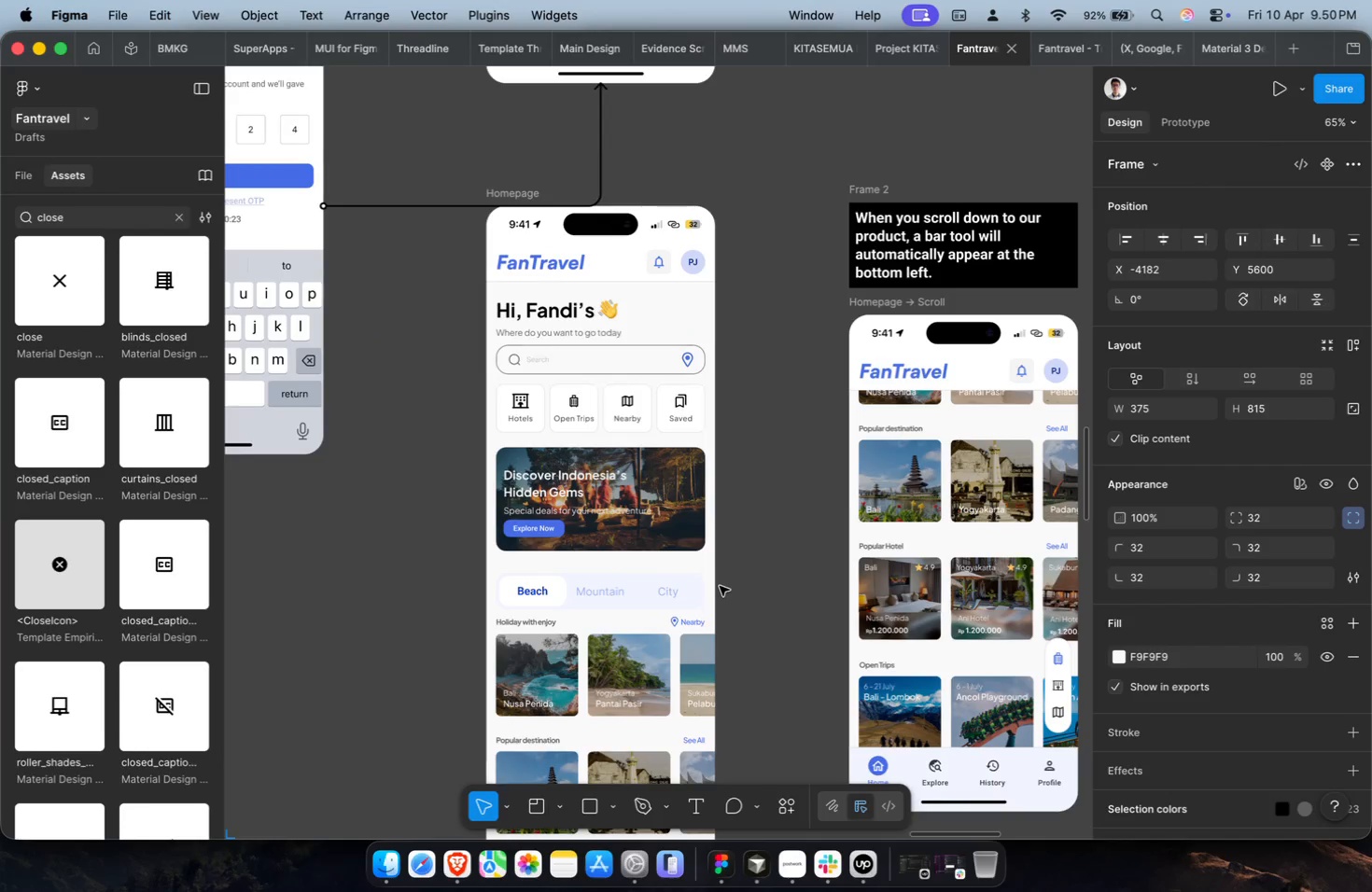 
key(Shift+ShiftLeft)
 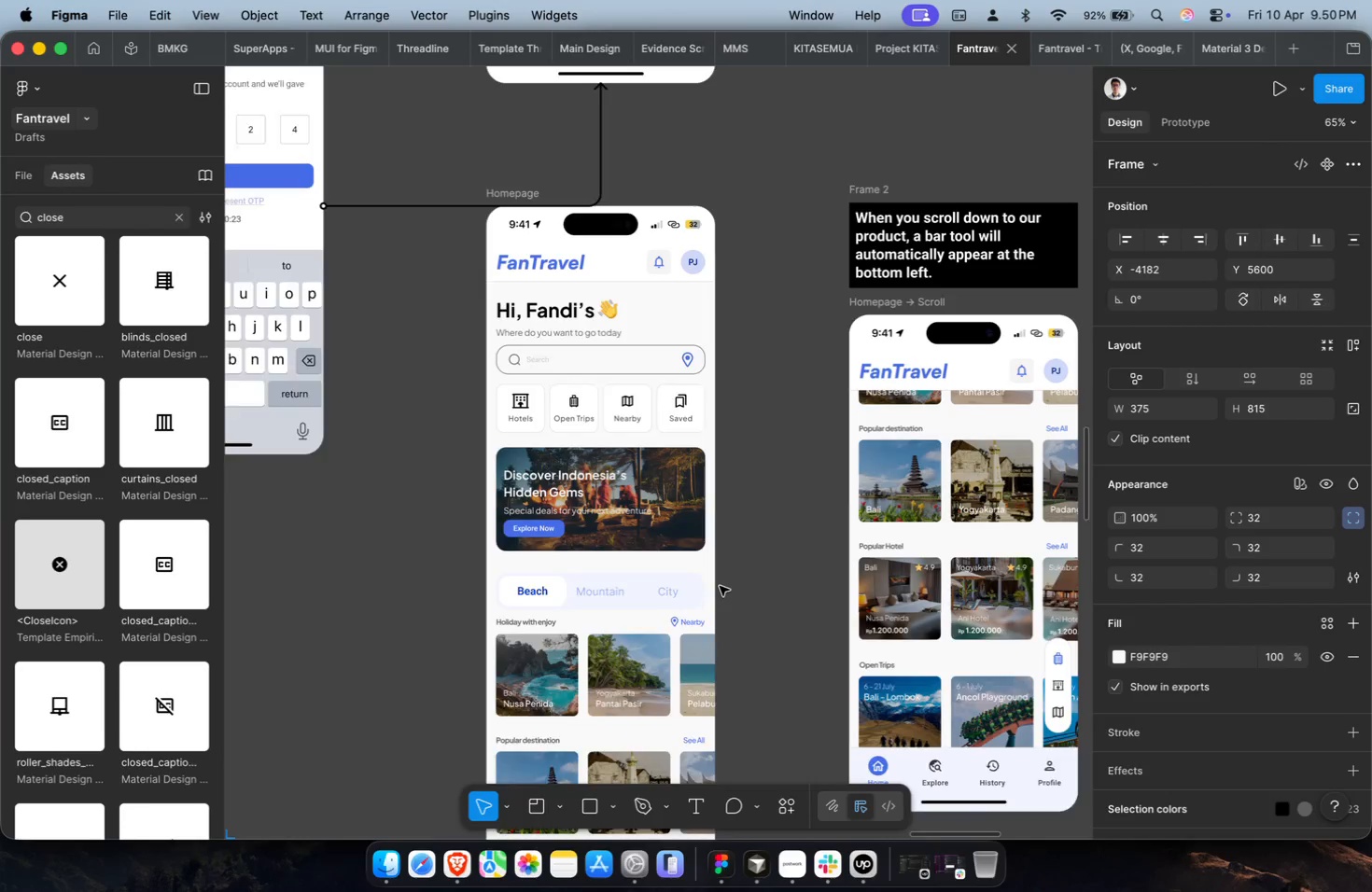 
scroll: coordinate [720, 586], scroll_direction: down, amount: 7.0
 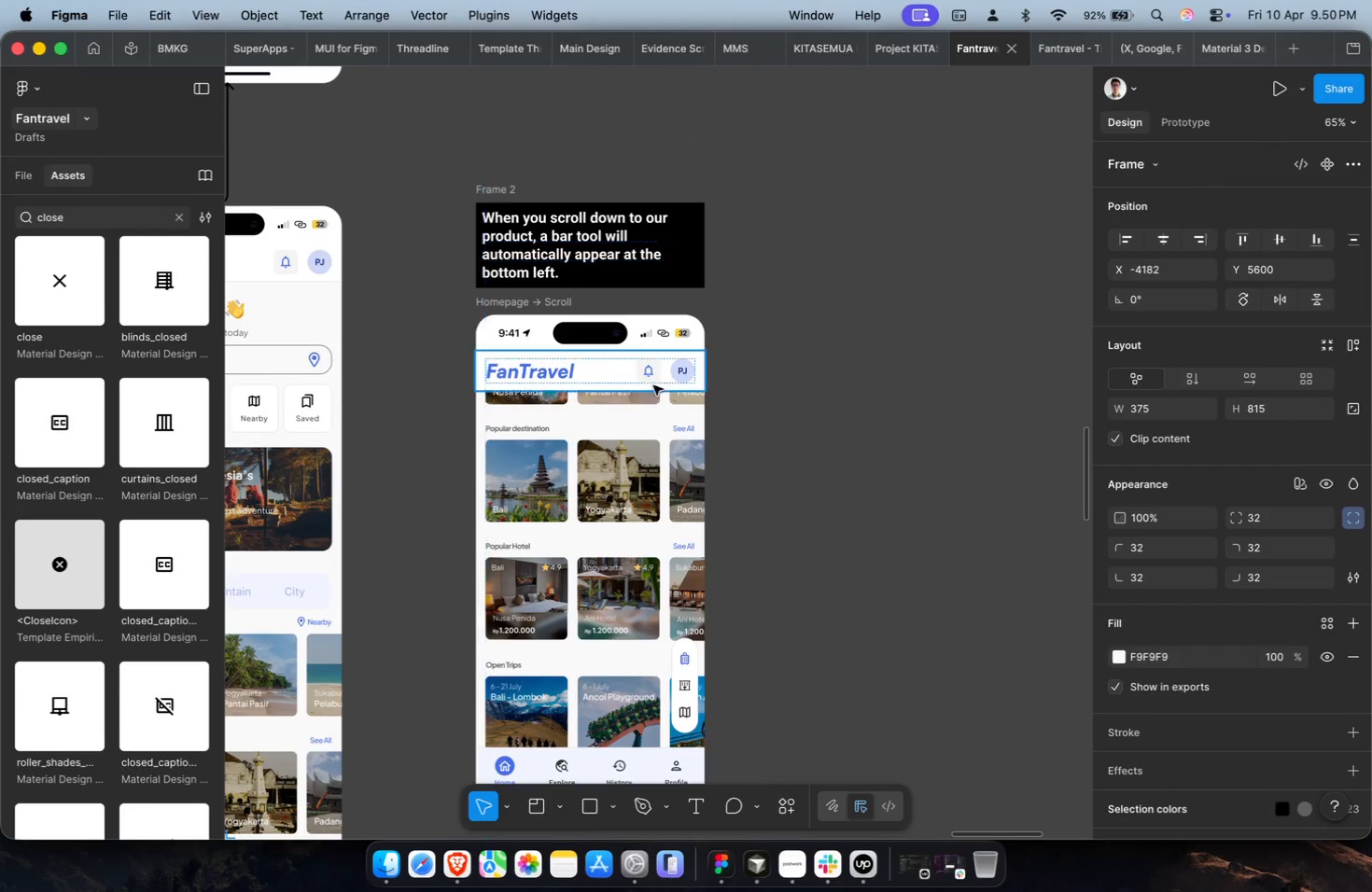 
hold_key(key=CommandLeft, duration=0.38)
 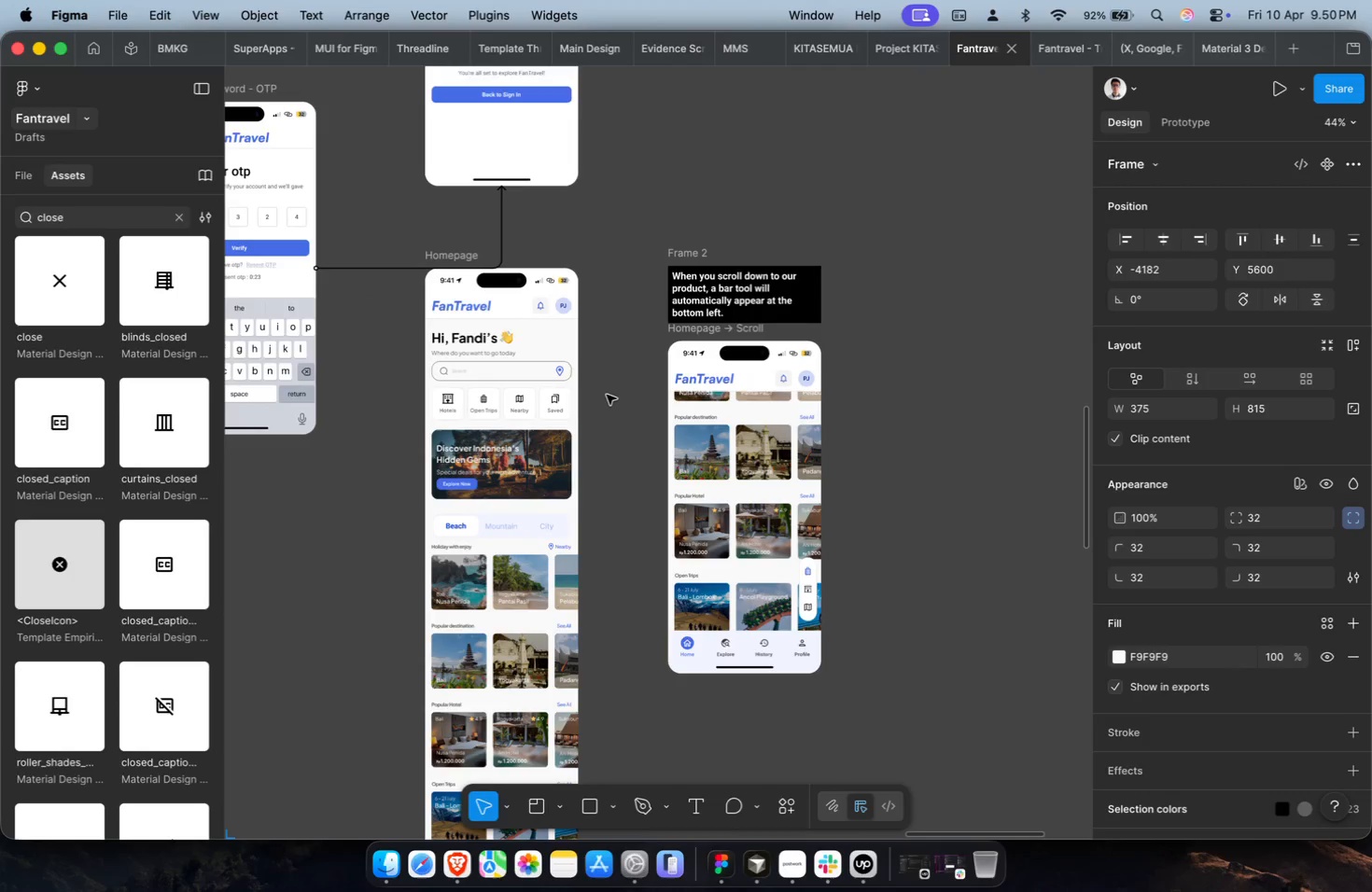 
hold_key(key=ShiftLeft, duration=0.3)
 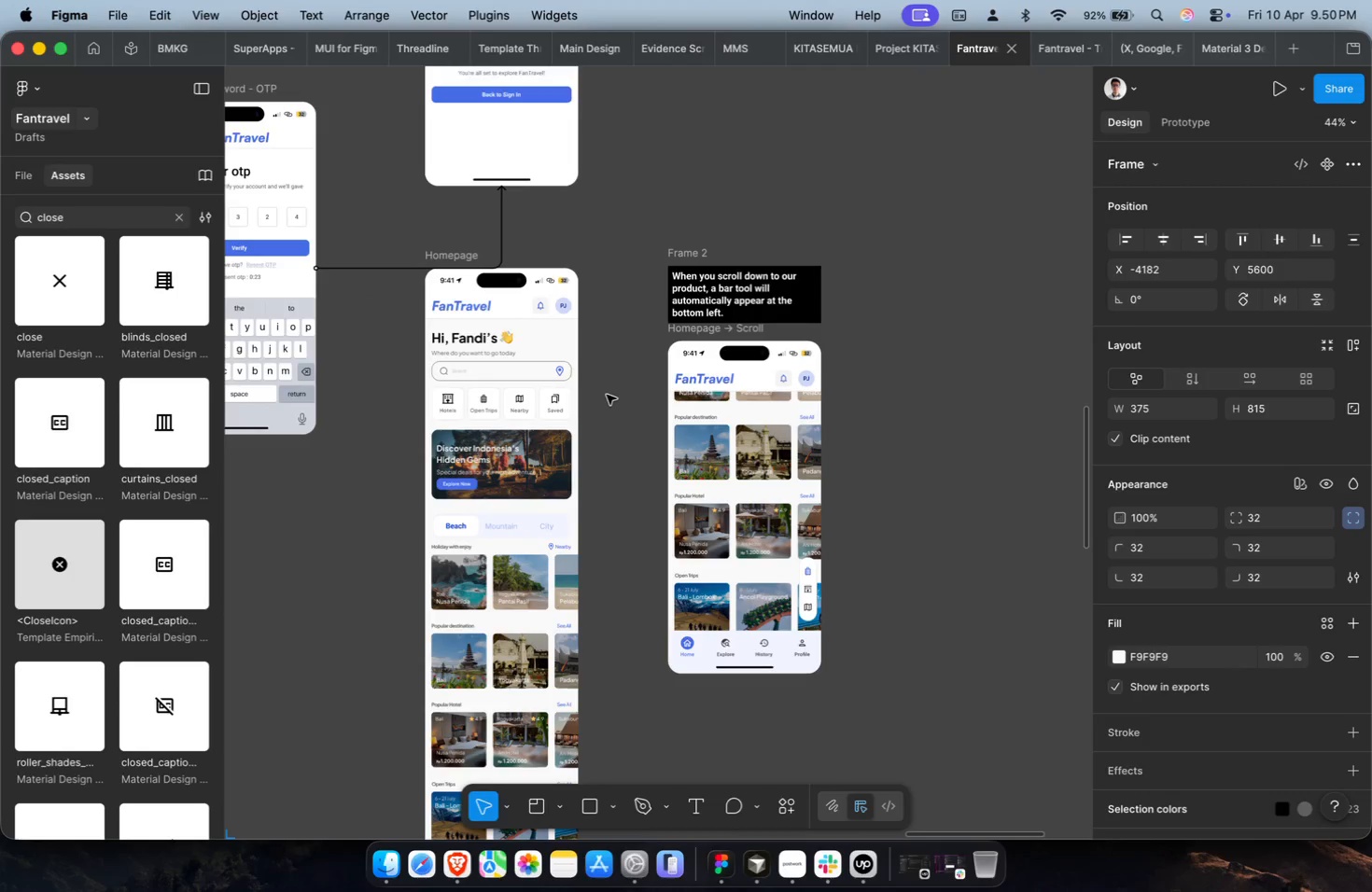 
key(Shift+ShiftLeft)
 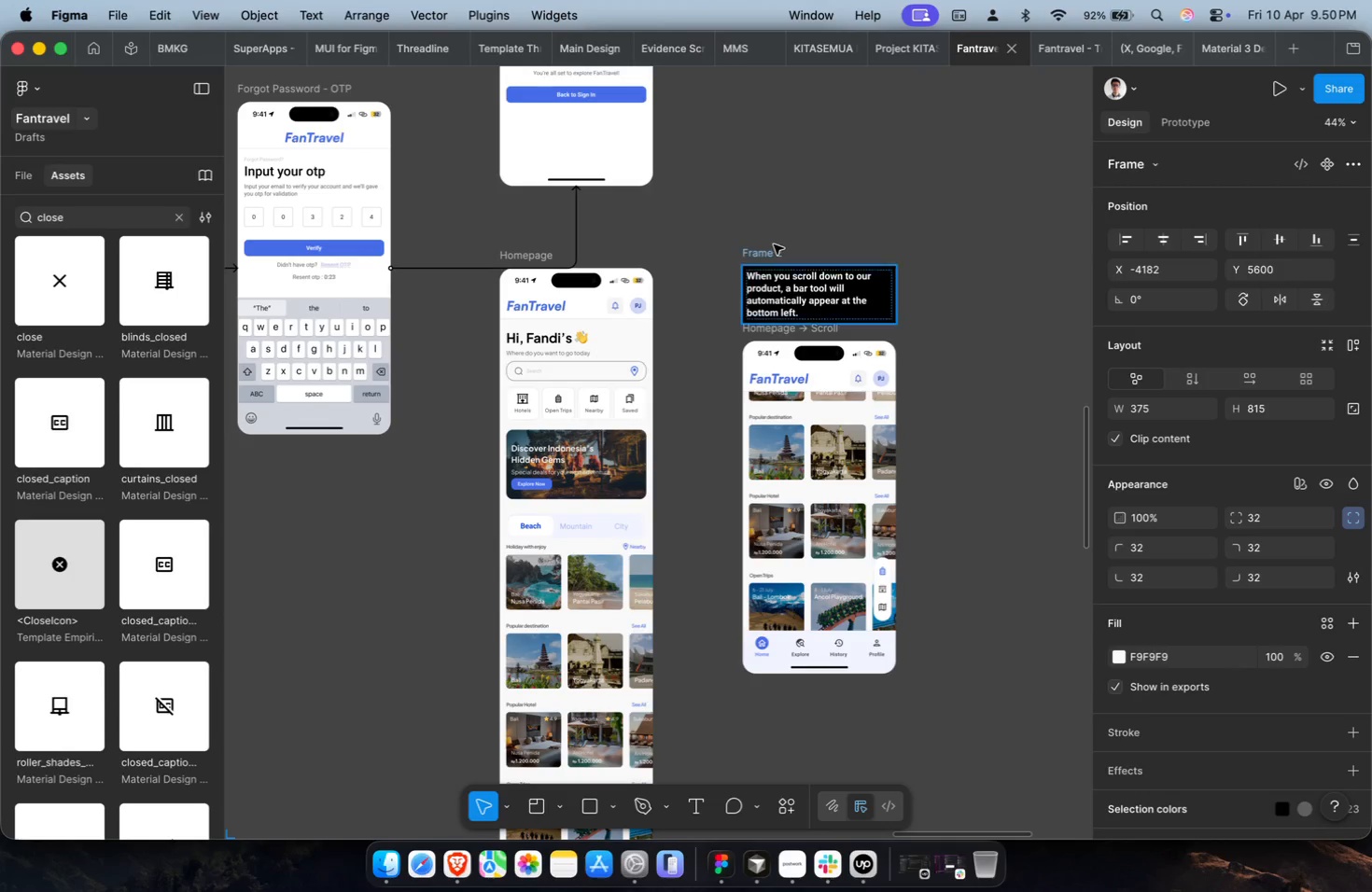 
scroll: coordinate [607, 395], scroll_direction: down, amount: 1.0
 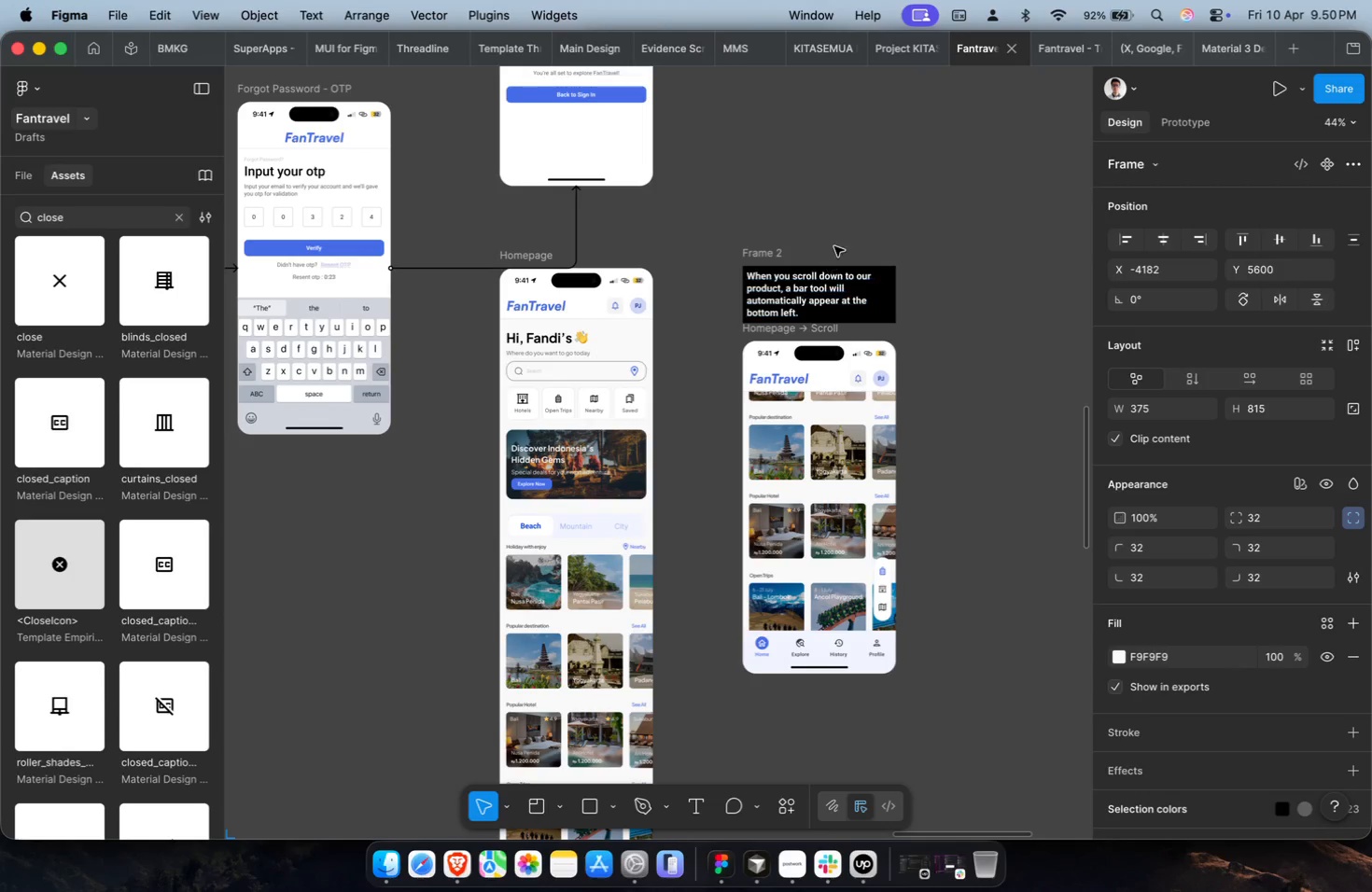 
left_click([772, 247])
 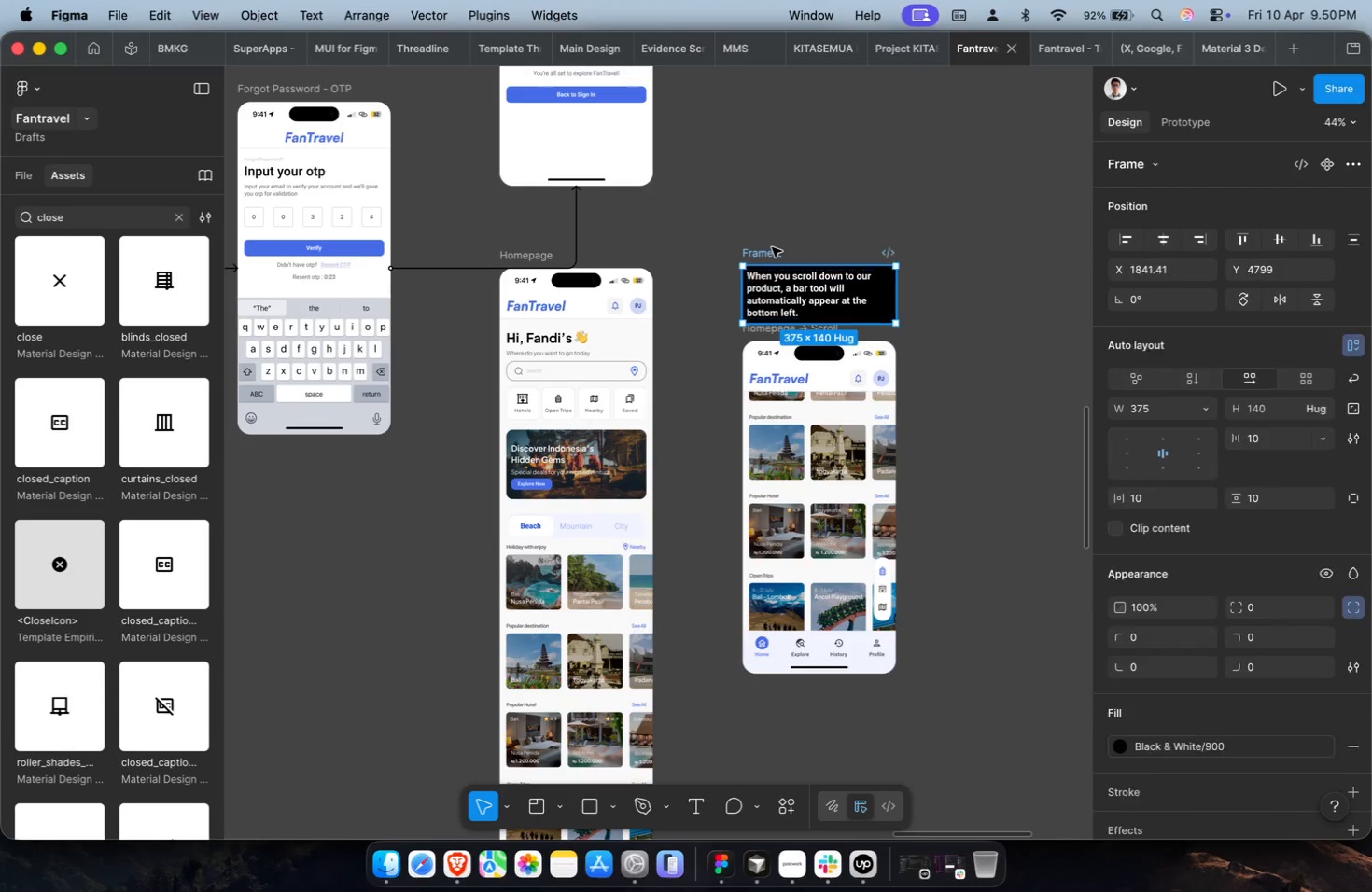 
key(Meta+D)
 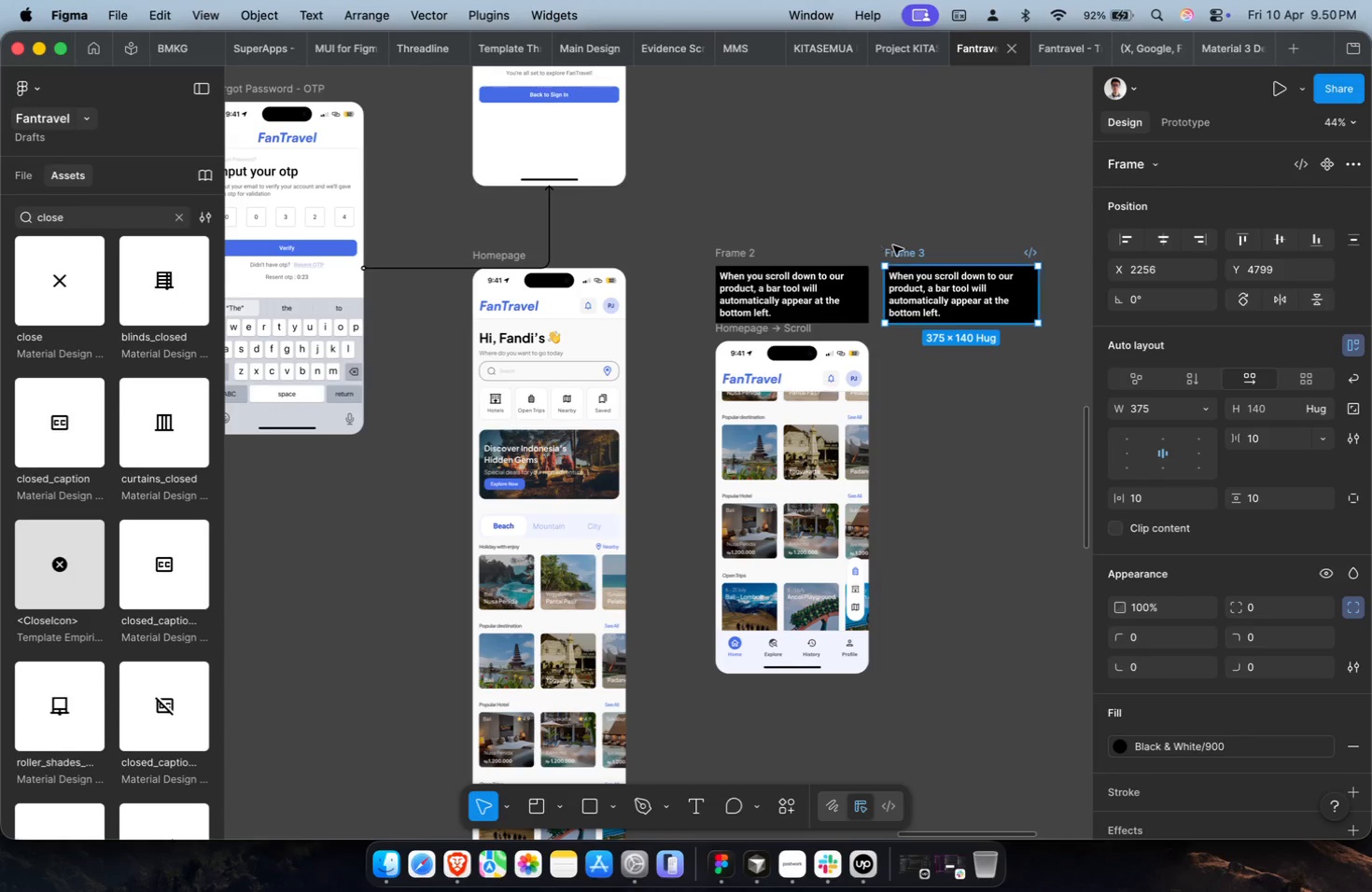 
left_click_drag(start_coordinate=[901, 249], to_coordinate=[913, 314])
 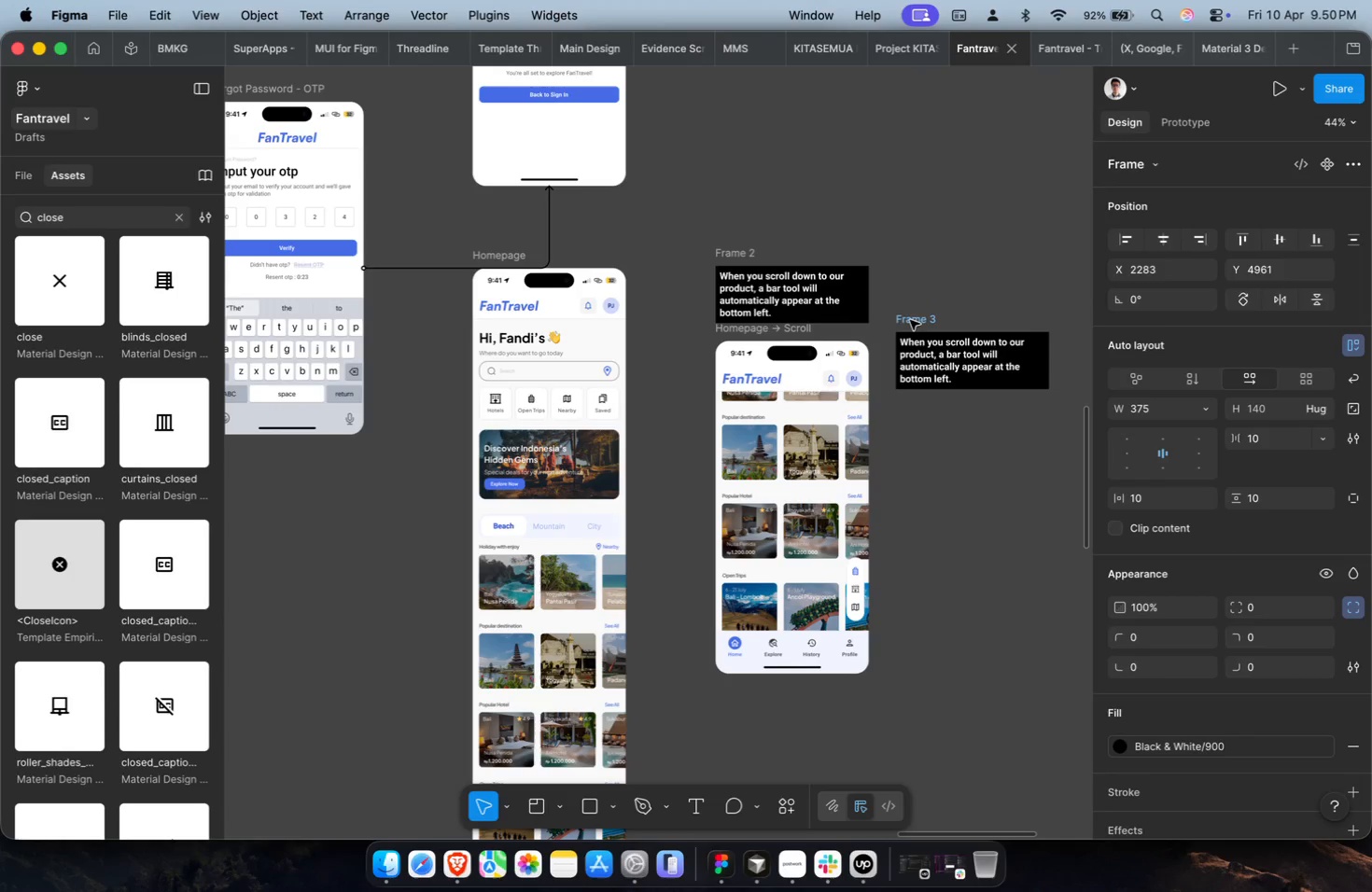 
hold_key(key=CommandLeft, duration=0.69)
double_click([938, 369])
 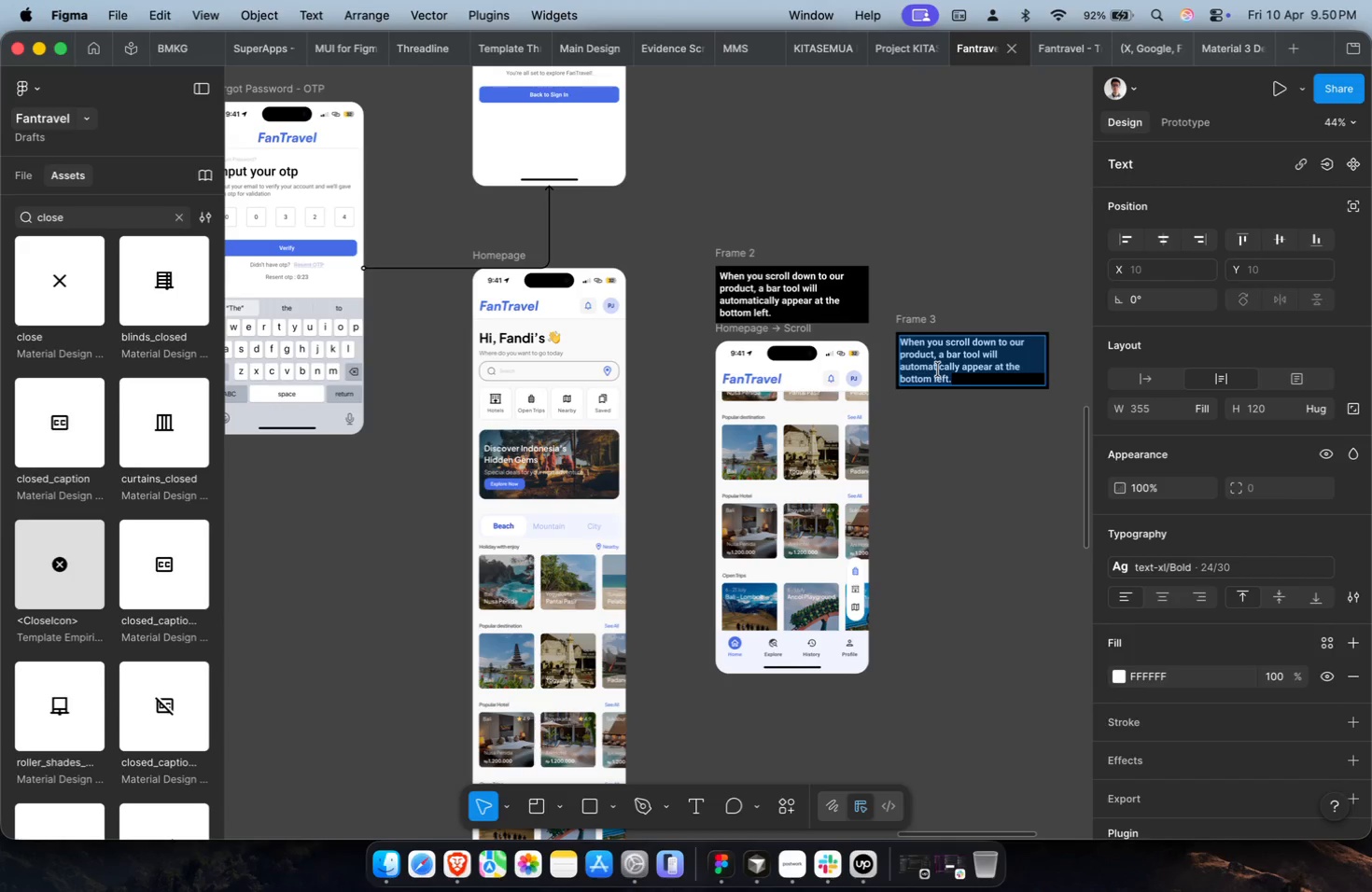 
type(Open MA)
key(Backspace)
type(aps)
key(Escape)
 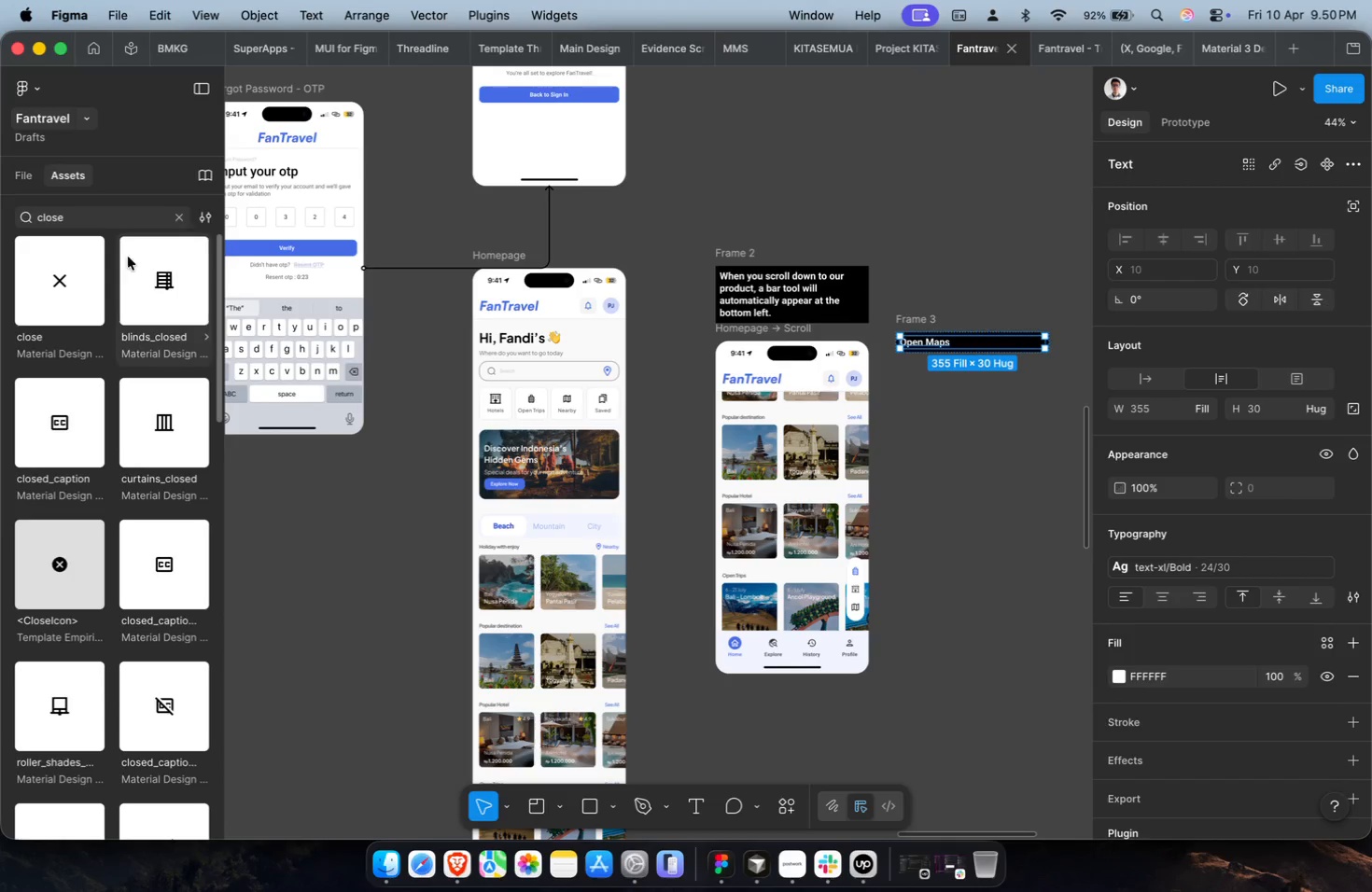 
key(Shift+ShiftLeft)
 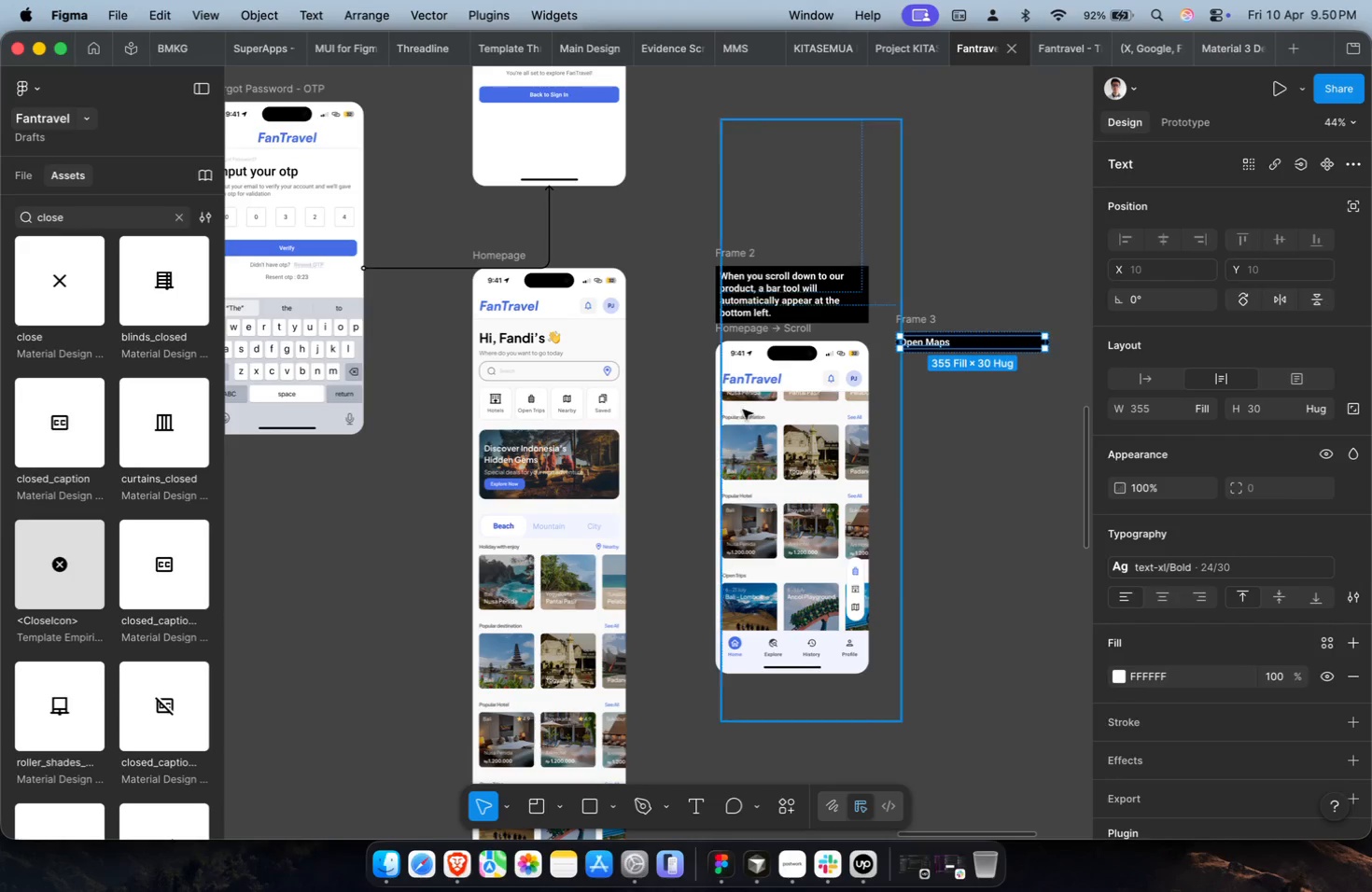 
scroll: coordinate [743, 410], scroll_direction: down, amount: 2.0
 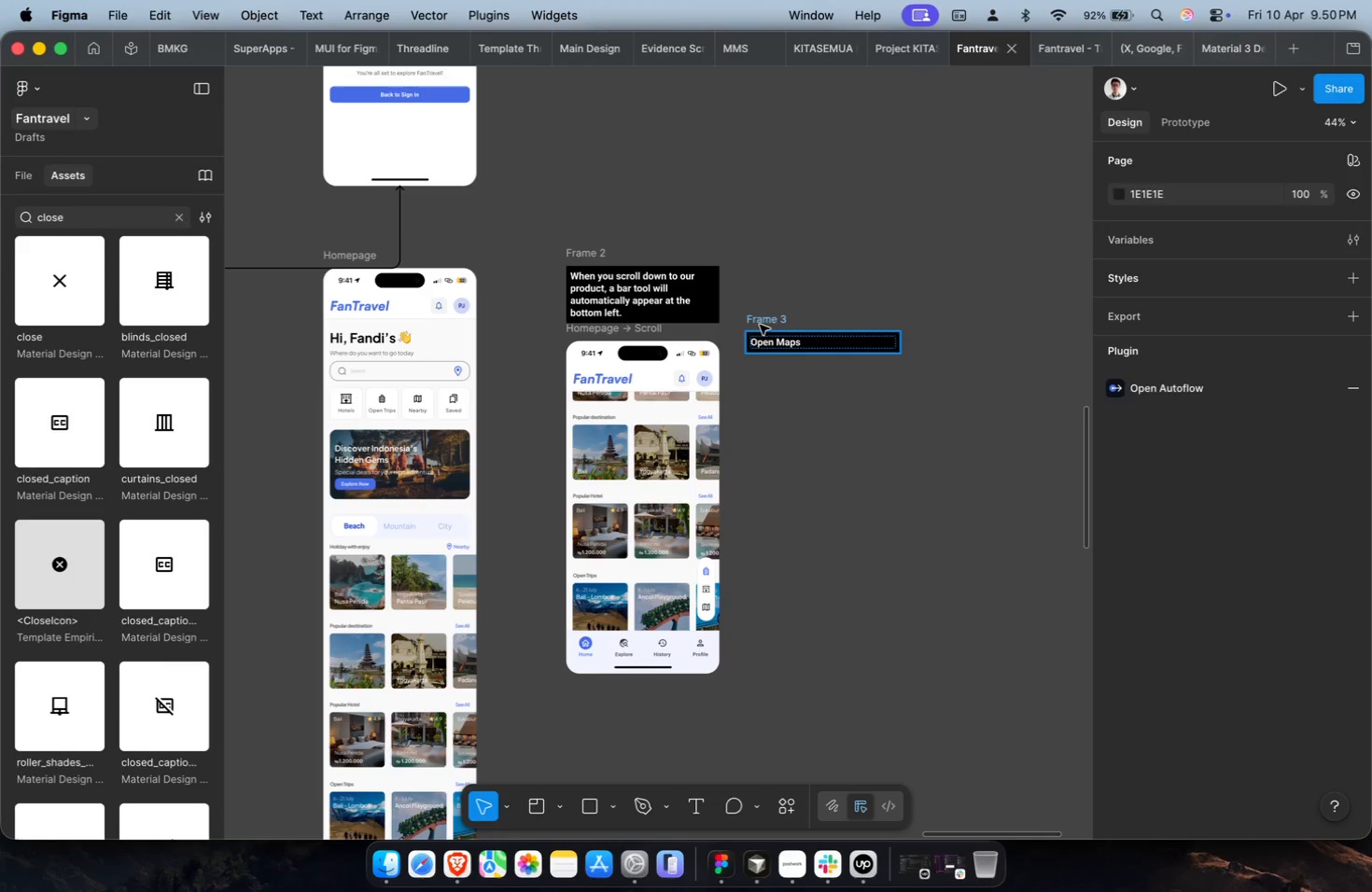 
hold_key(key=CommandLeft, duration=0.32)
 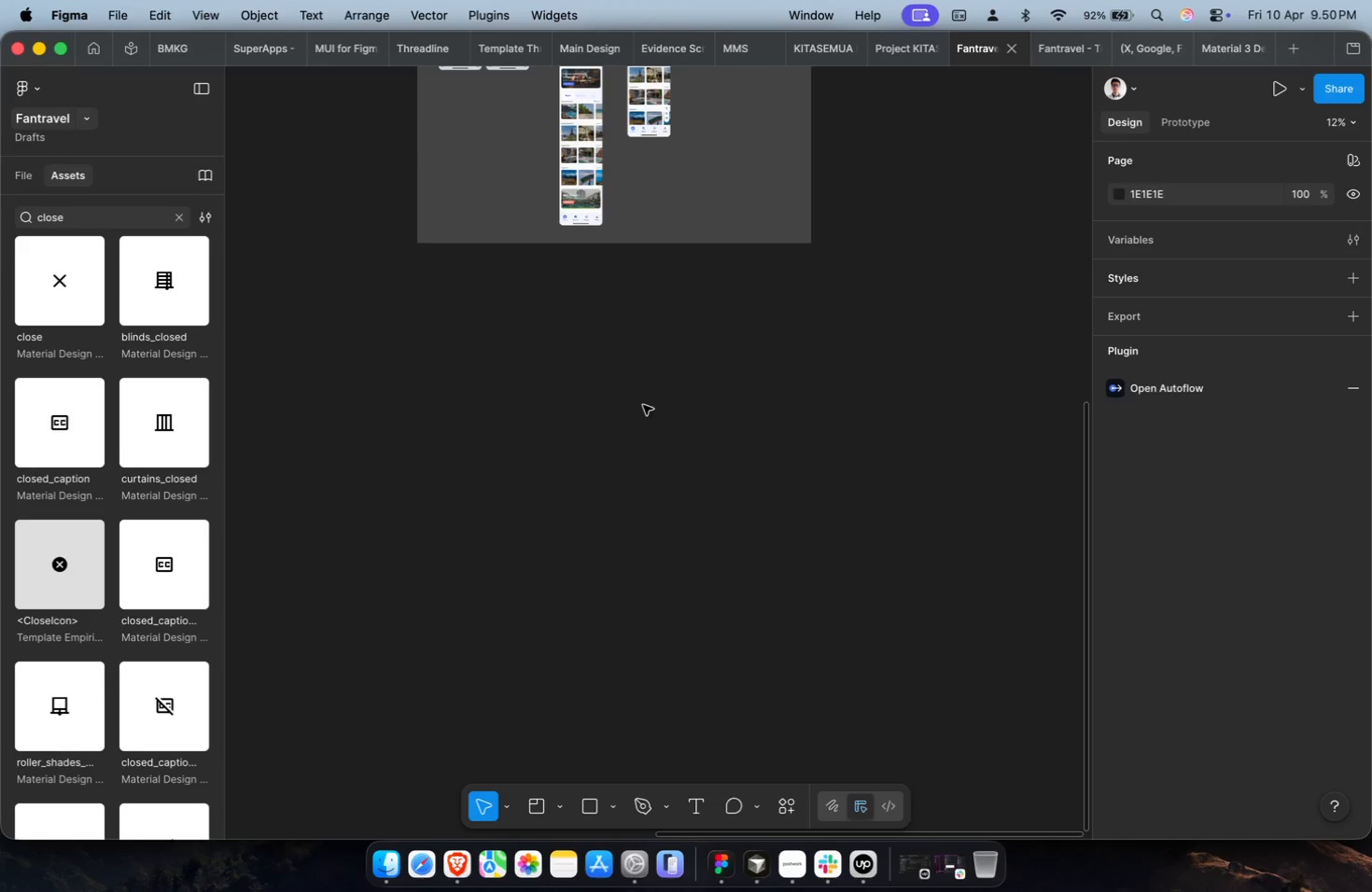 
hold_key(key=ShiftLeft, duration=0.35)
 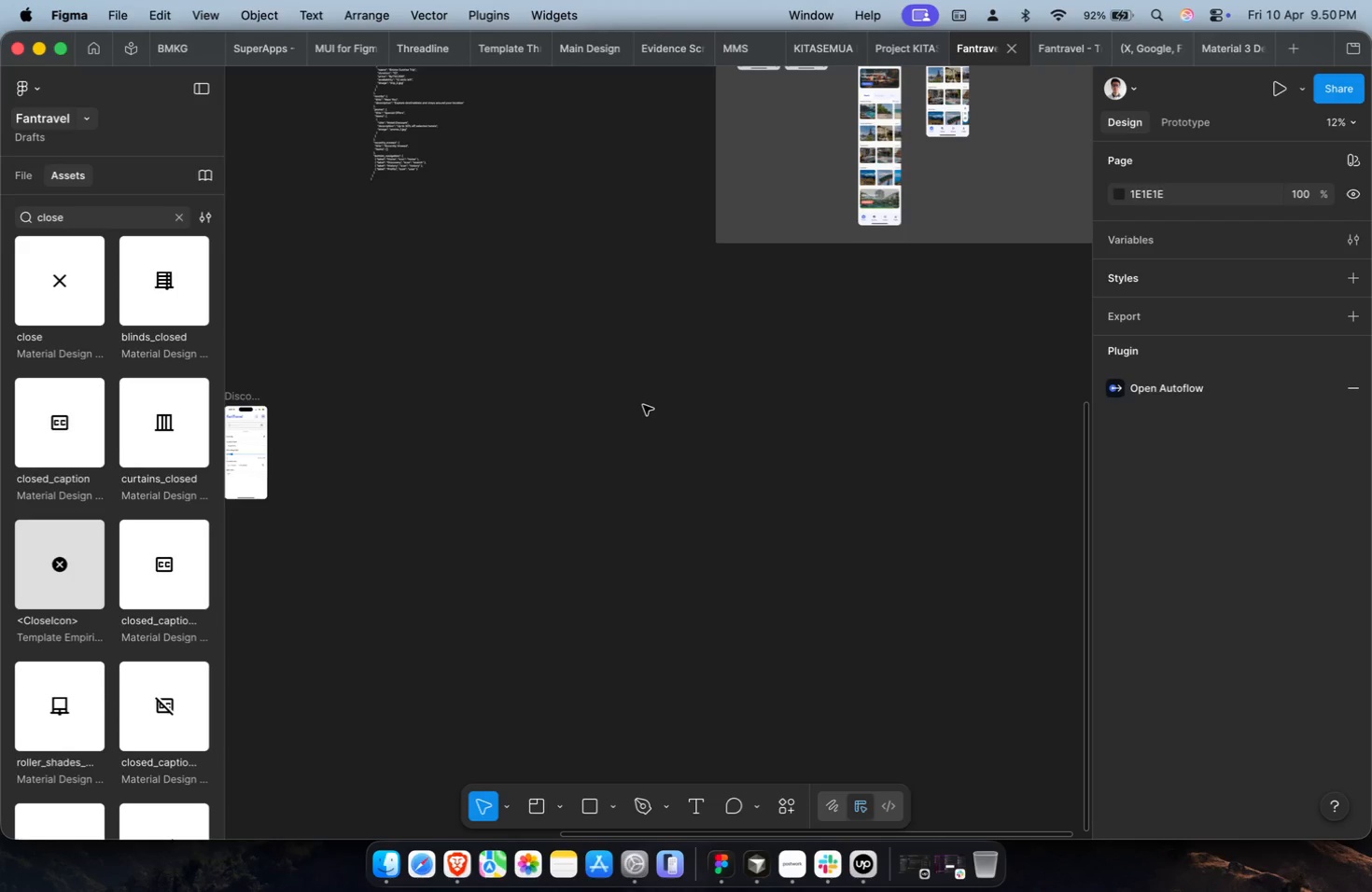 
key(Meta+CommandLeft)
 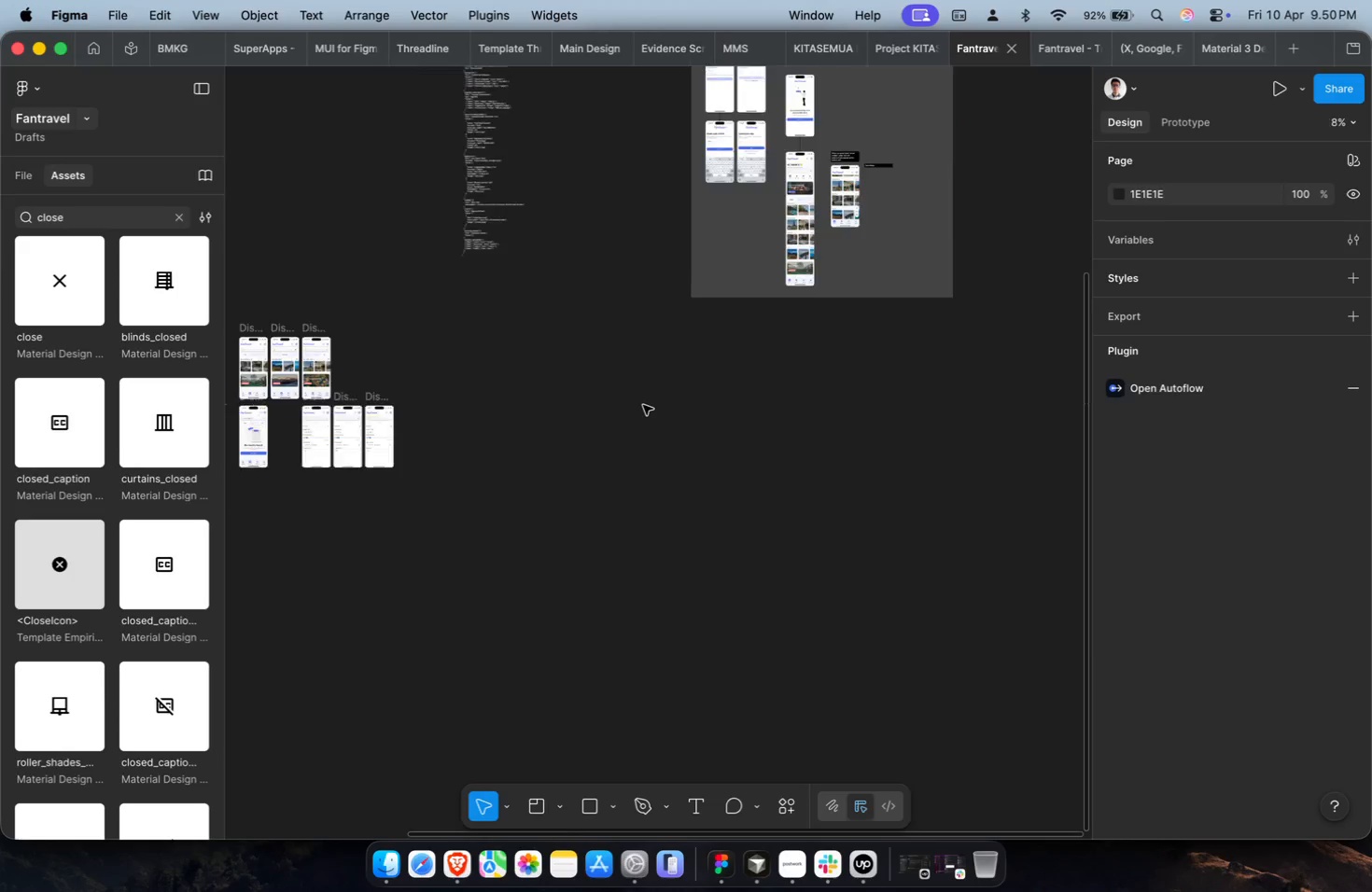 
key(Shift+ShiftLeft)
 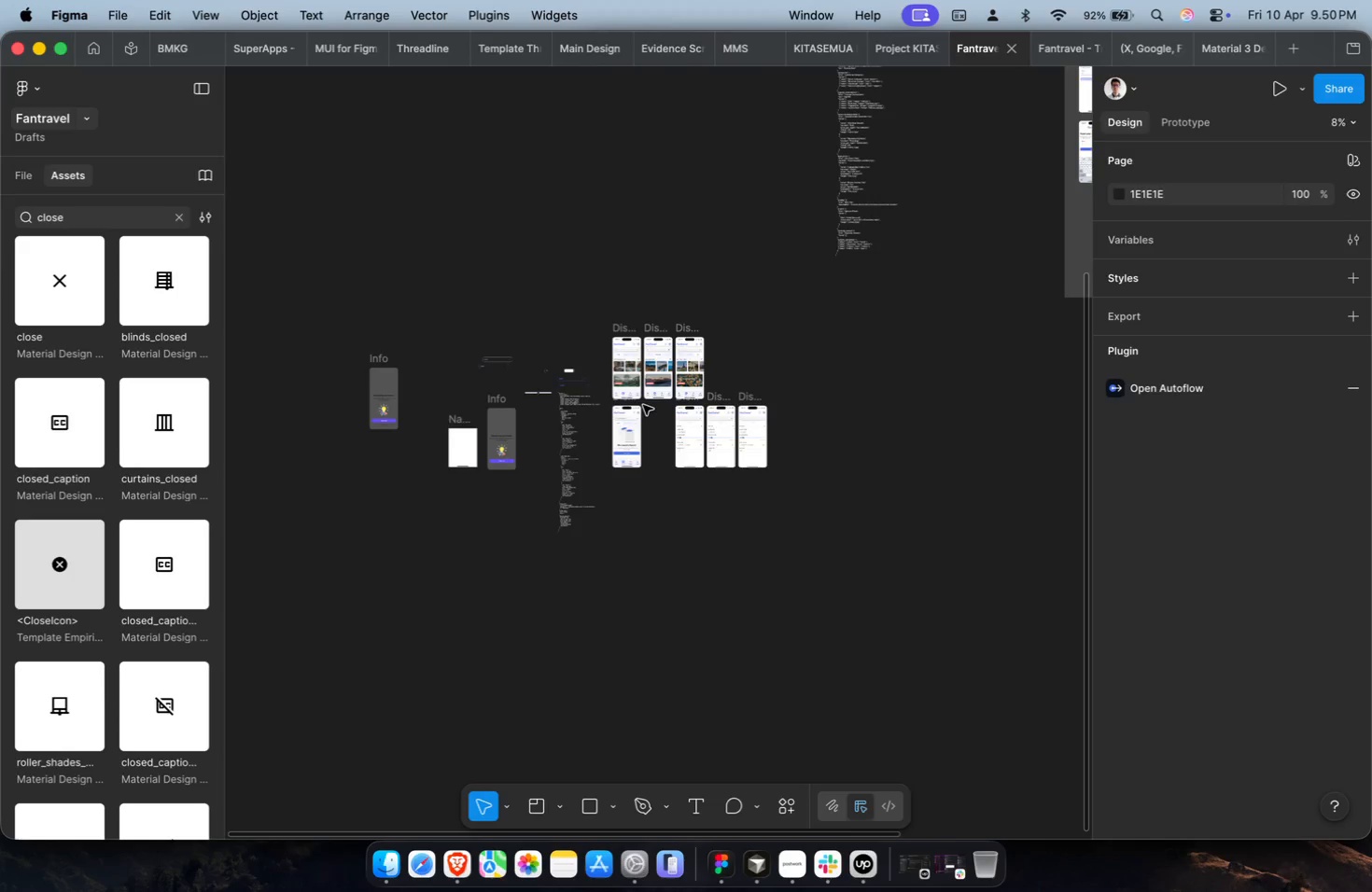 
hold_key(key=CommandLeft, duration=0.33)
scroll: coordinate [814, 430], scroll_direction: up, amount: 16.0
 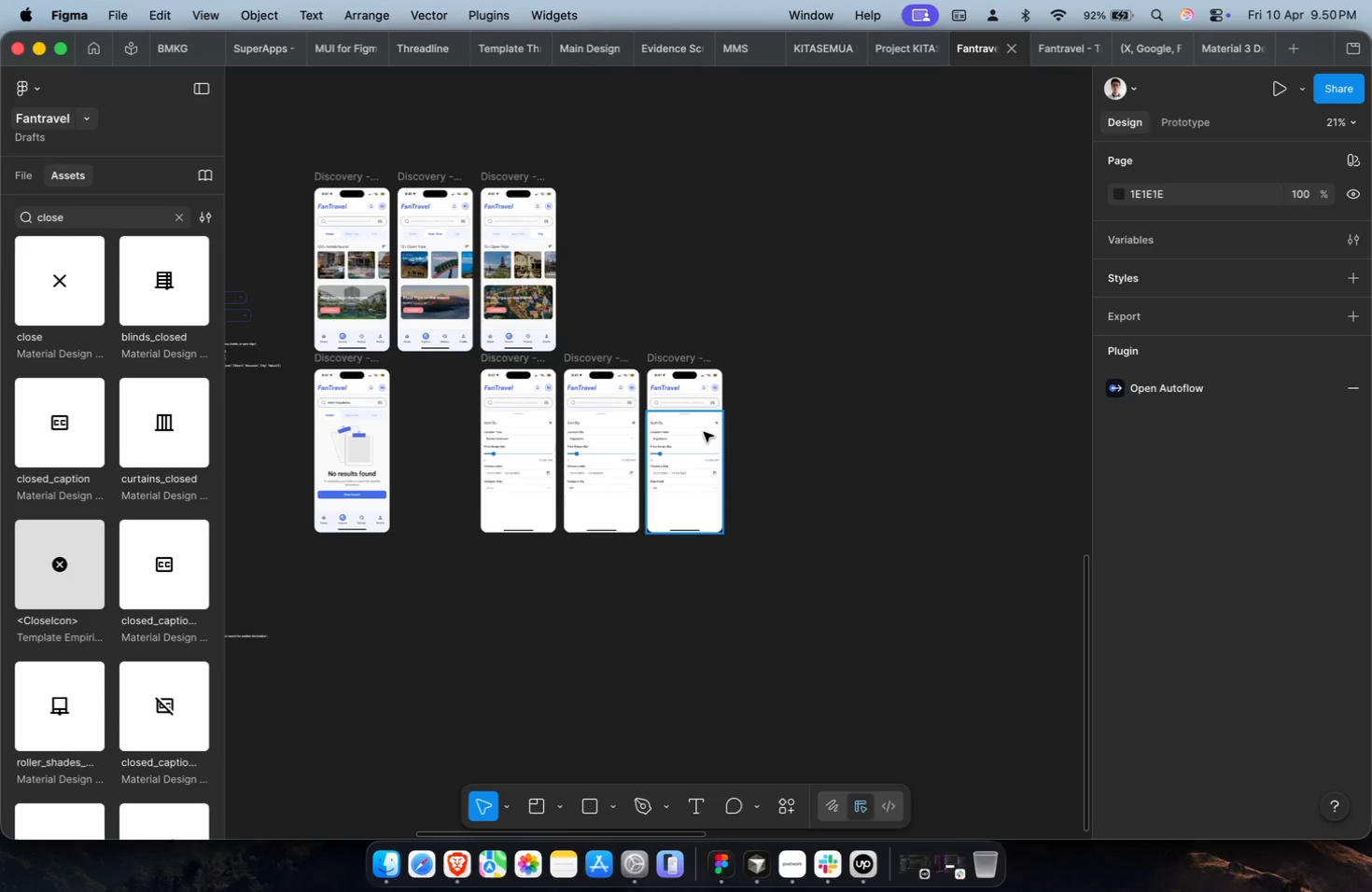 
left_click([704, 432])
 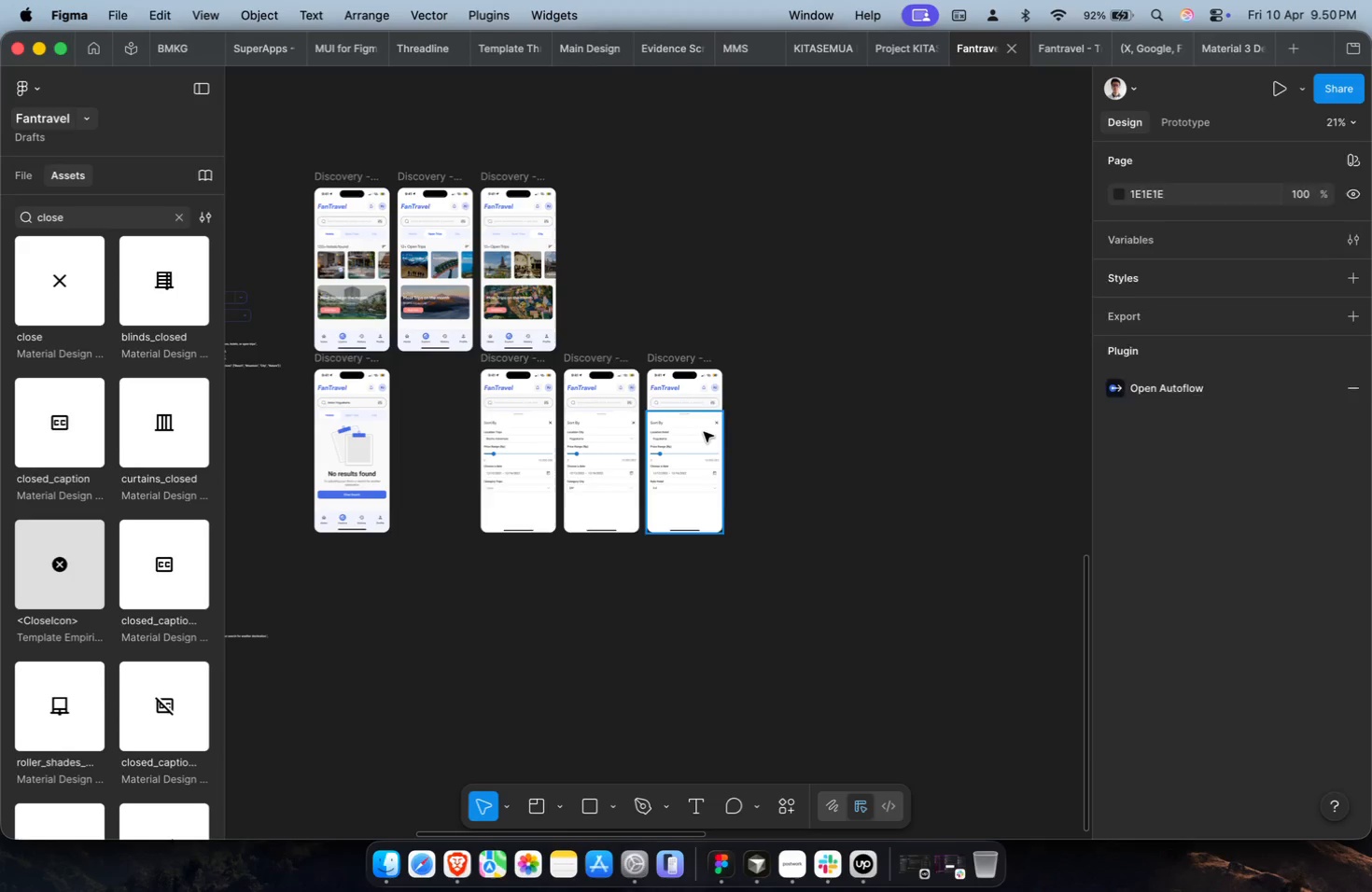 
key(Meta+C)
 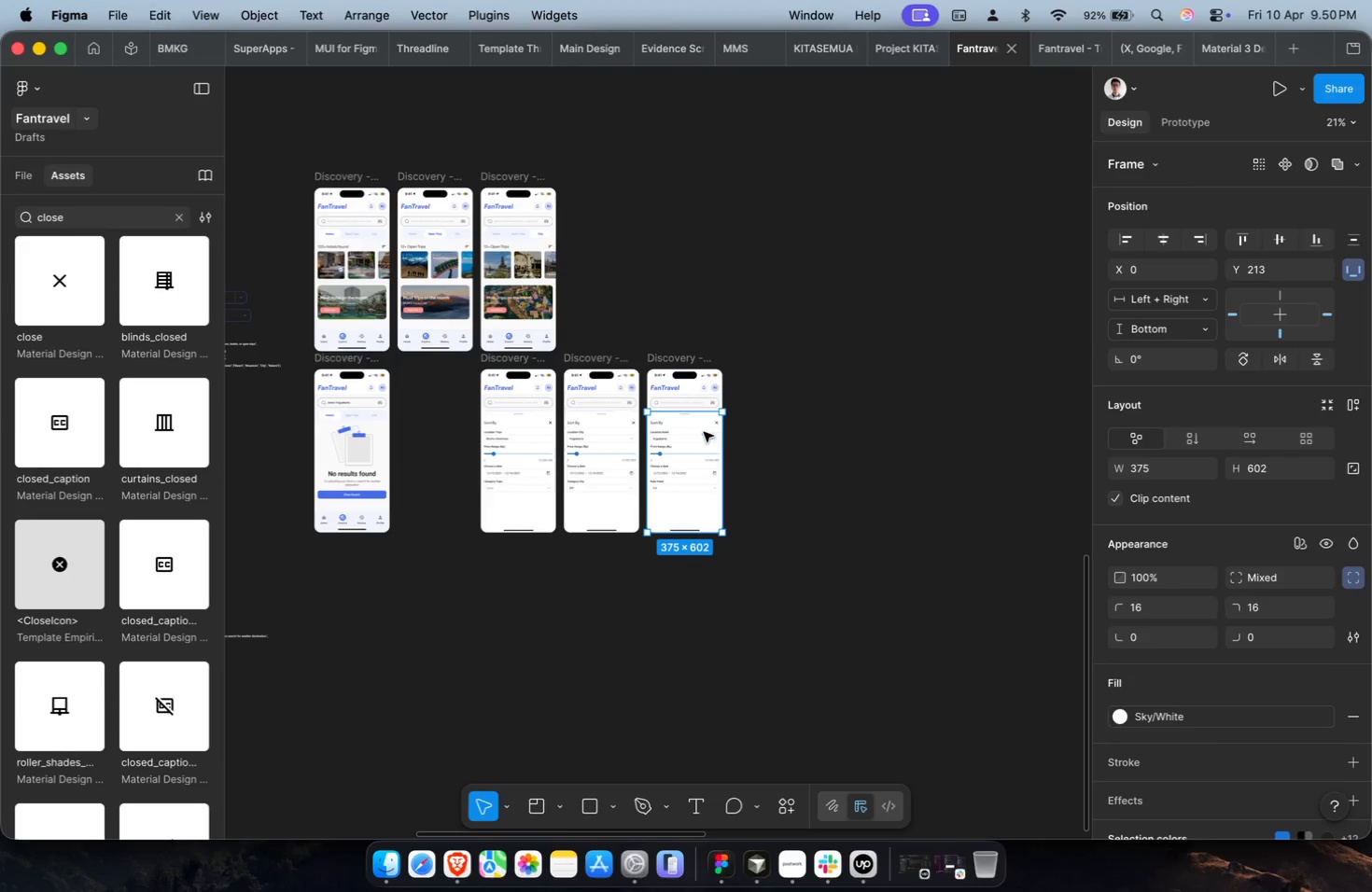 
key(Shift+ShiftLeft)
 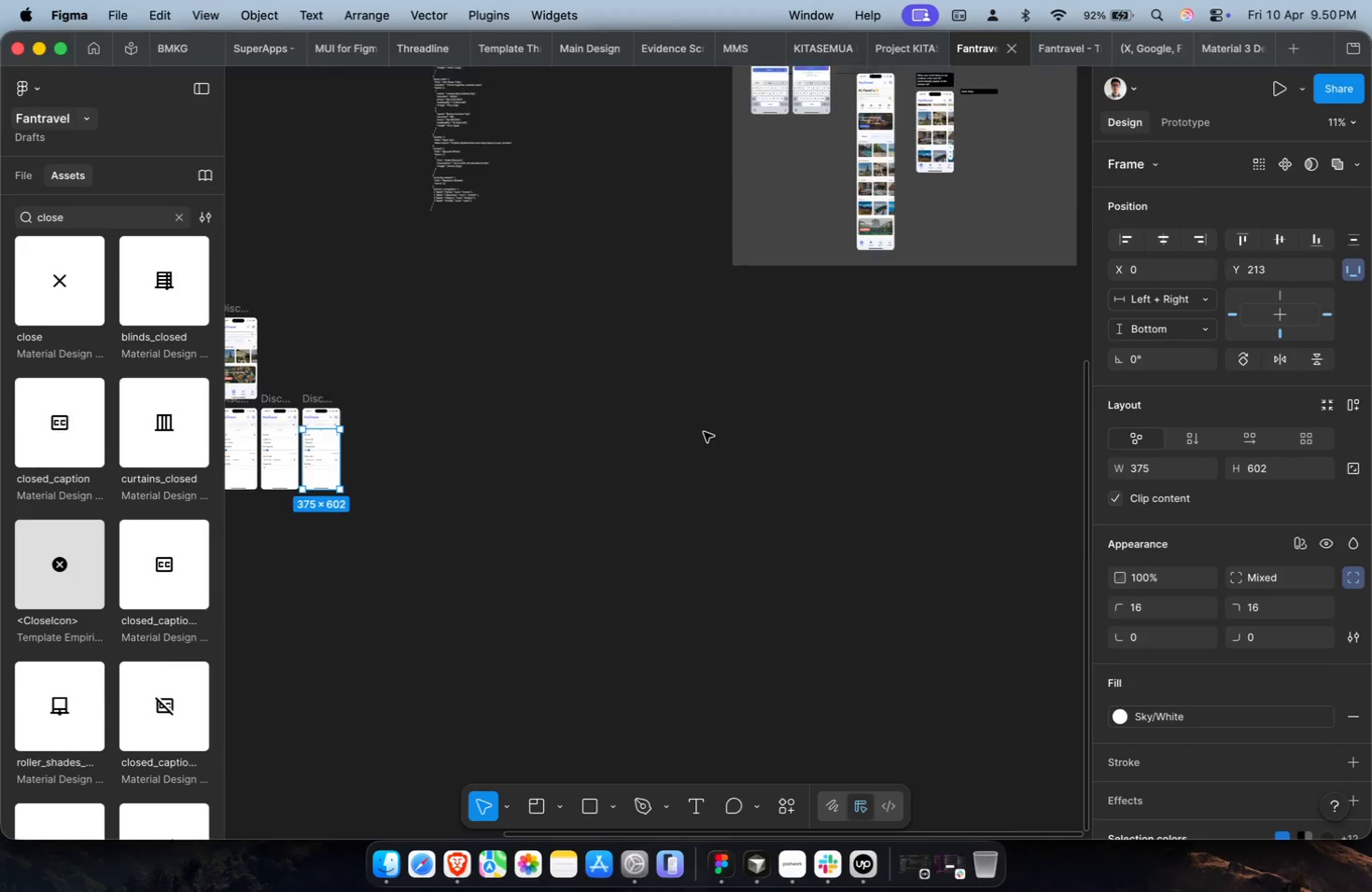 
key(Shift+ShiftLeft)
 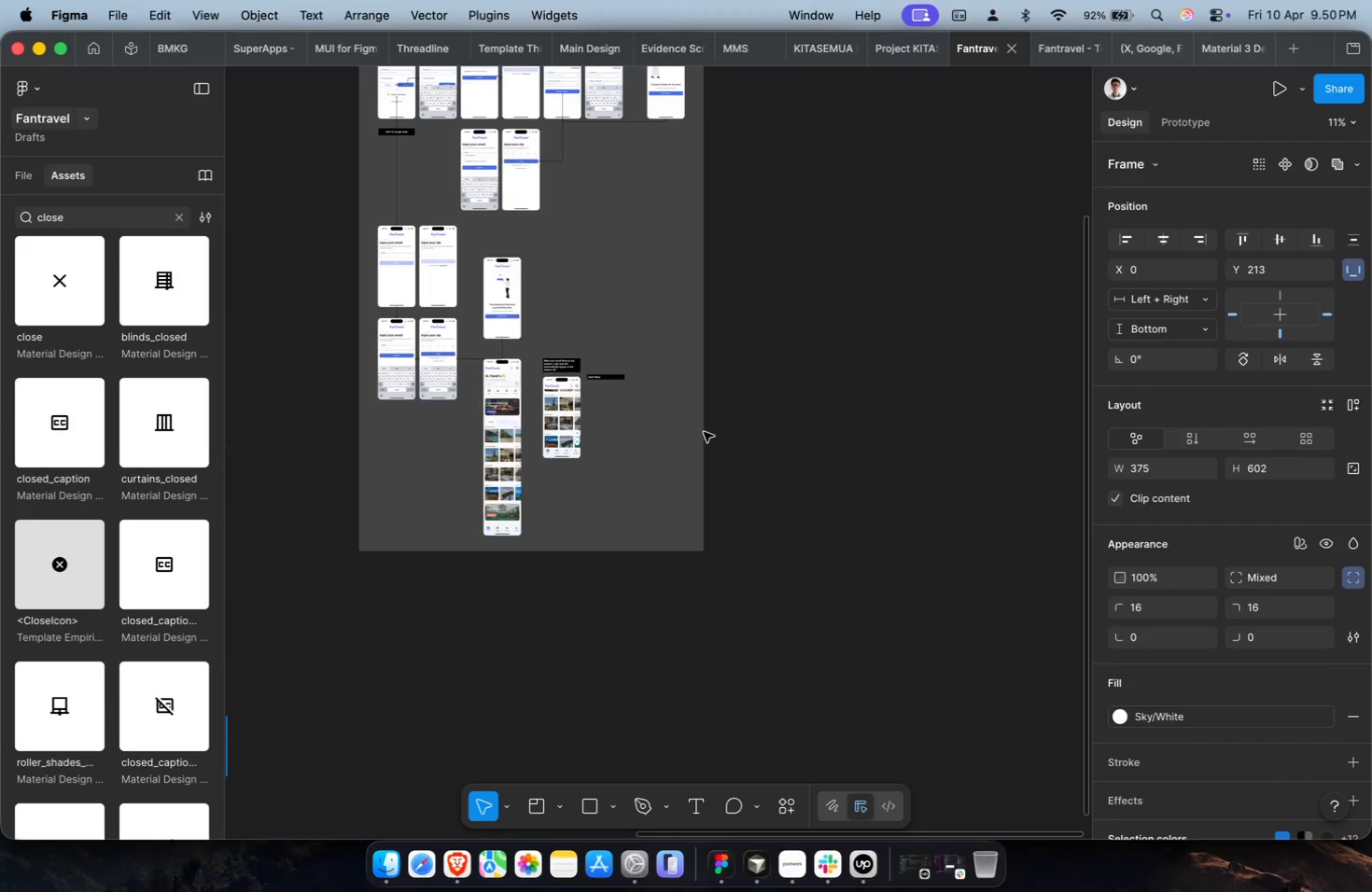 
hold_key(key=CommandLeft, duration=0.4)
 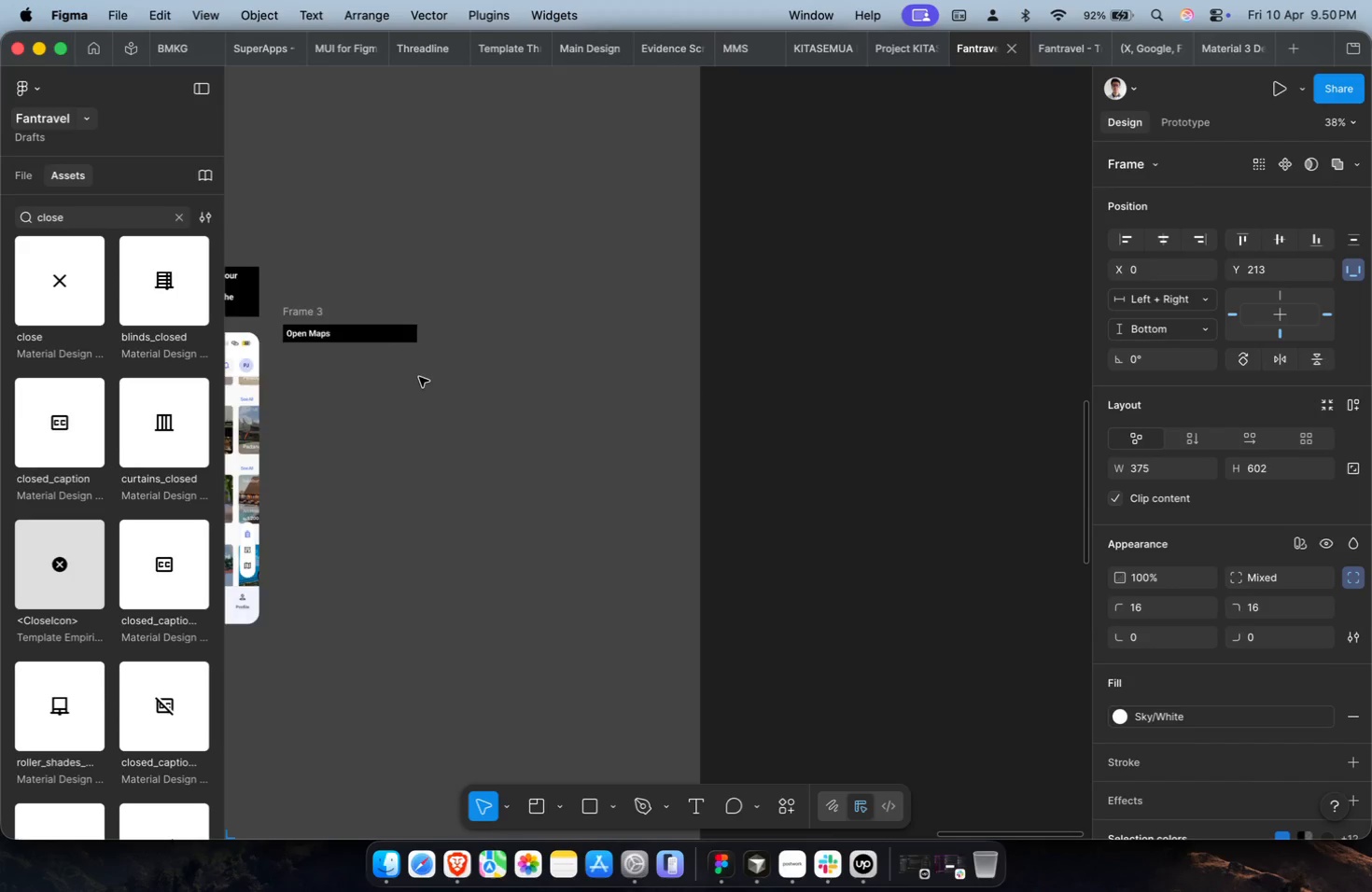 
key(Shift+ShiftLeft)
 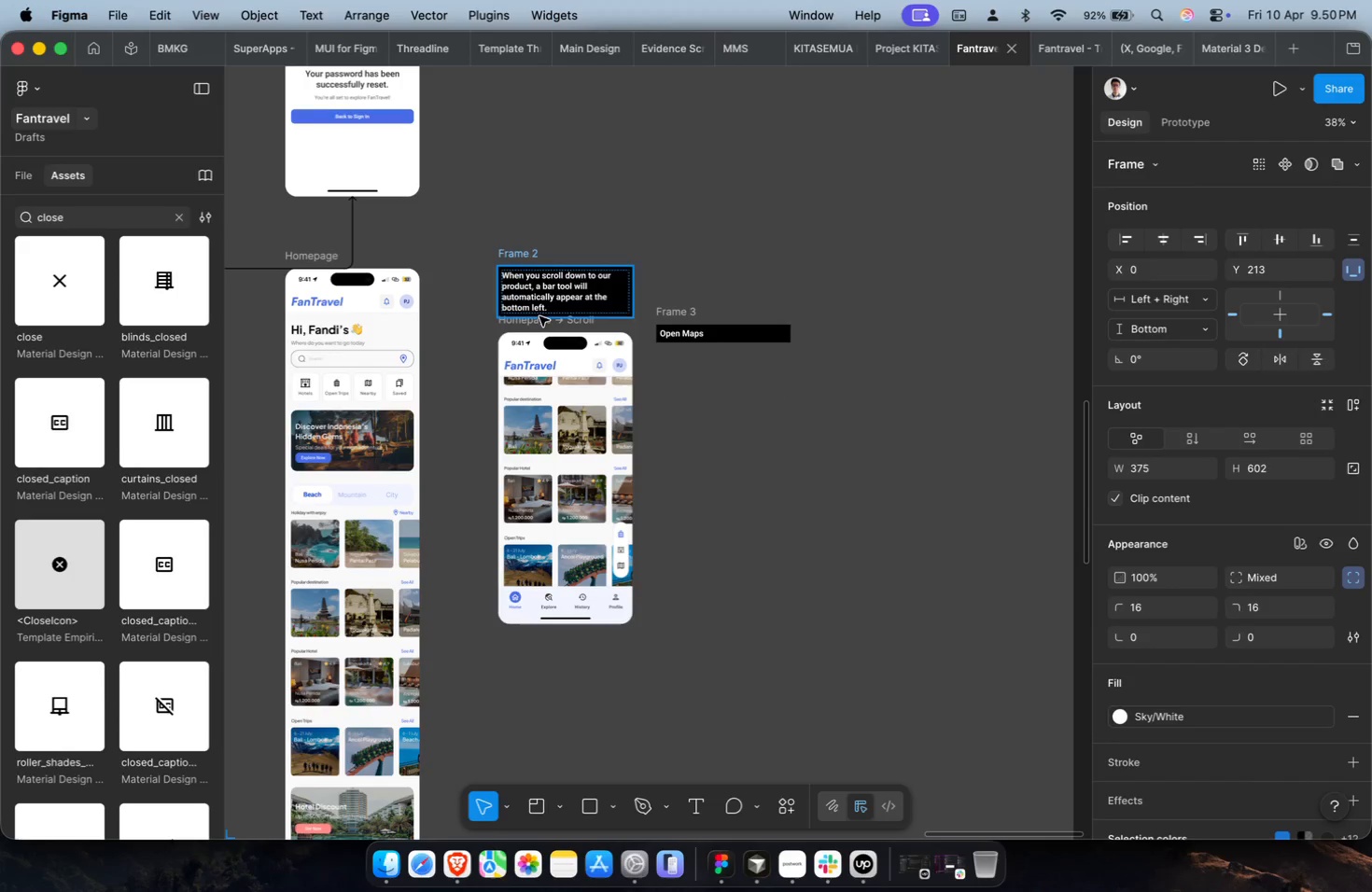 
scroll: coordinate [415, 376], scroll_direction: up, amount: 10.0
 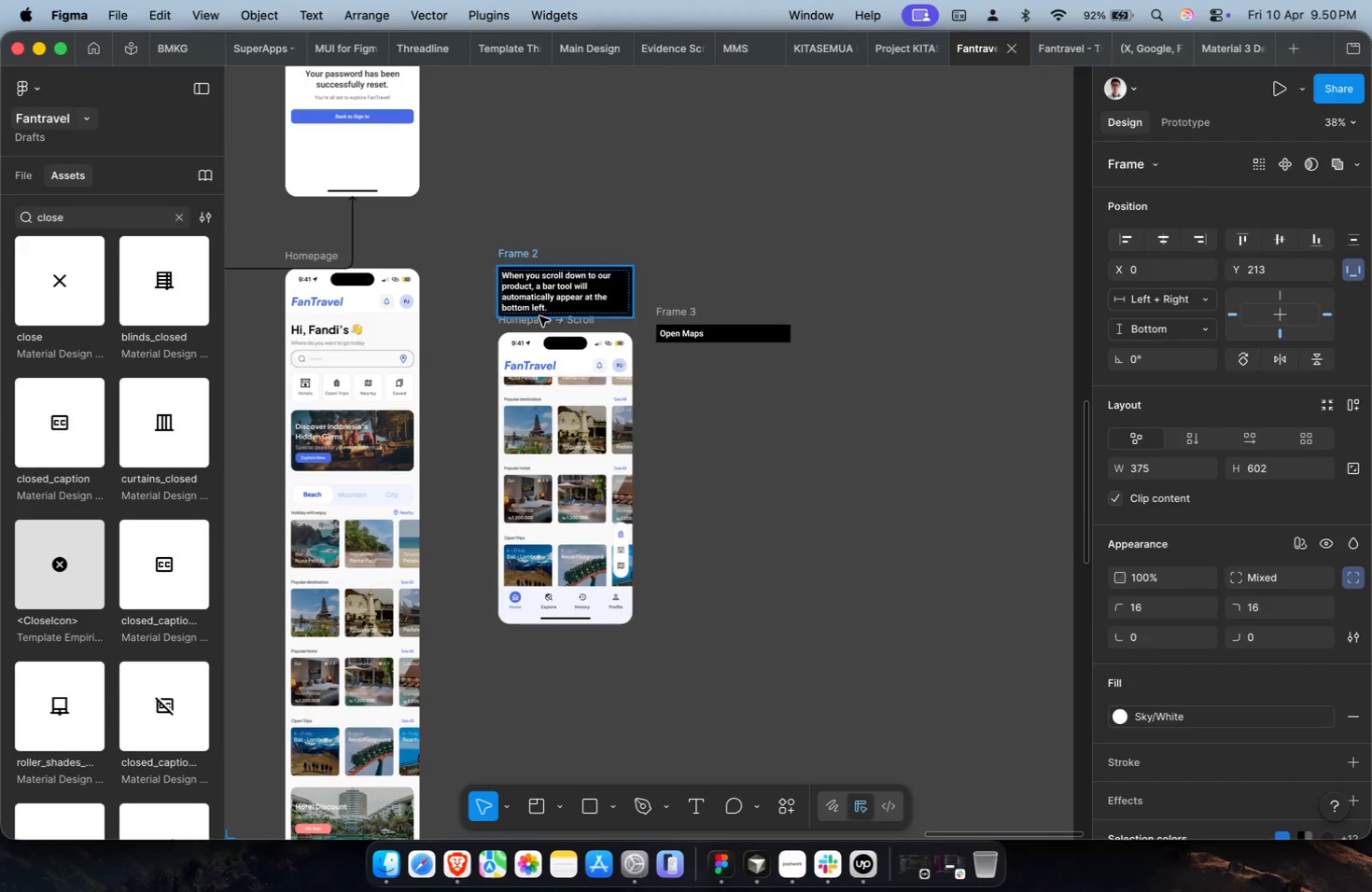 
left_click([548, 316])
 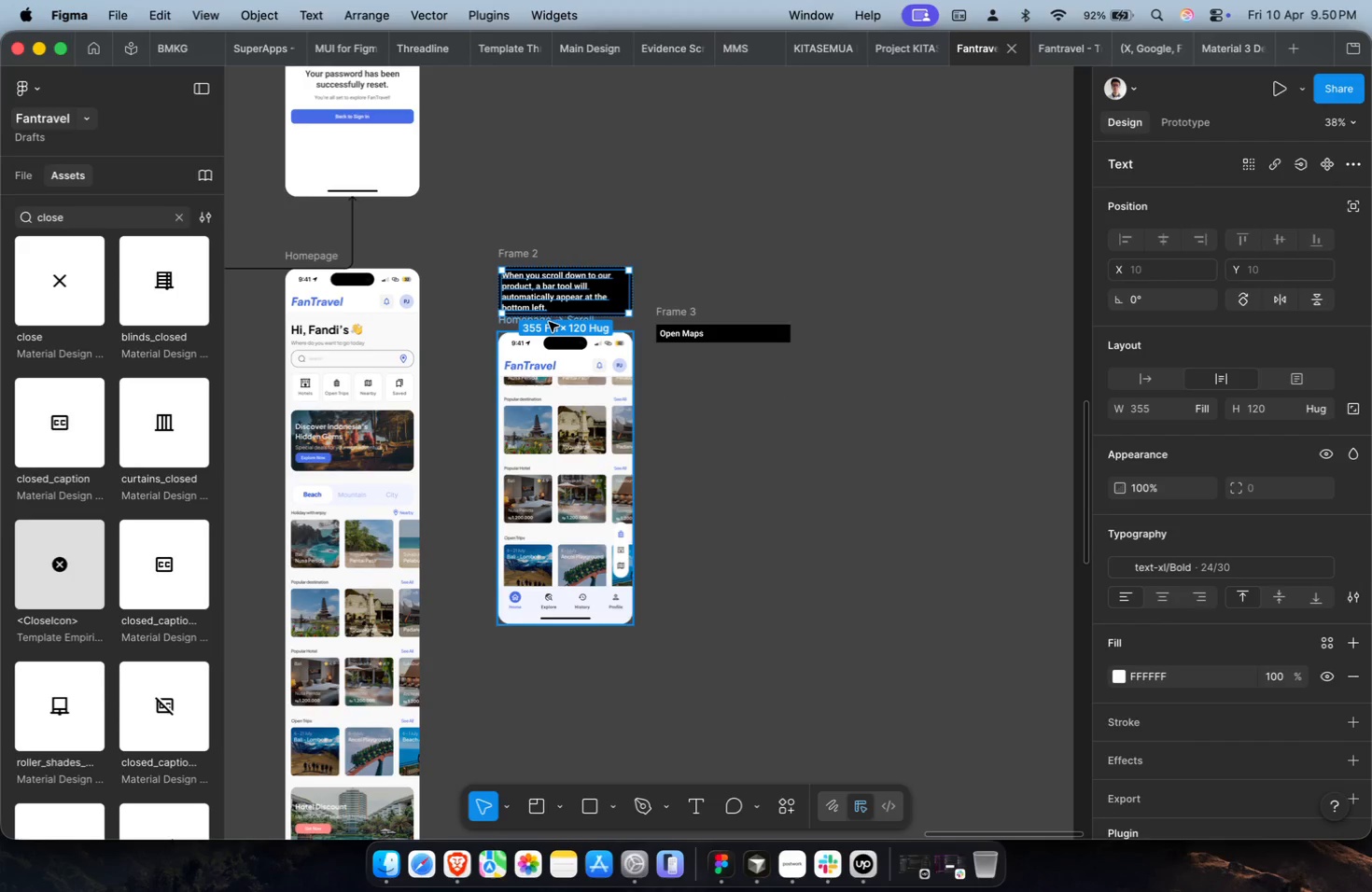 
double_click([549, 323])
 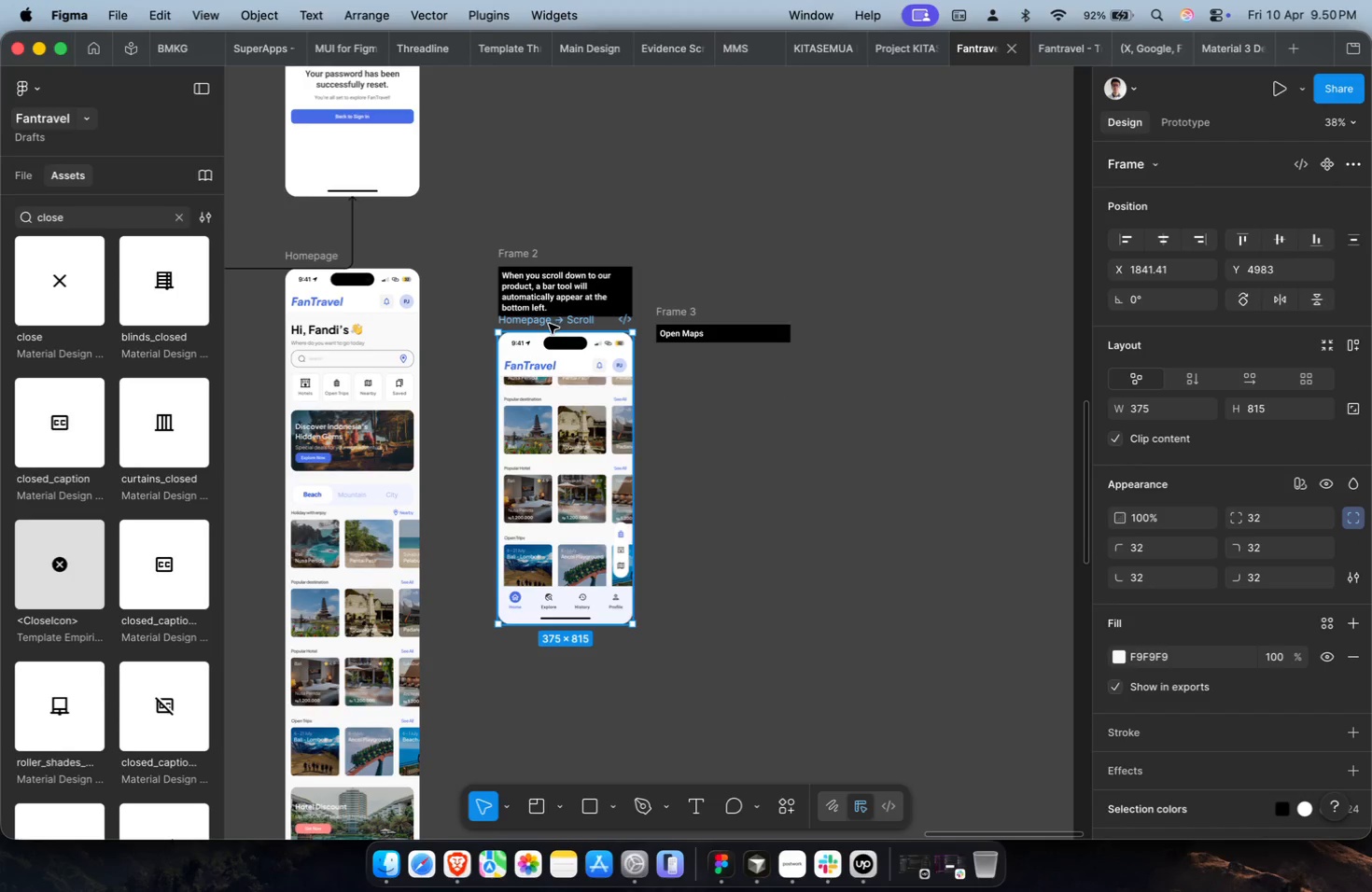 
key(Meta+D)
 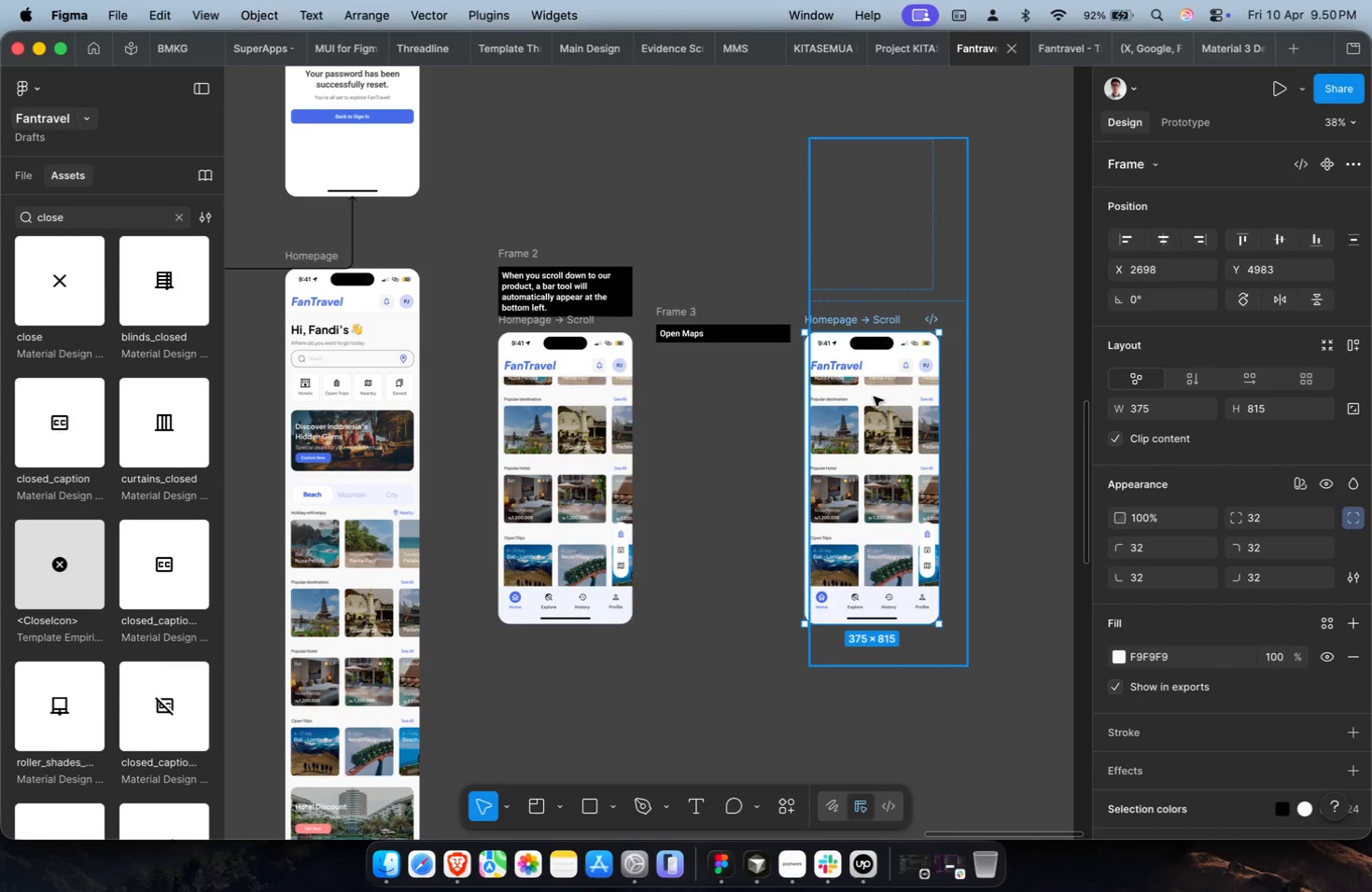 
left_click([917, 433])
 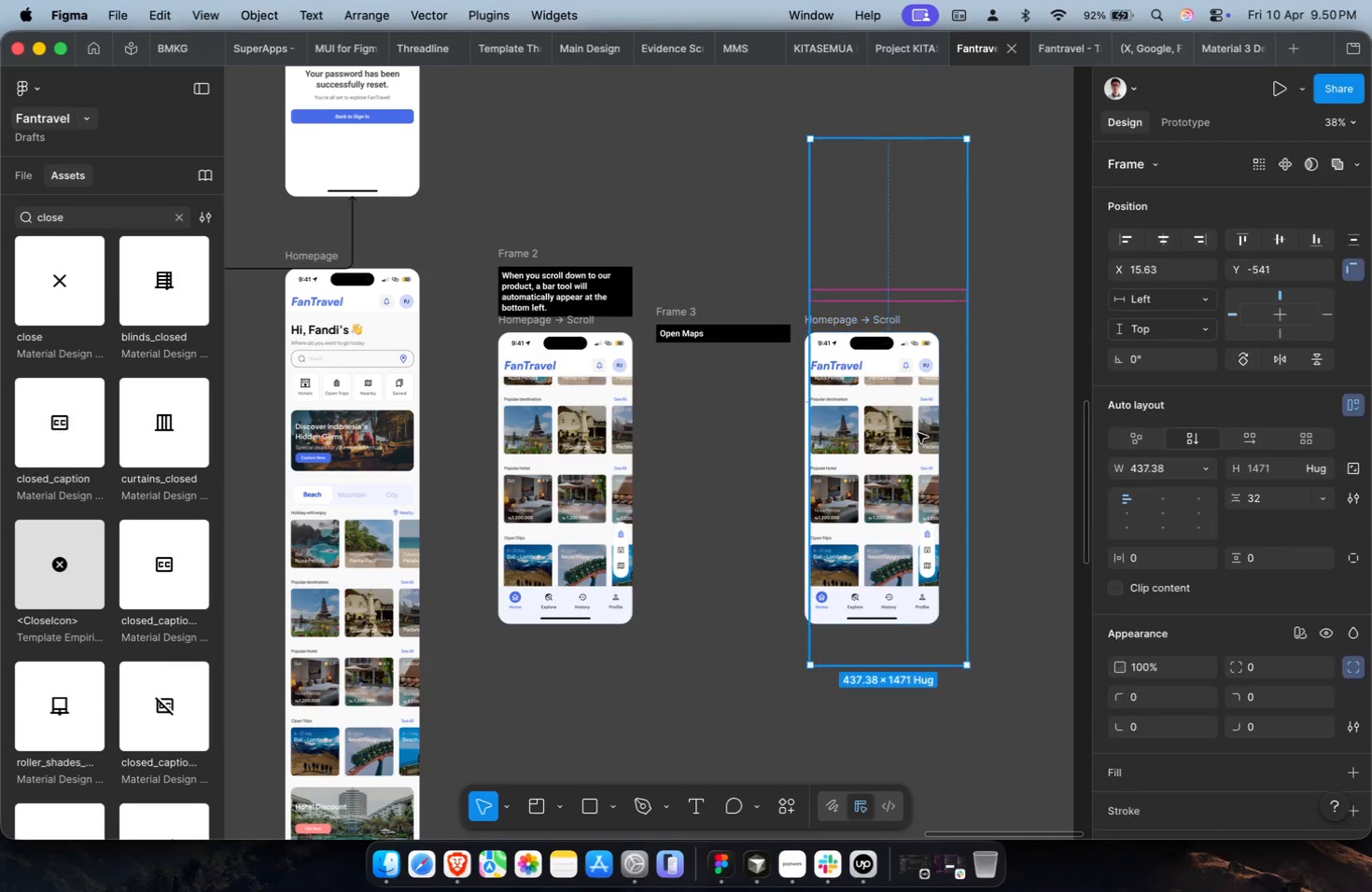 
hold_key(key=ArrowDown, duration=1.21)
 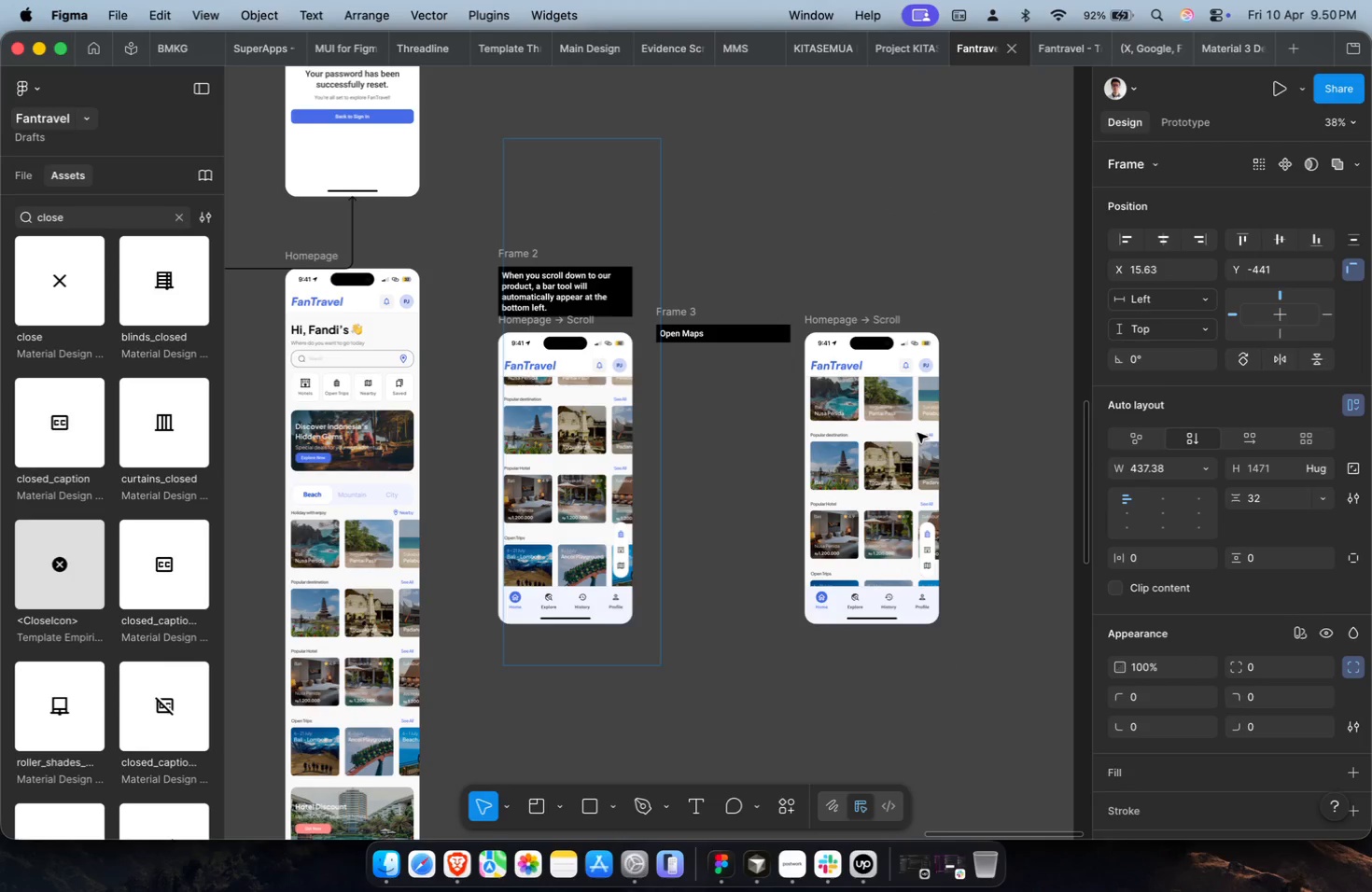 
key(Shift+ArrowDown)
 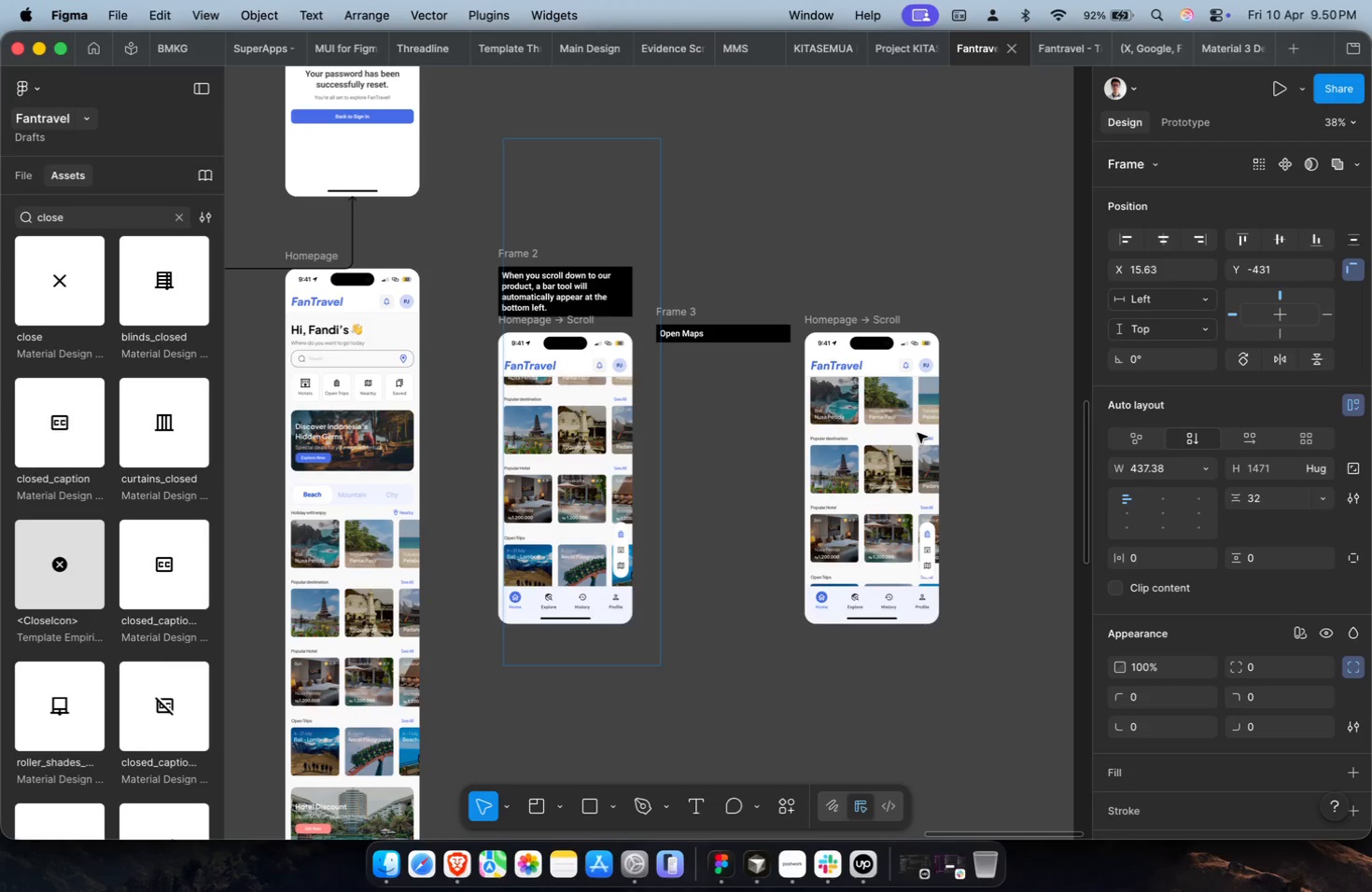 
key(Shift+ArrowDown)
 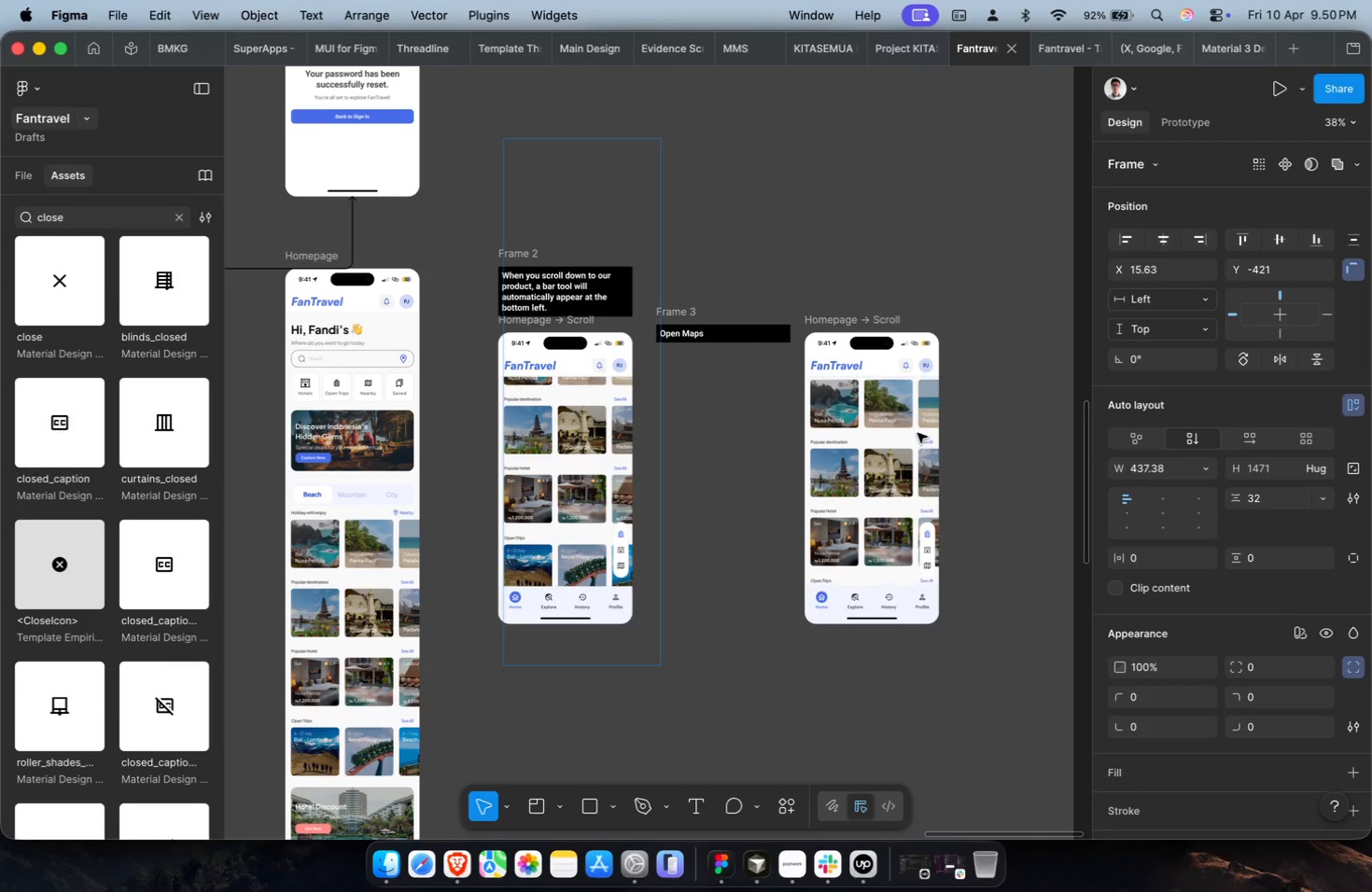 
key(Shift+ArrowDown)
 